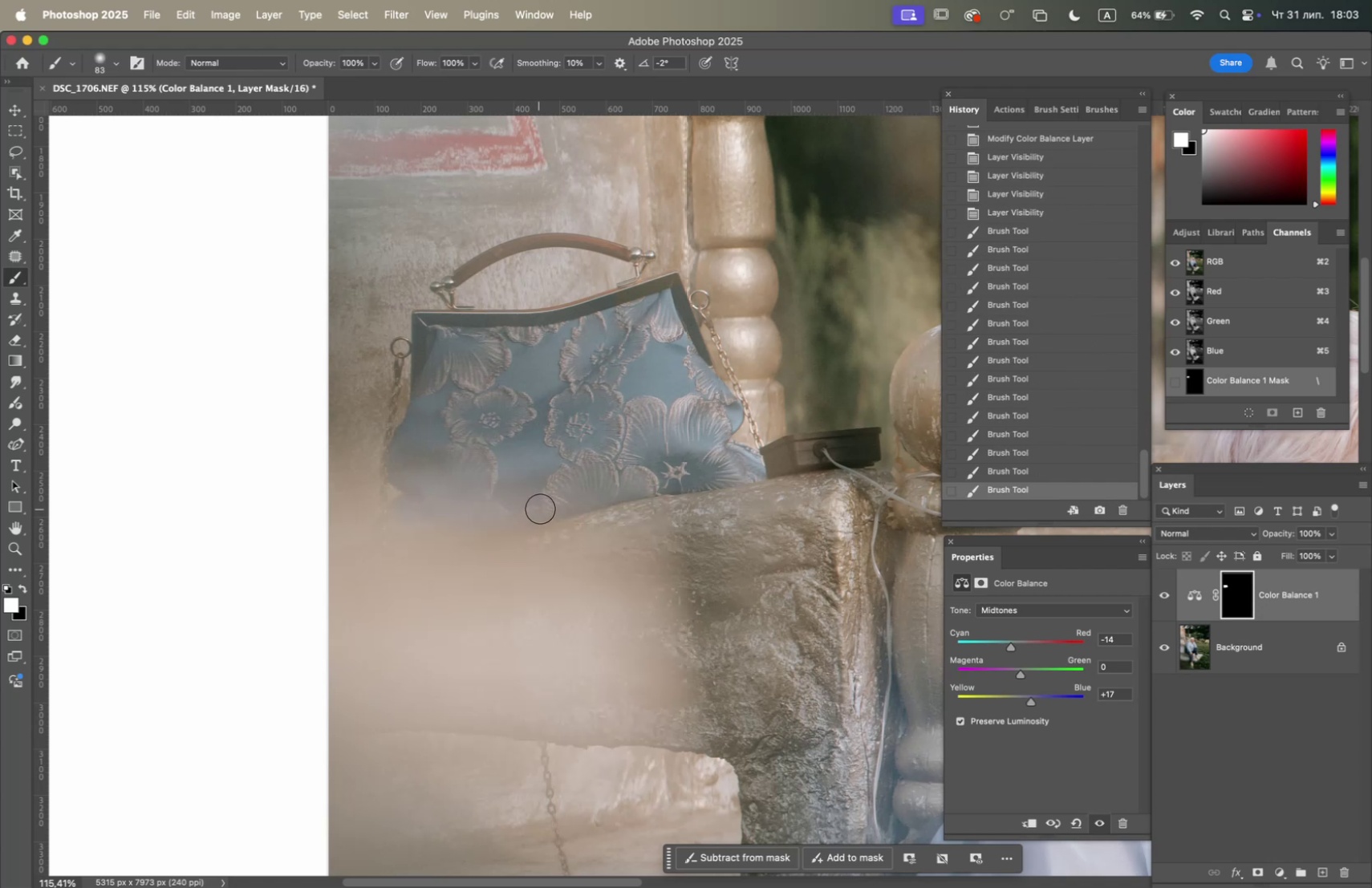 
triple_click([540, 508])
 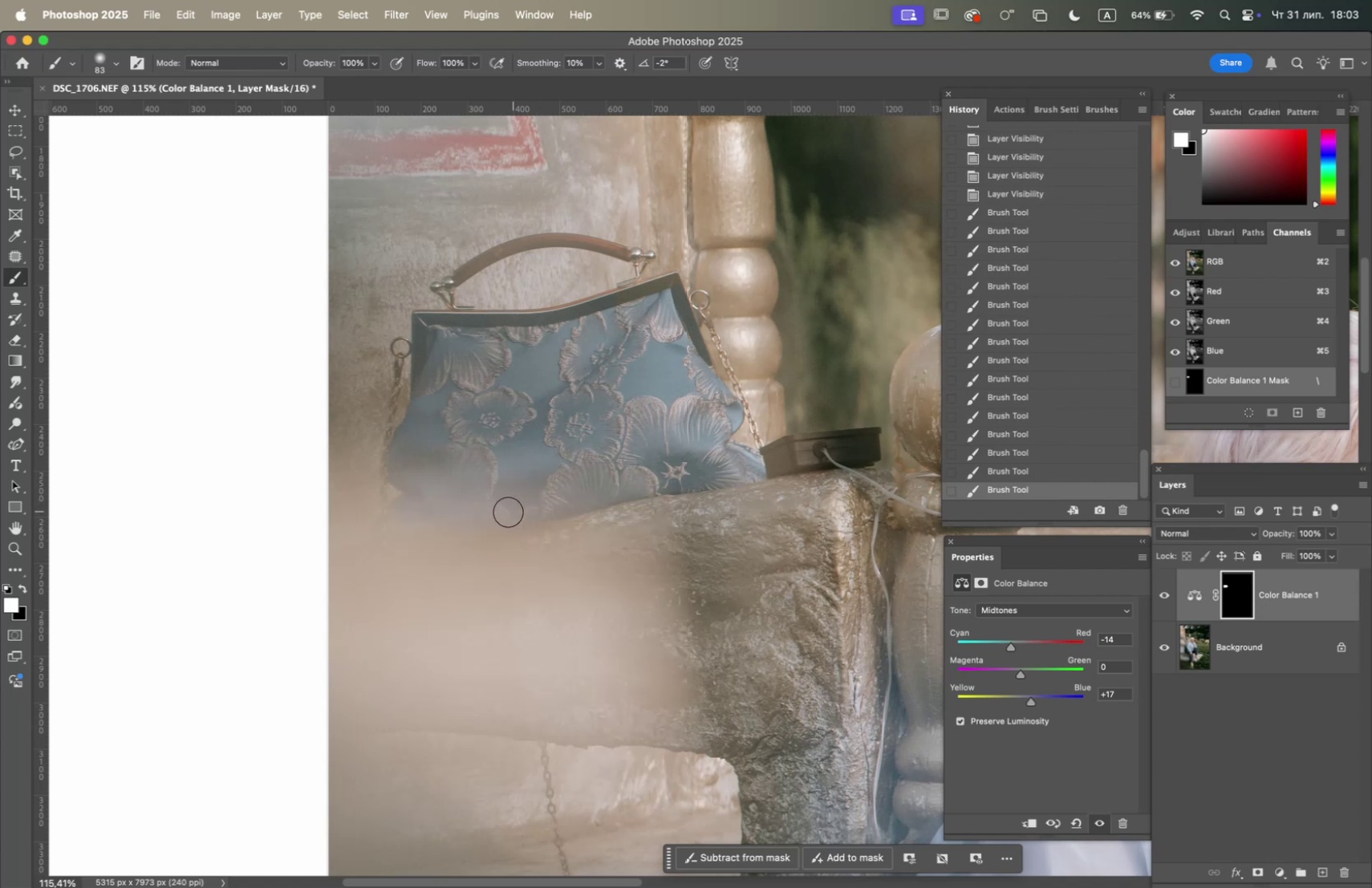 
left_click_drag(start_coordinate=[487, 514], to_coordinate=[461, 517])
 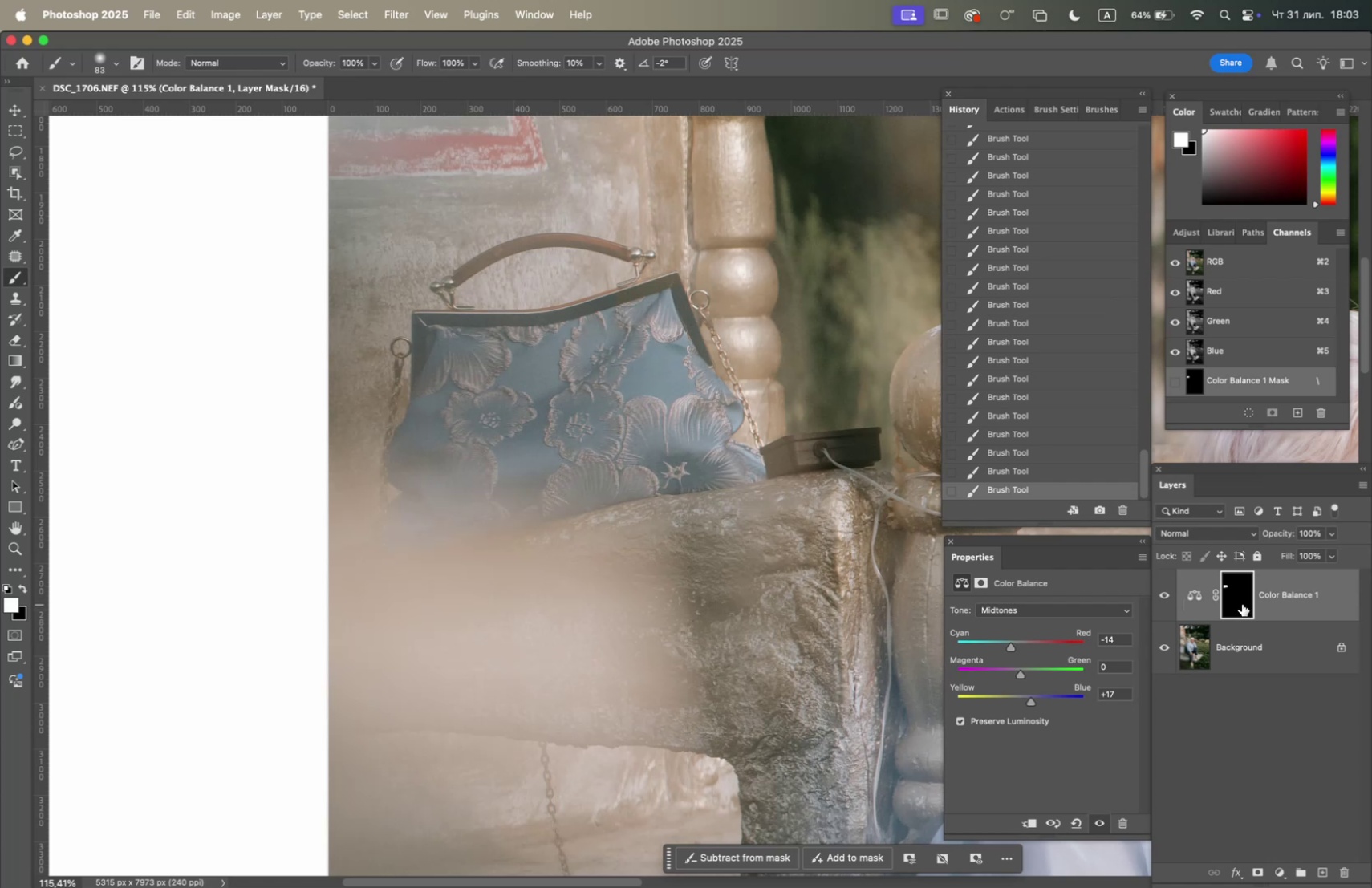 
wait(7.24)
 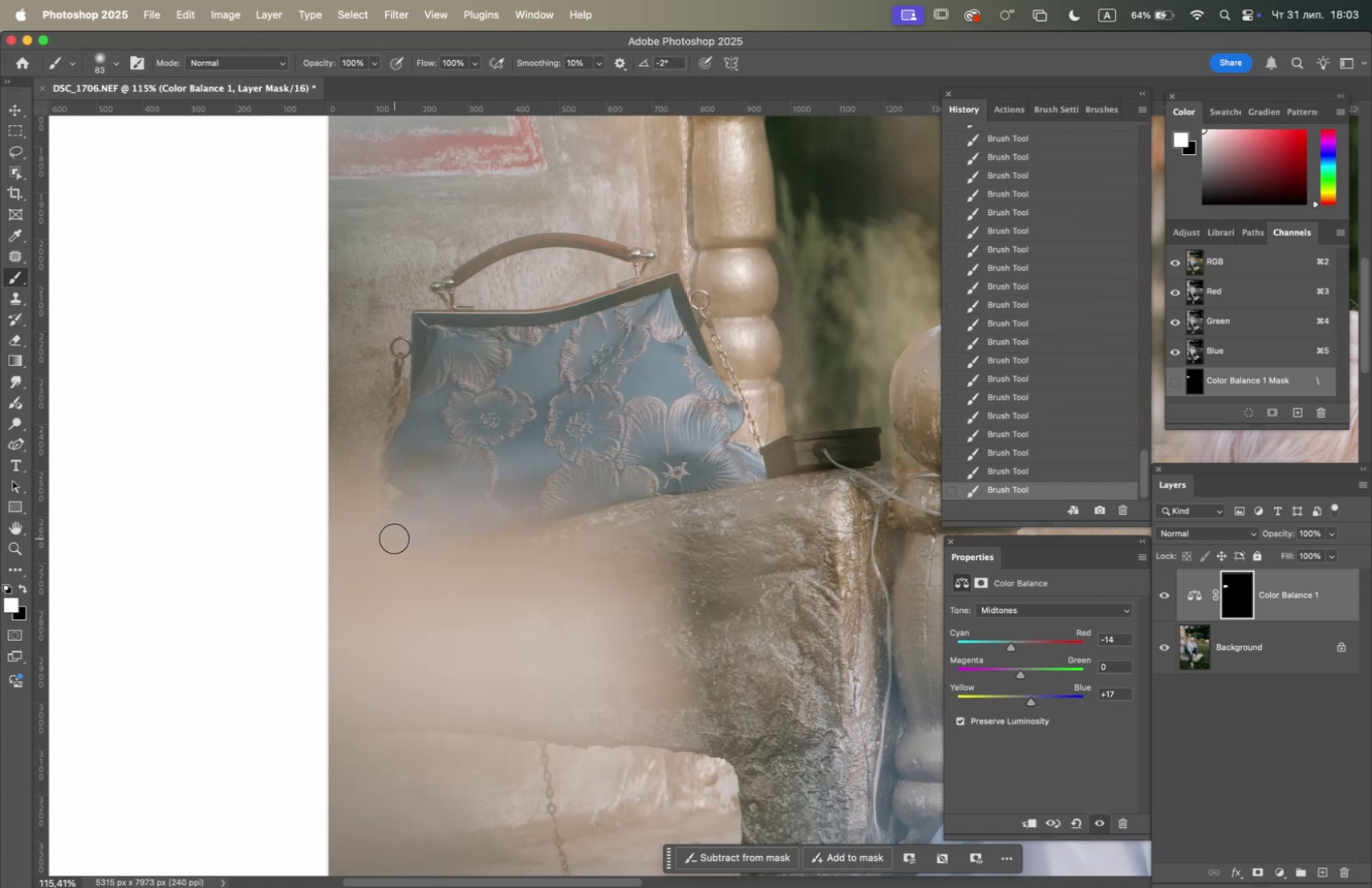 
left_click([981, 718])
 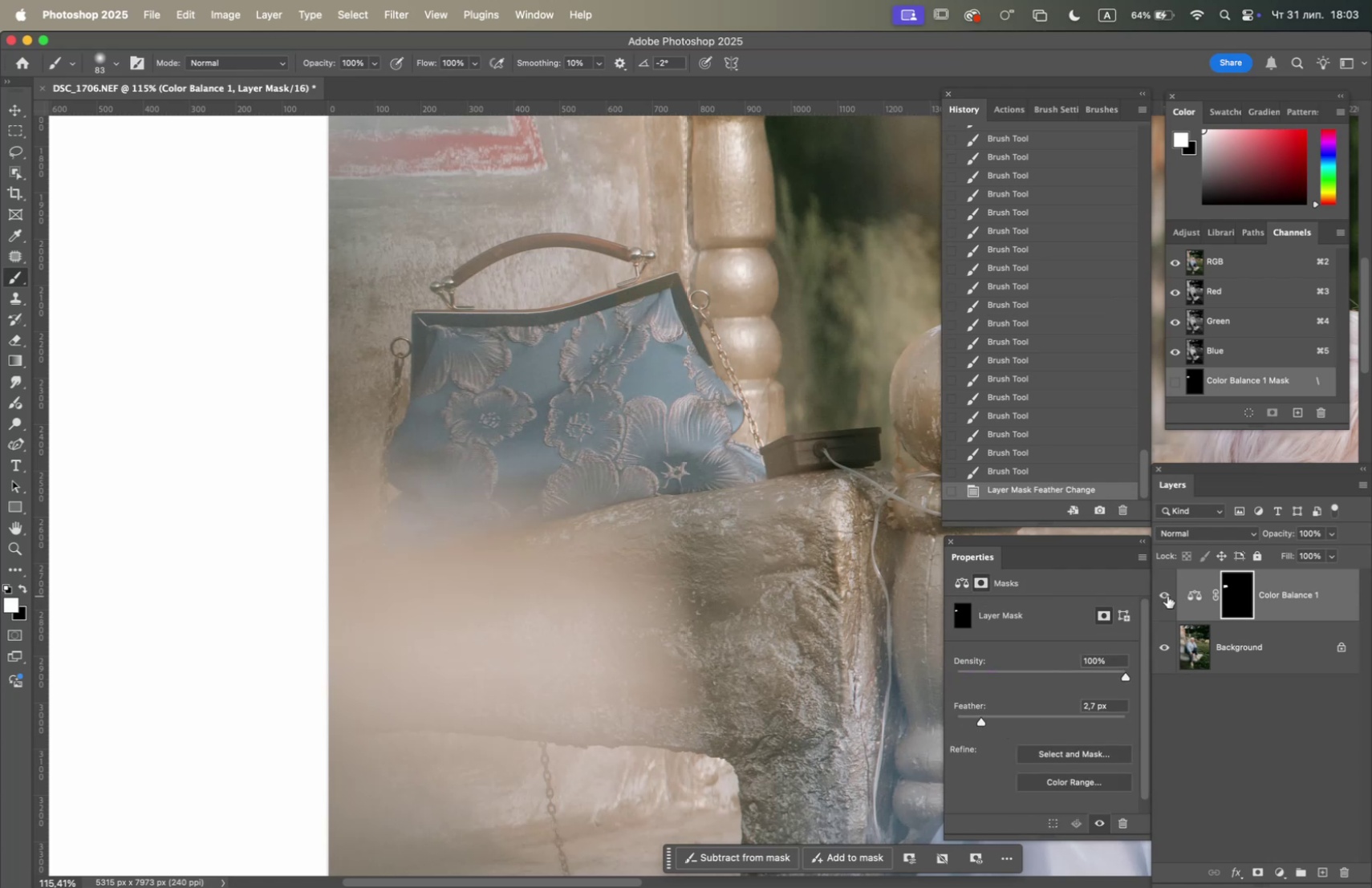 
double_click([1167, 595])
 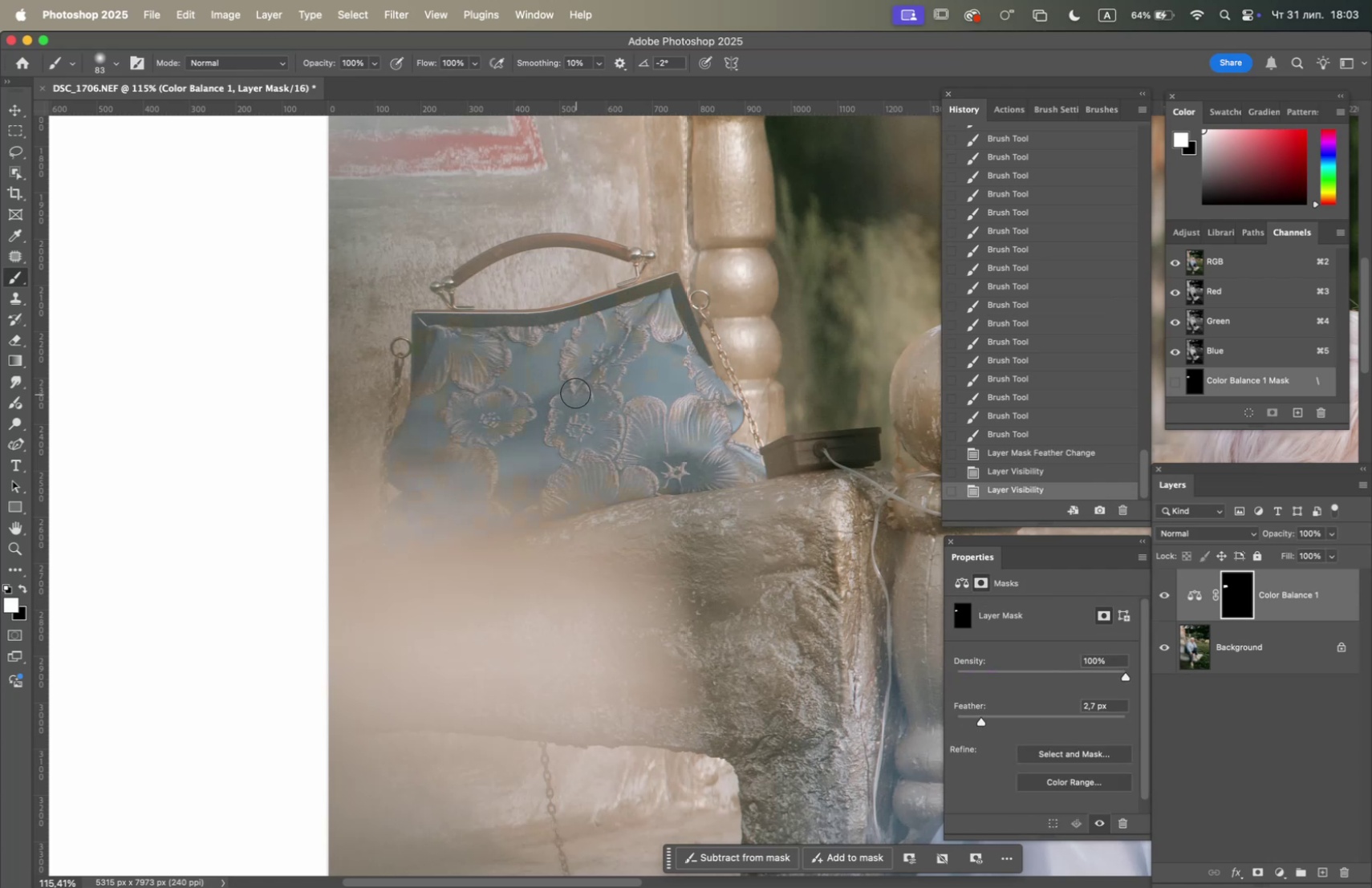 
hold_key(key=Space, duration=0.79)
 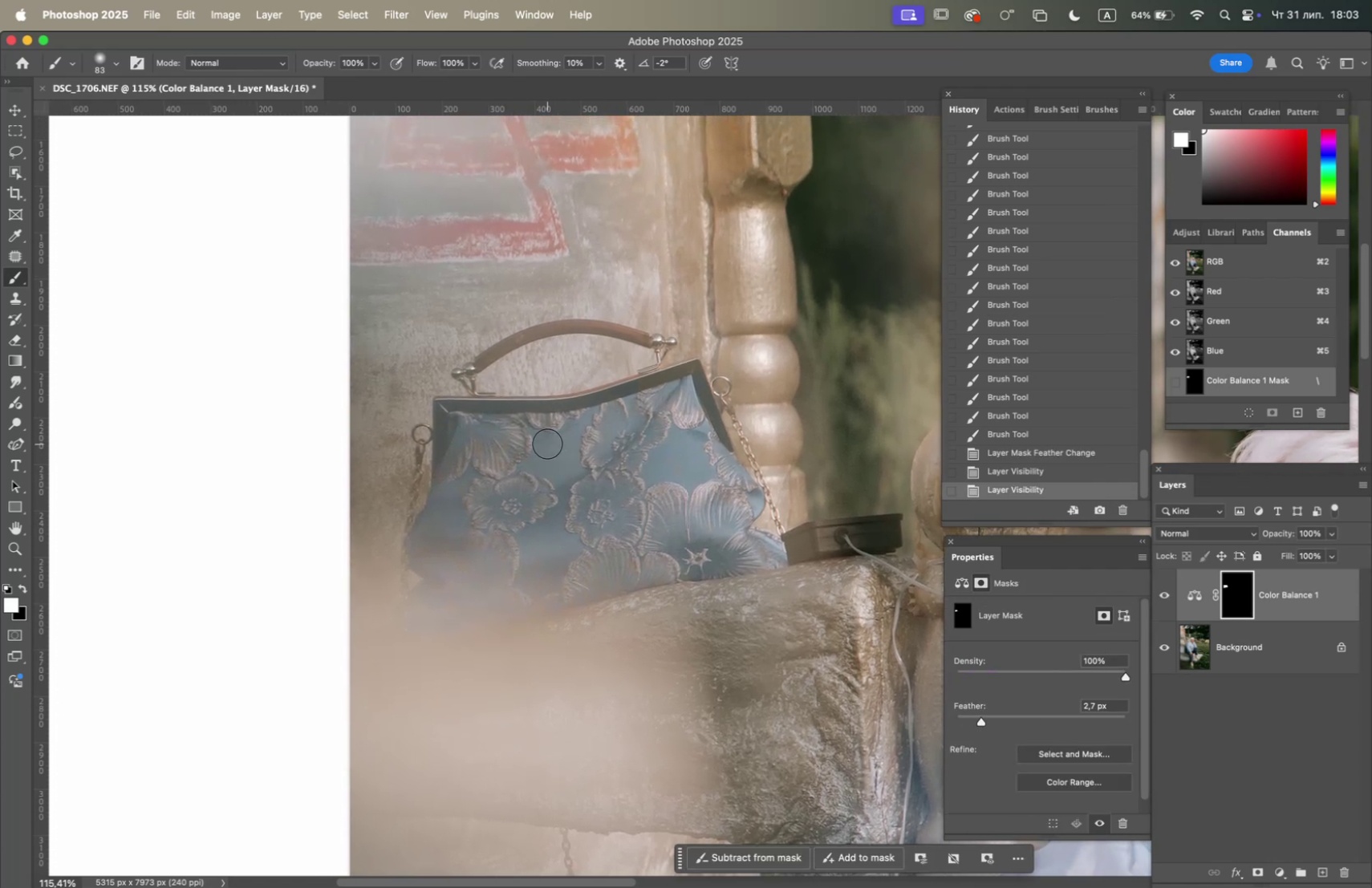 
left_click_drag(start_coordinate=[538, 363], to_coordinate=[558, 450])
 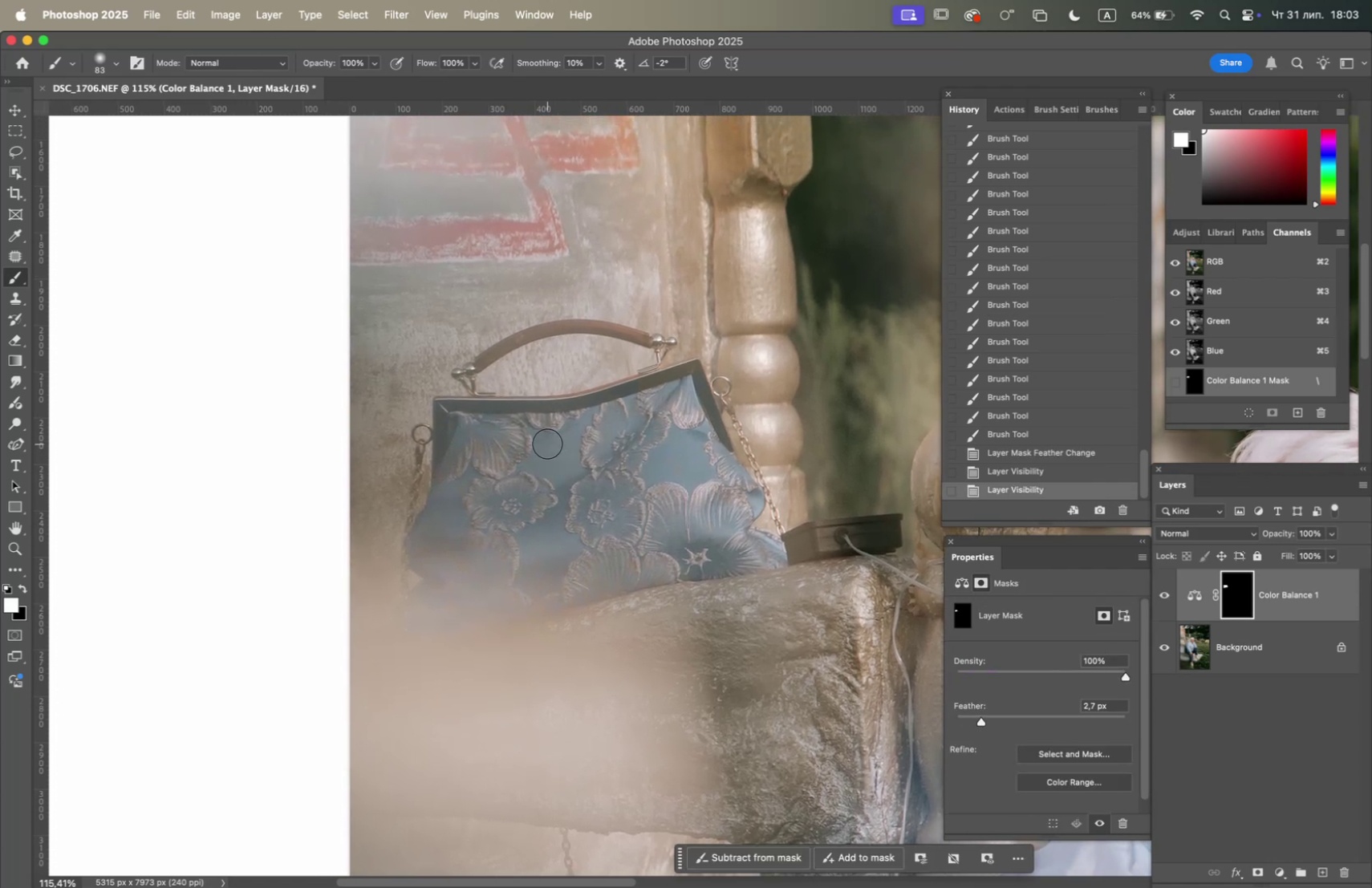 
hold_key(key=OptionLeft, duration=0.98)
scroll: coordinate [549, 453], scroll_direction: up, amount: 4.0
 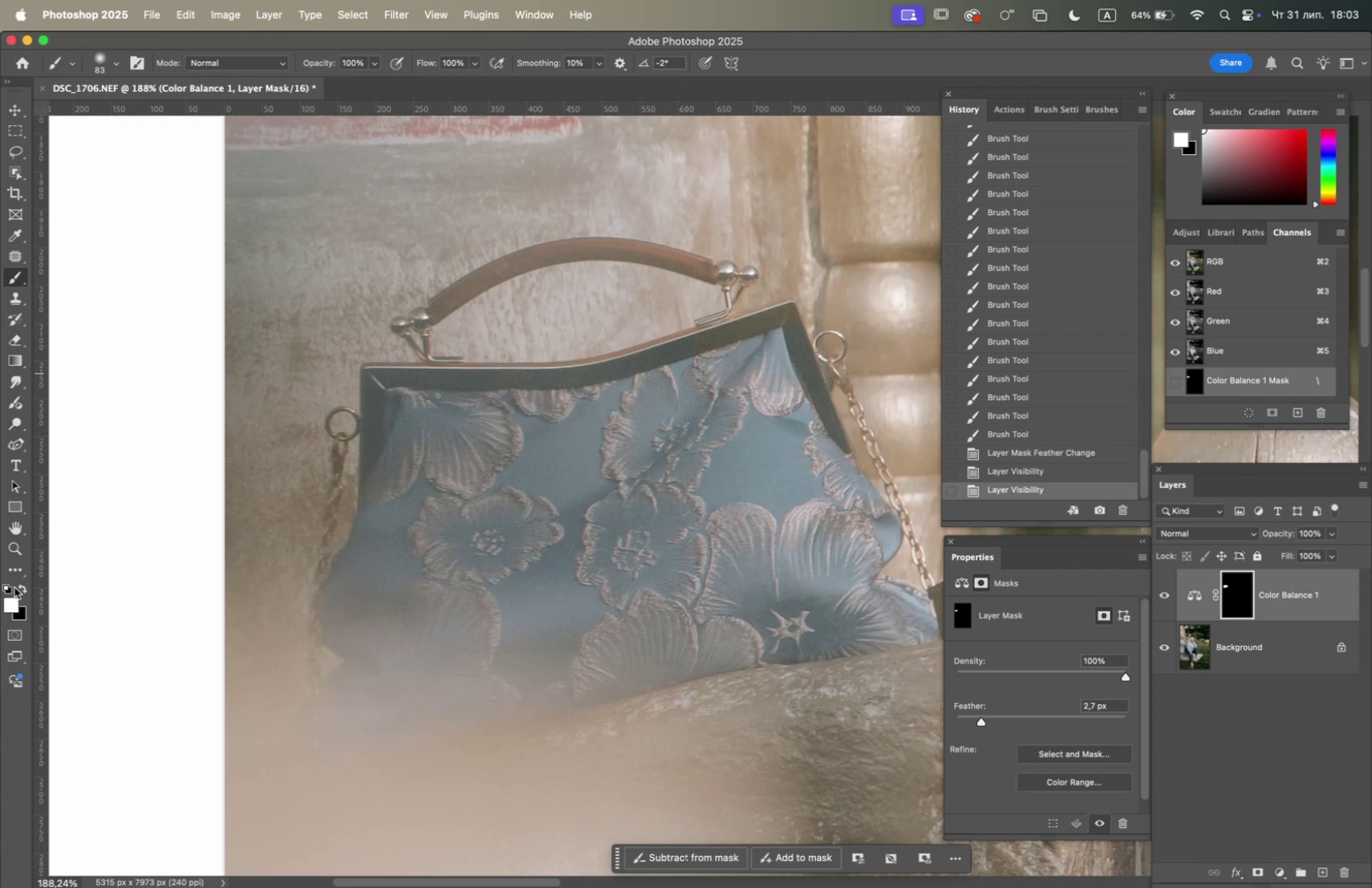 
left_click([23, 589])
 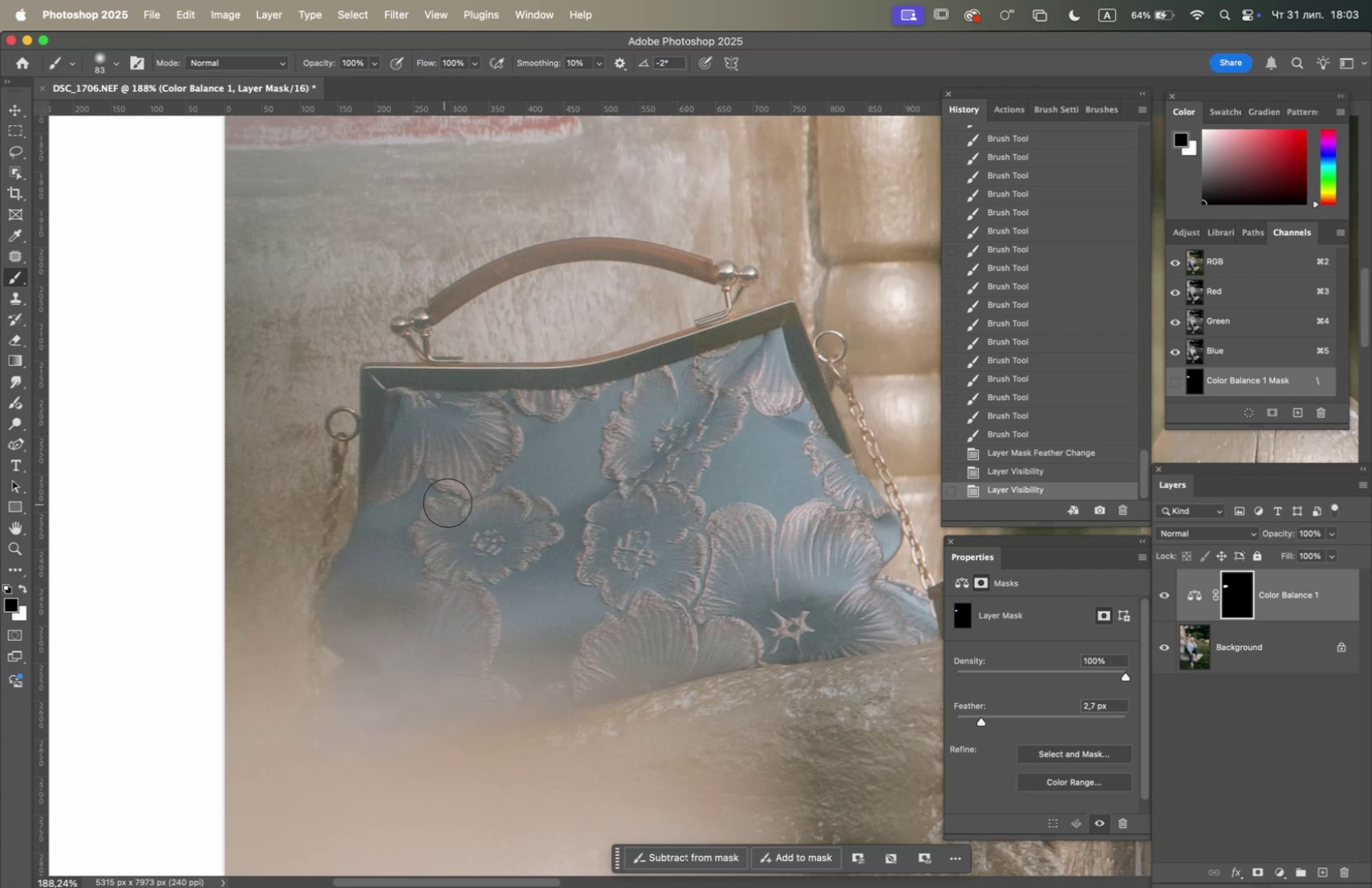 
right_click([448, 501])
 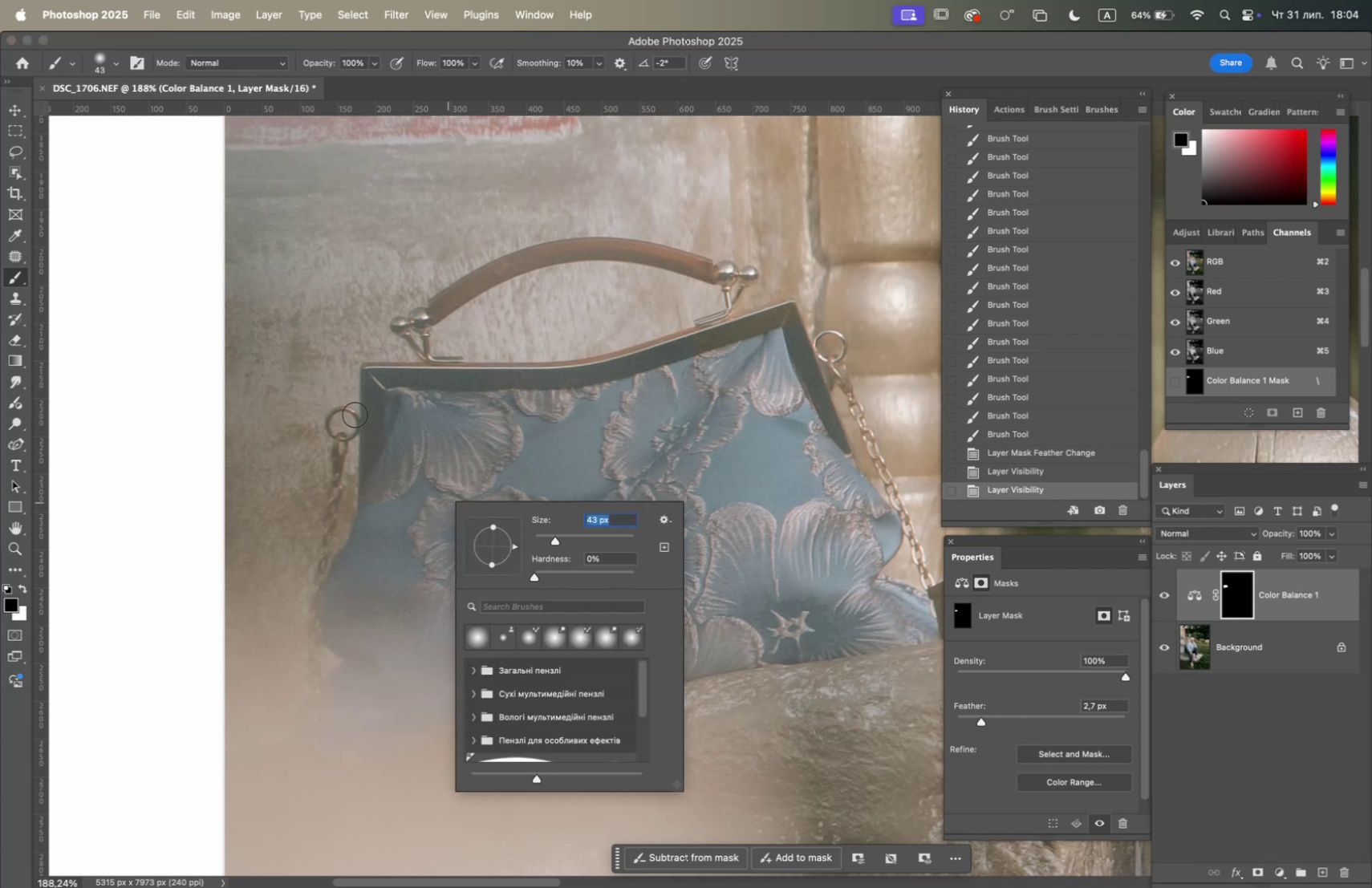 
left_click_drag(start_coordinate=[368, 363], to_coordinate=[788, 326])
 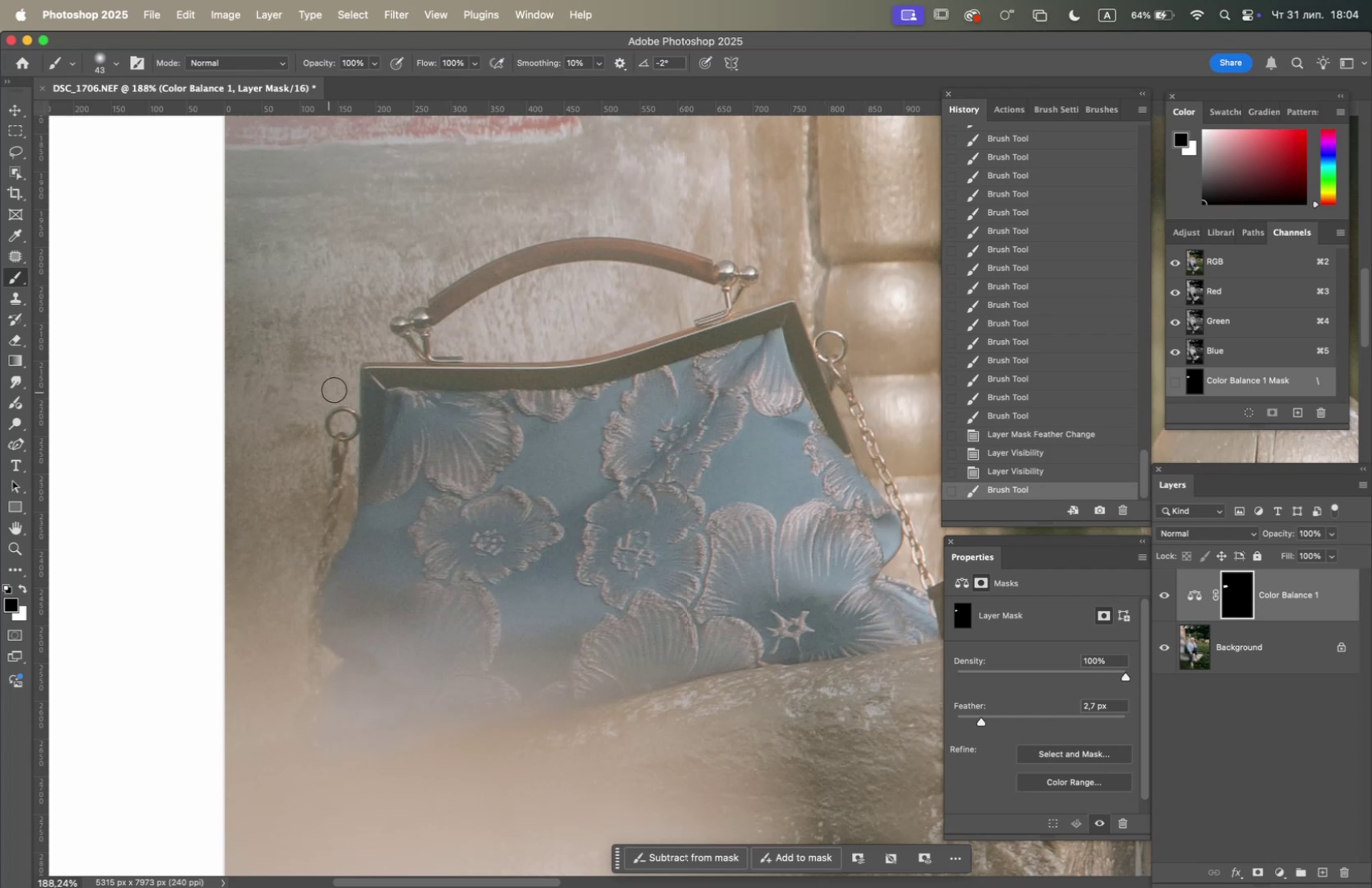 
left_click_drag(start_coordinate=[363, 375], to_coordinate=[331, 509])
 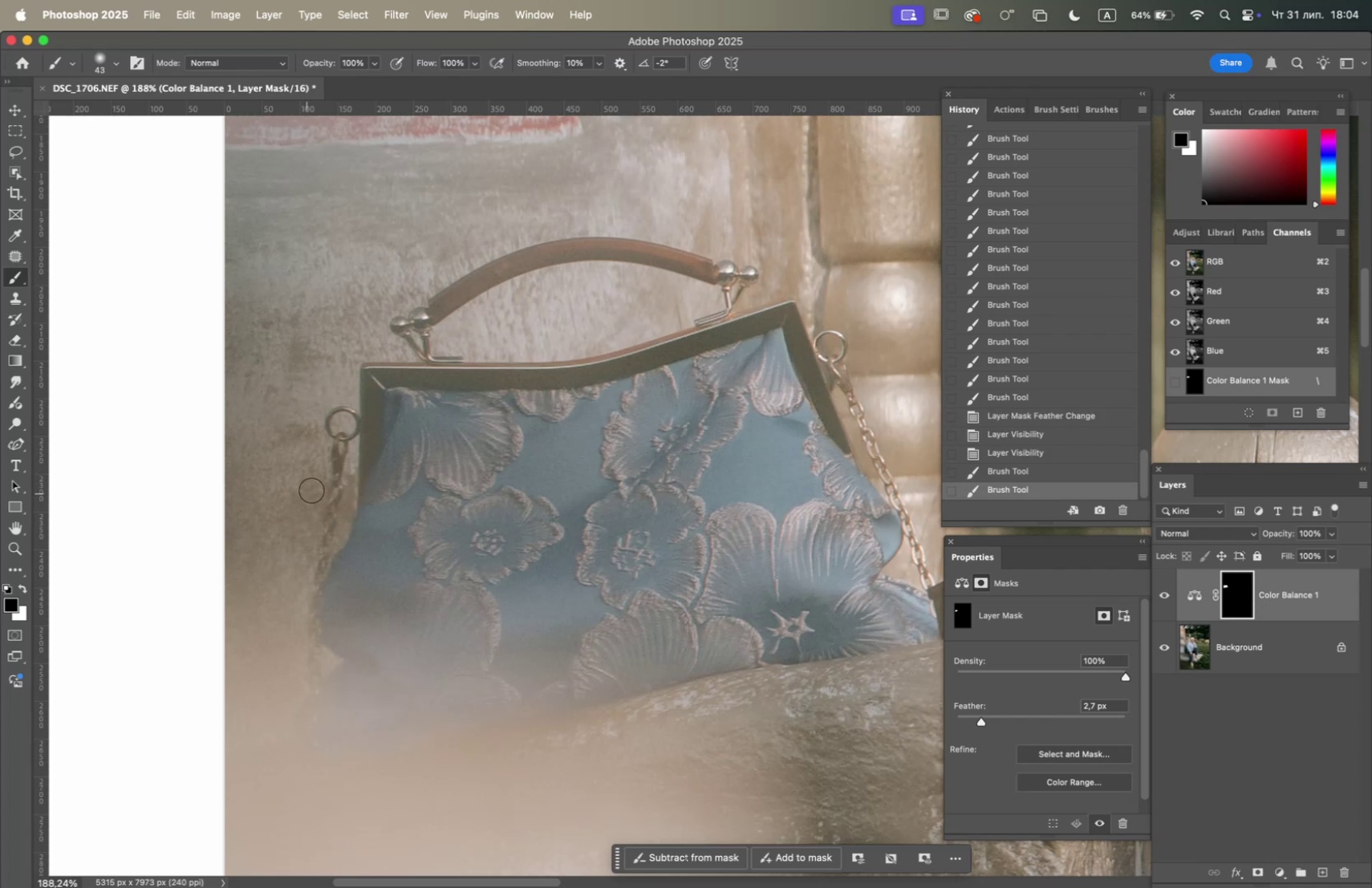 
hold_key(key=OptionLeft, duration=0.41)
 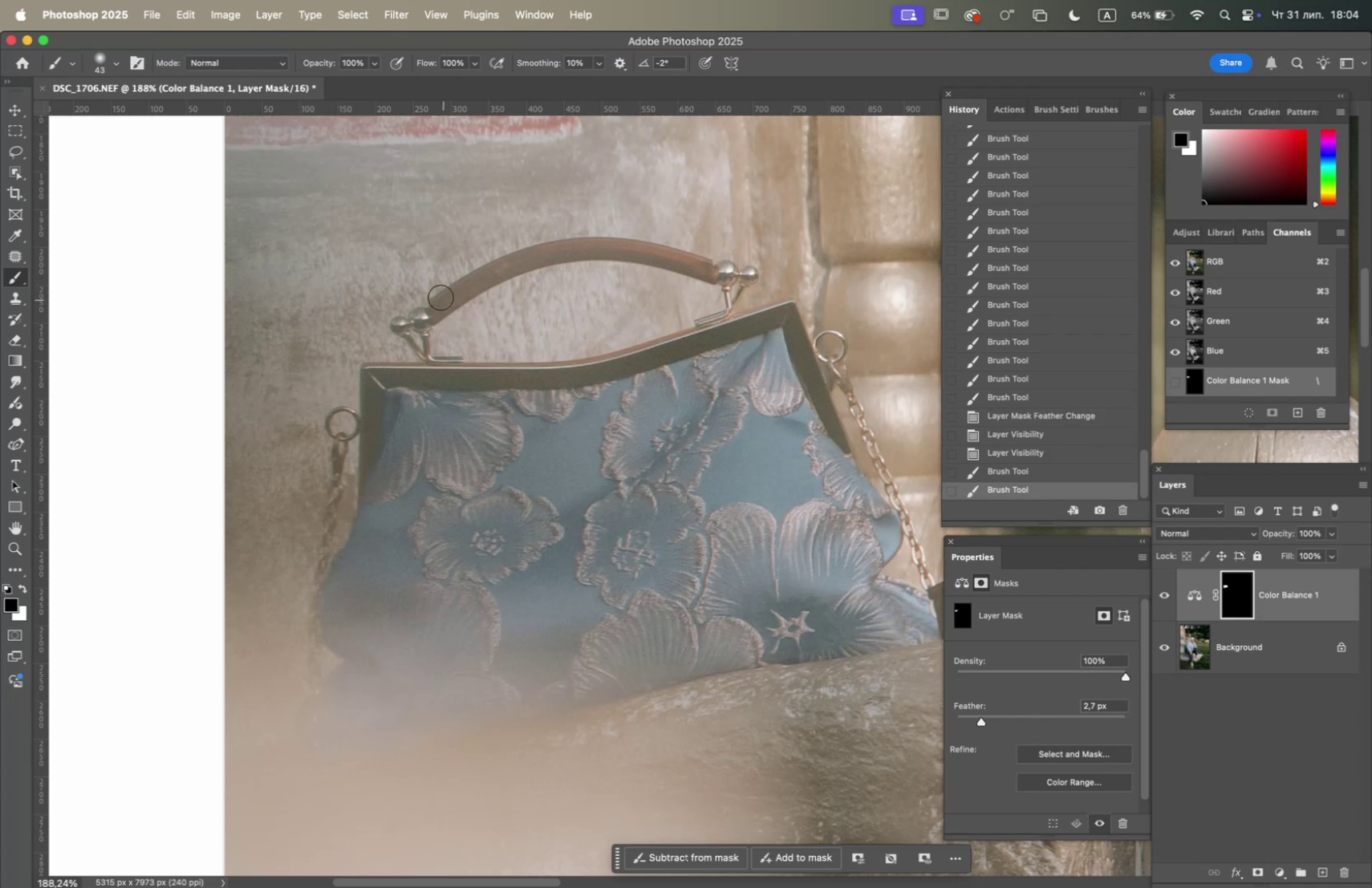 
left_click_drag(start_coordinate=[436, 299], to_coordinate=[388, 331])
 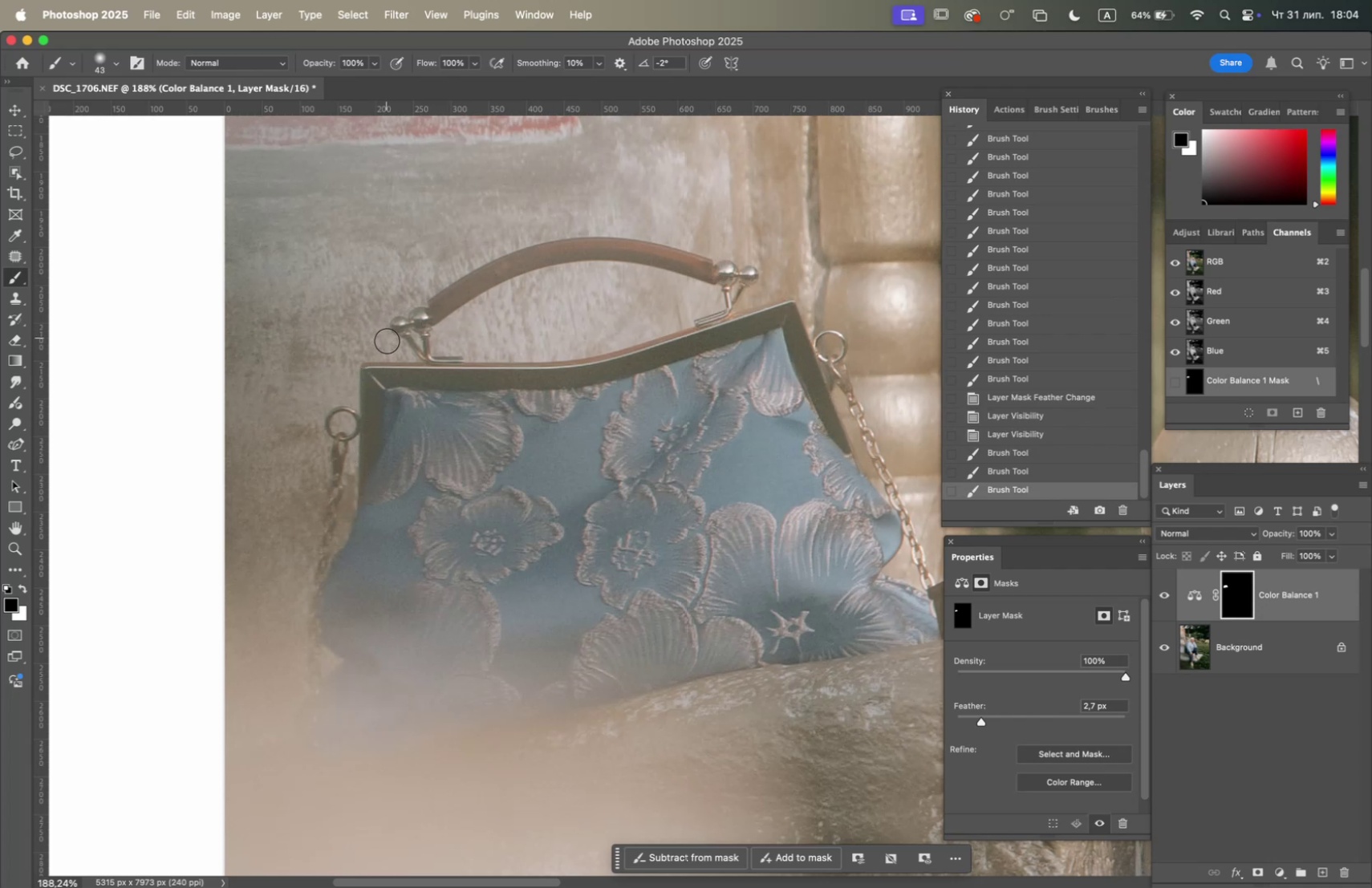 
hold_key(key=OptionLeft, duration=2.22)
scroll: coordinate [398, 359], scroll_direction: down, amount: 12.0
 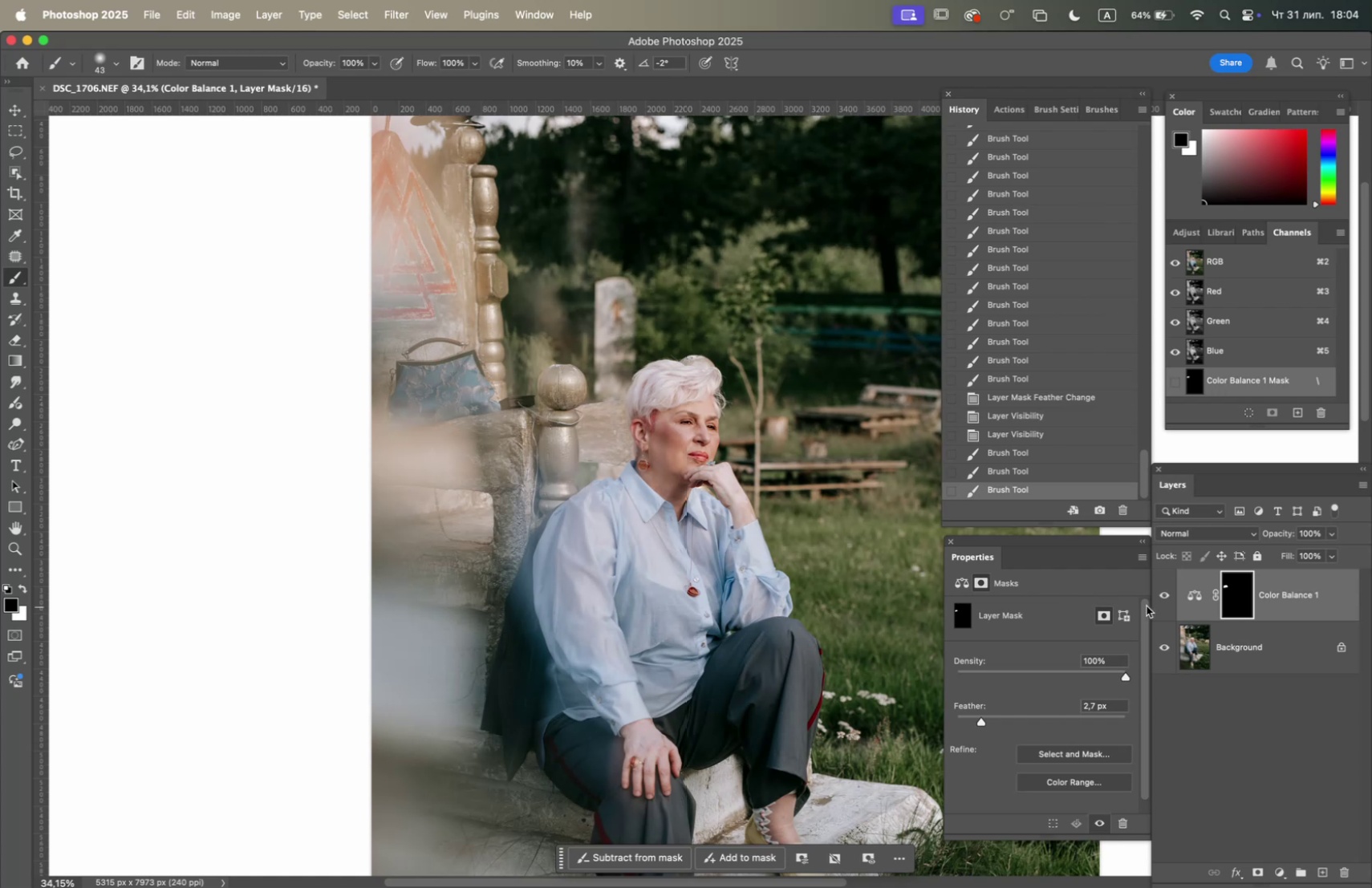 
left_click([1162, 591])
 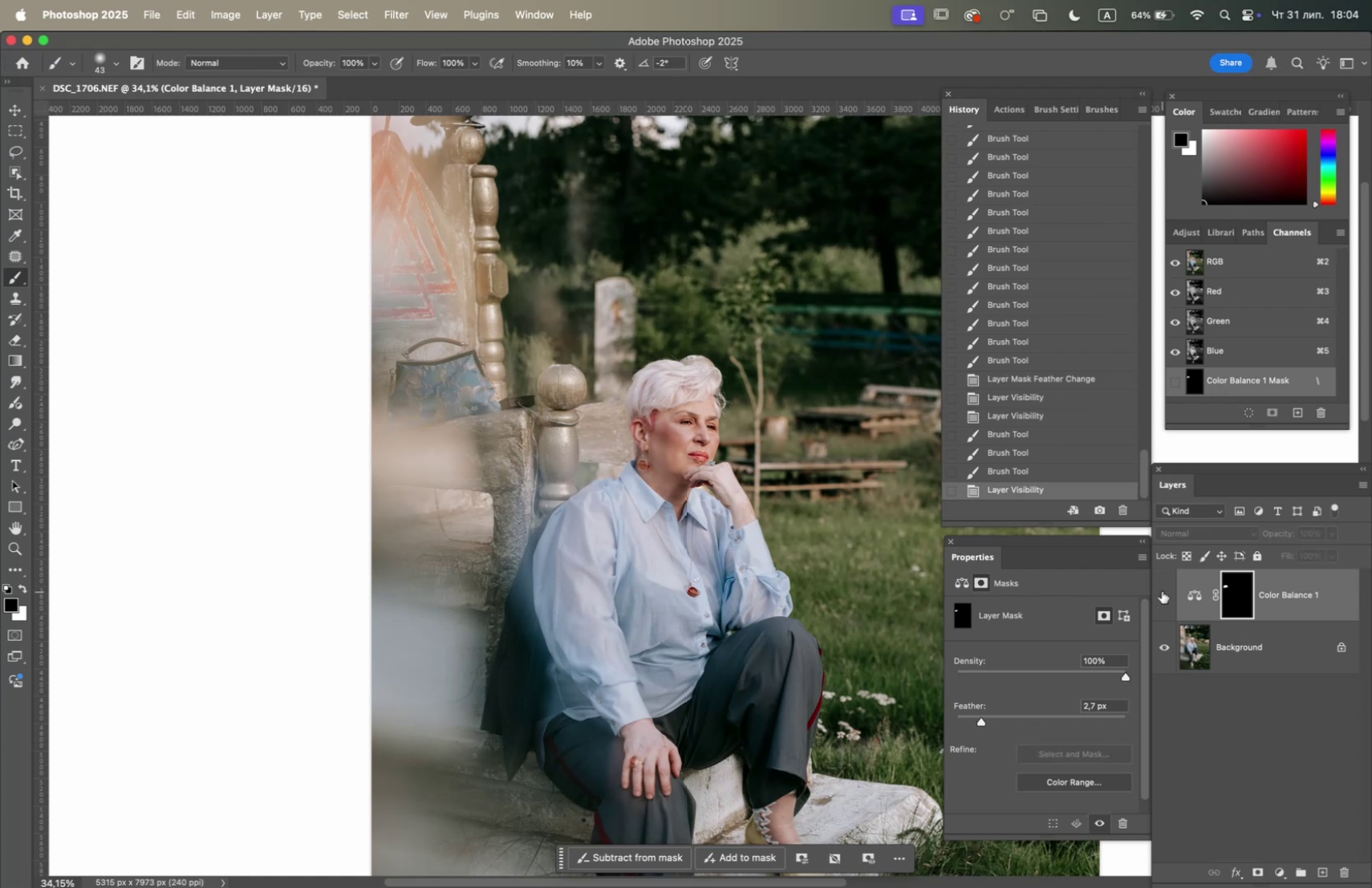 
left_click([1162, 590])
 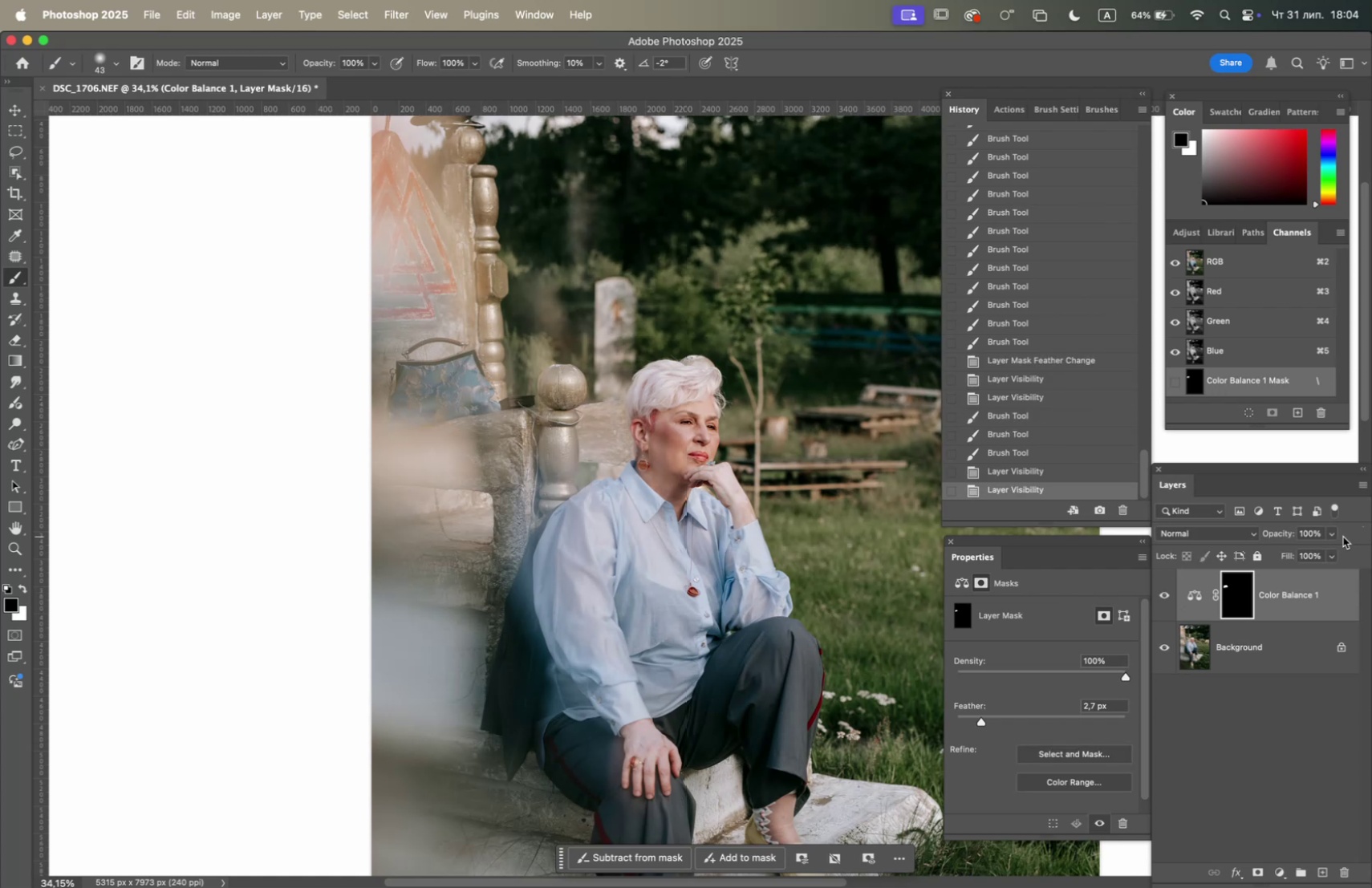 
left_click([1329, 538])
 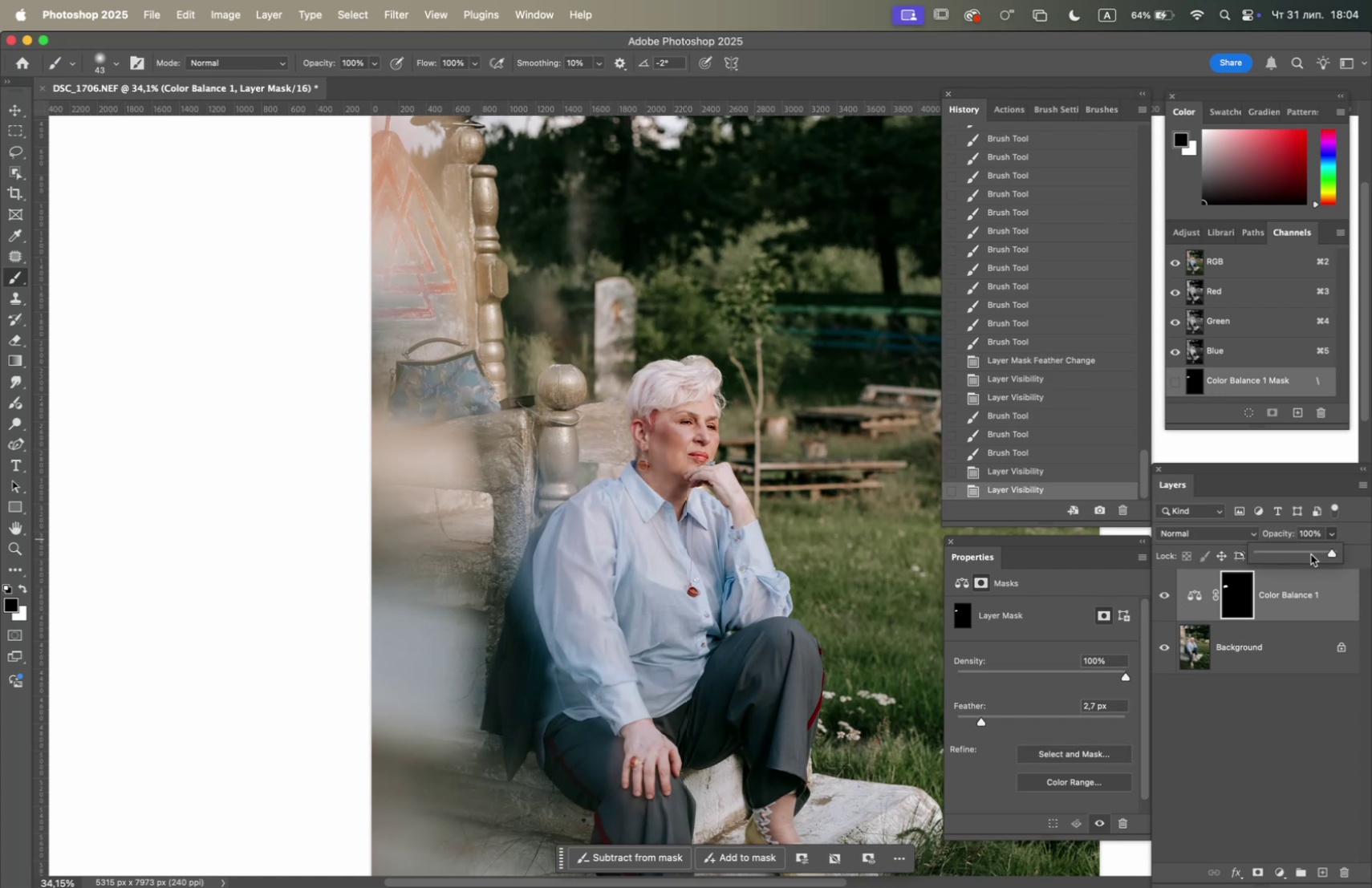 
left_click([1309, 552])
 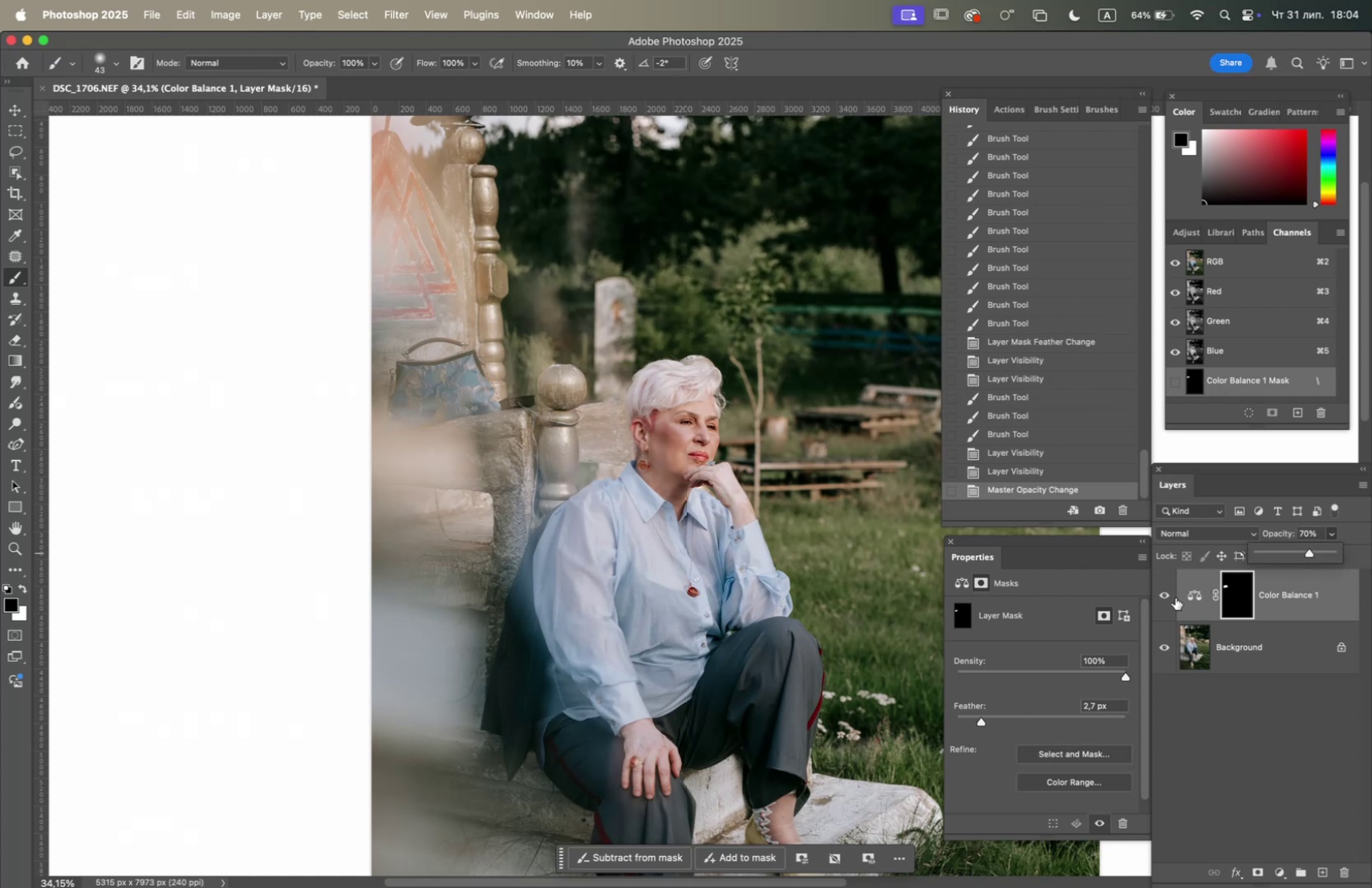 
double_click([1161, 595])
 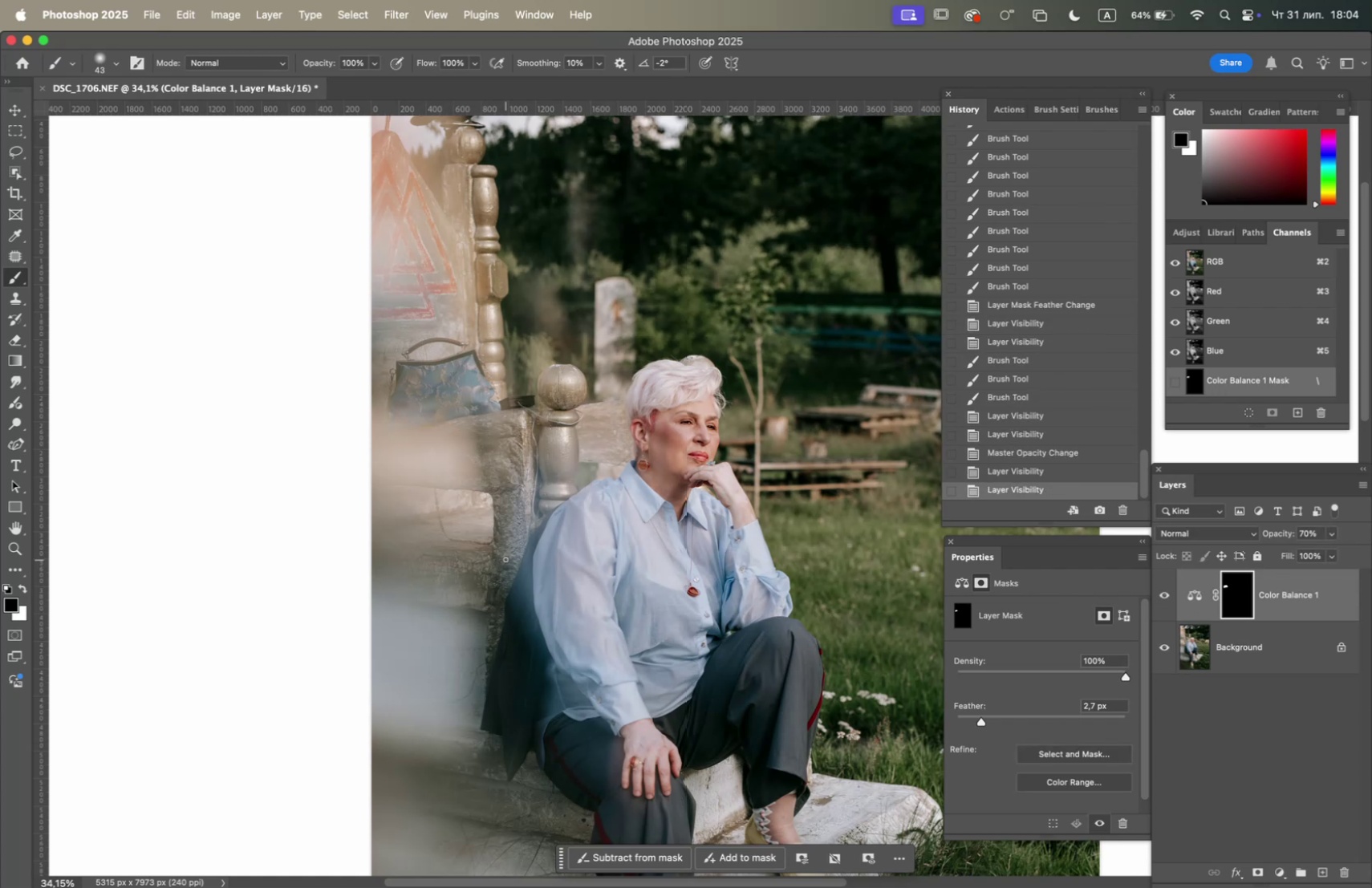 
hold_key(key=OptionLeft, duration=1.25)
scroll: coordinate [513, 545], scroll_direction: down, amount: 3.0
 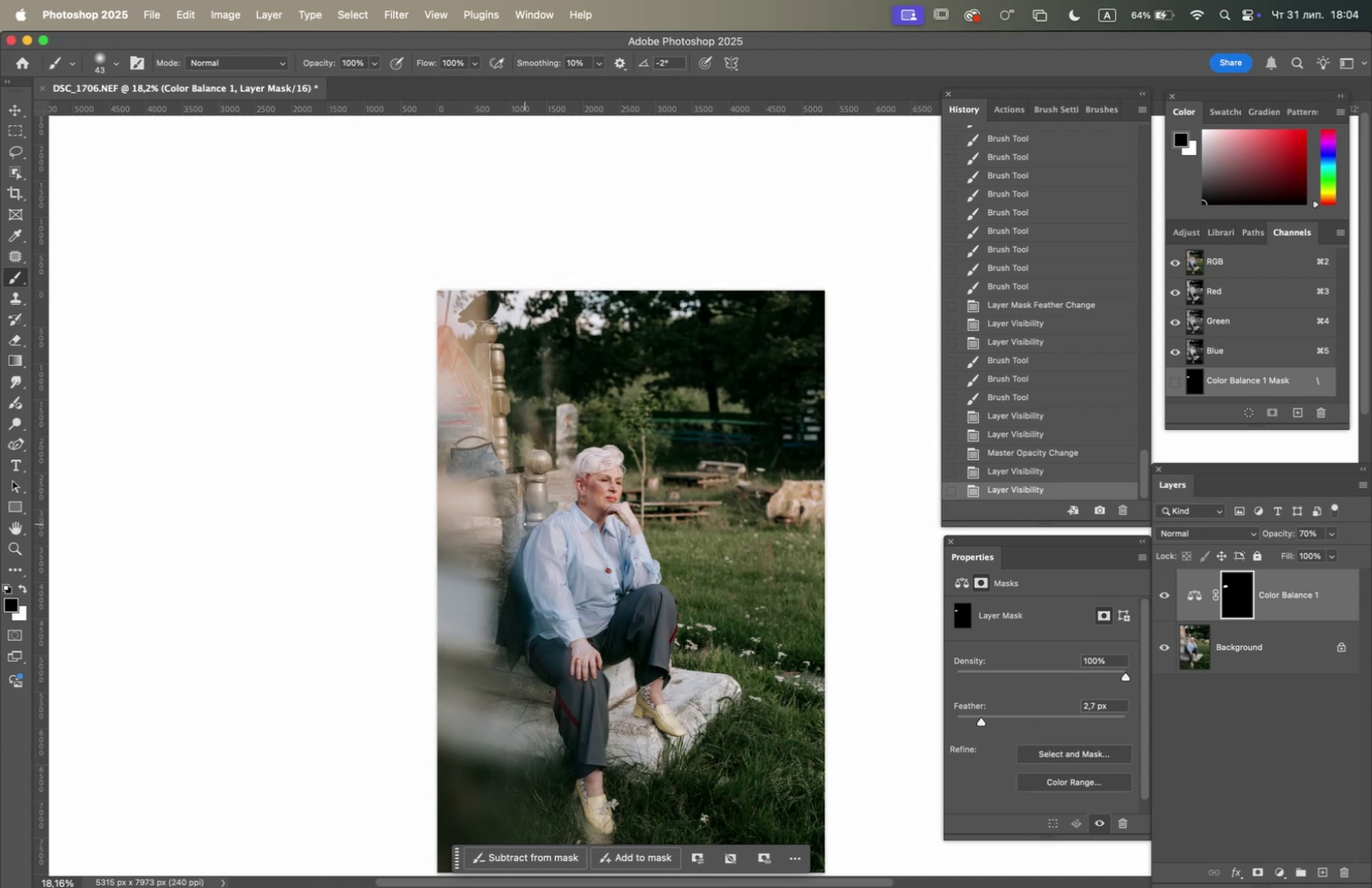 
wait(13.02)
 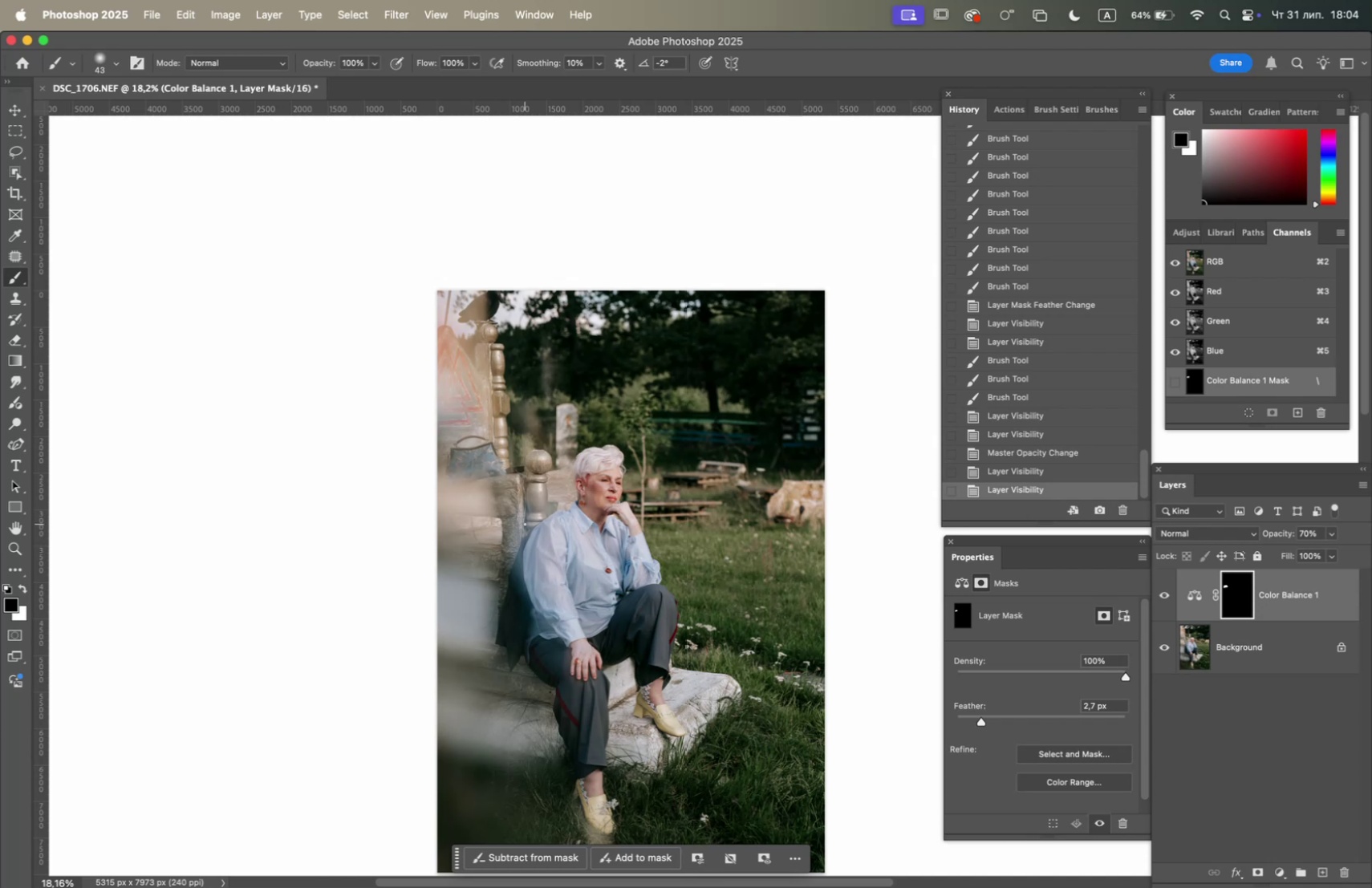 
double_click([1170, 590])
 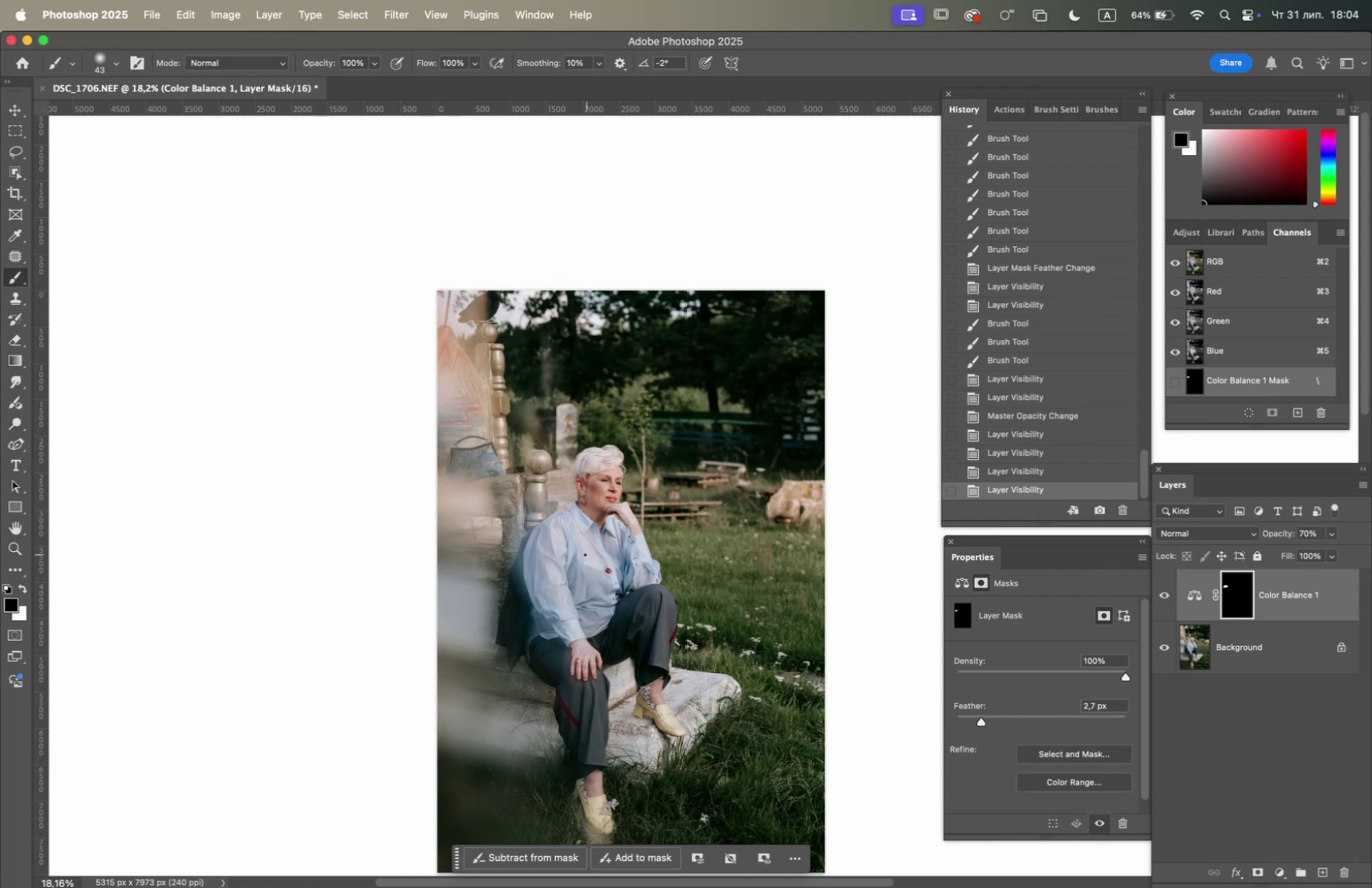 
hold_key(key=OptionLeft, duration=0.74)
scroll: coordinate [502, 539], scroll_direction: down, amount: 2.0
 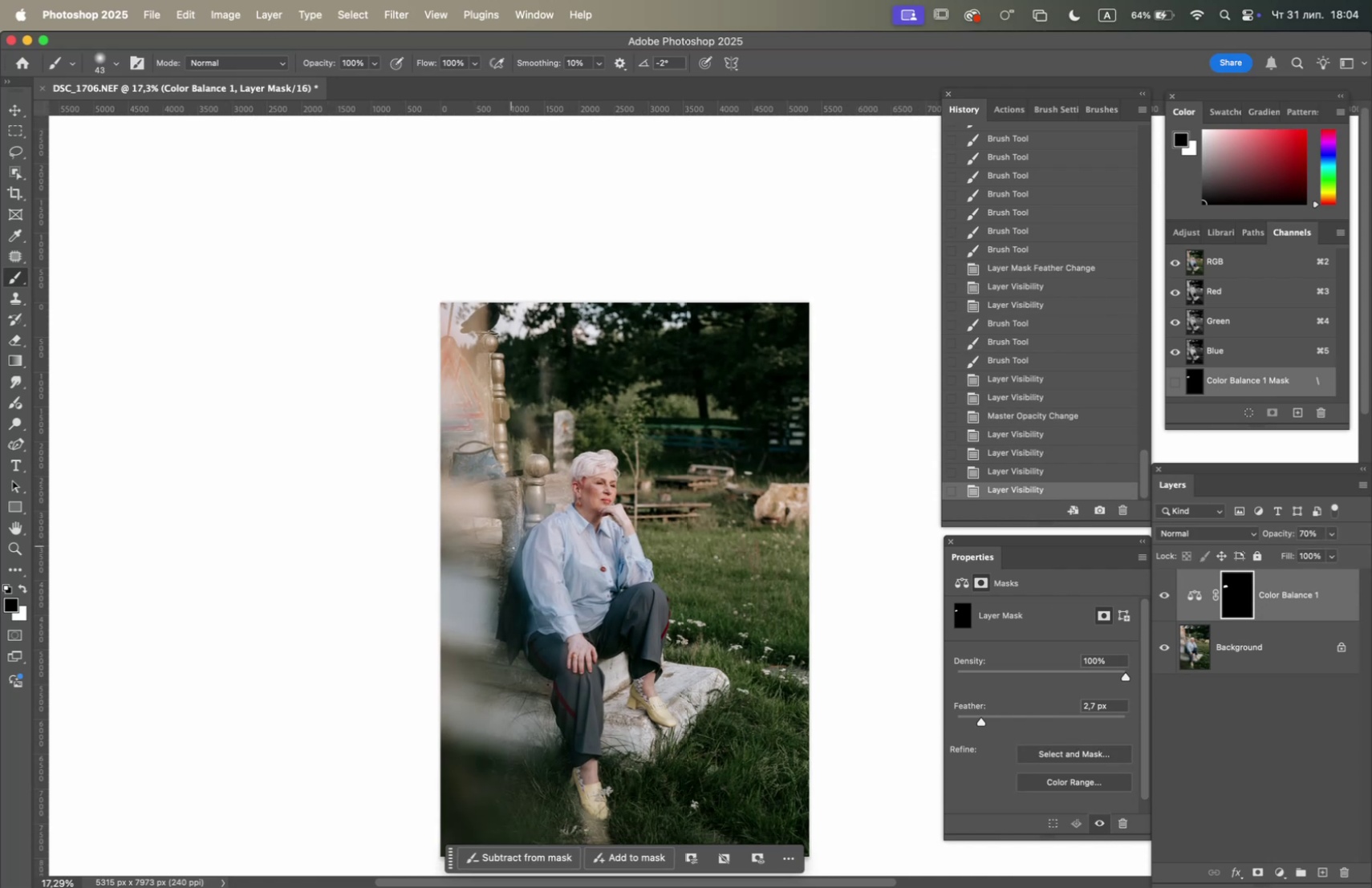 
hold_key(key=Space, duration=0.93)
 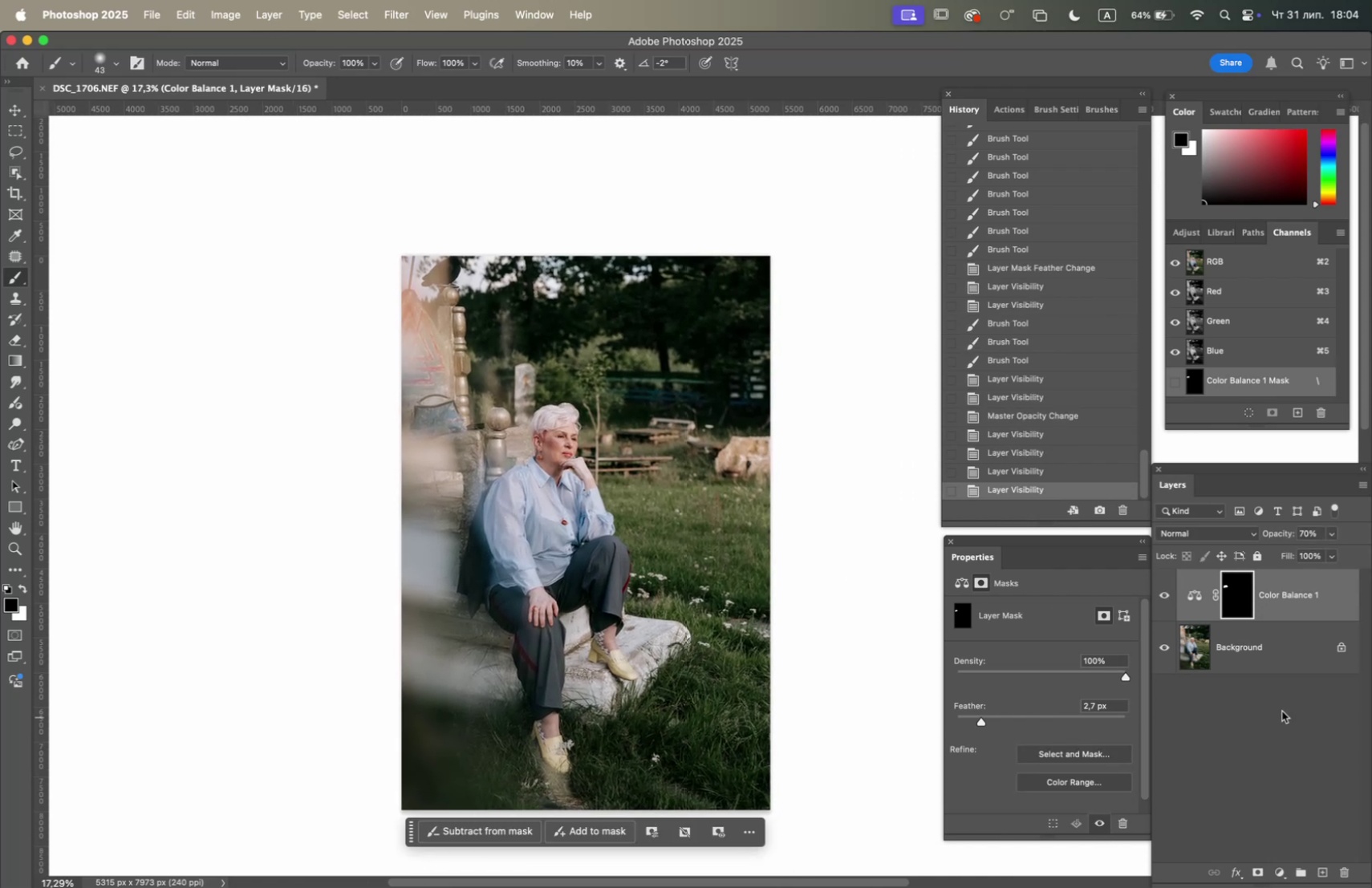 
left_click_drag(start_coordinate=[545, 562], to_coordinate=[505, 516])
 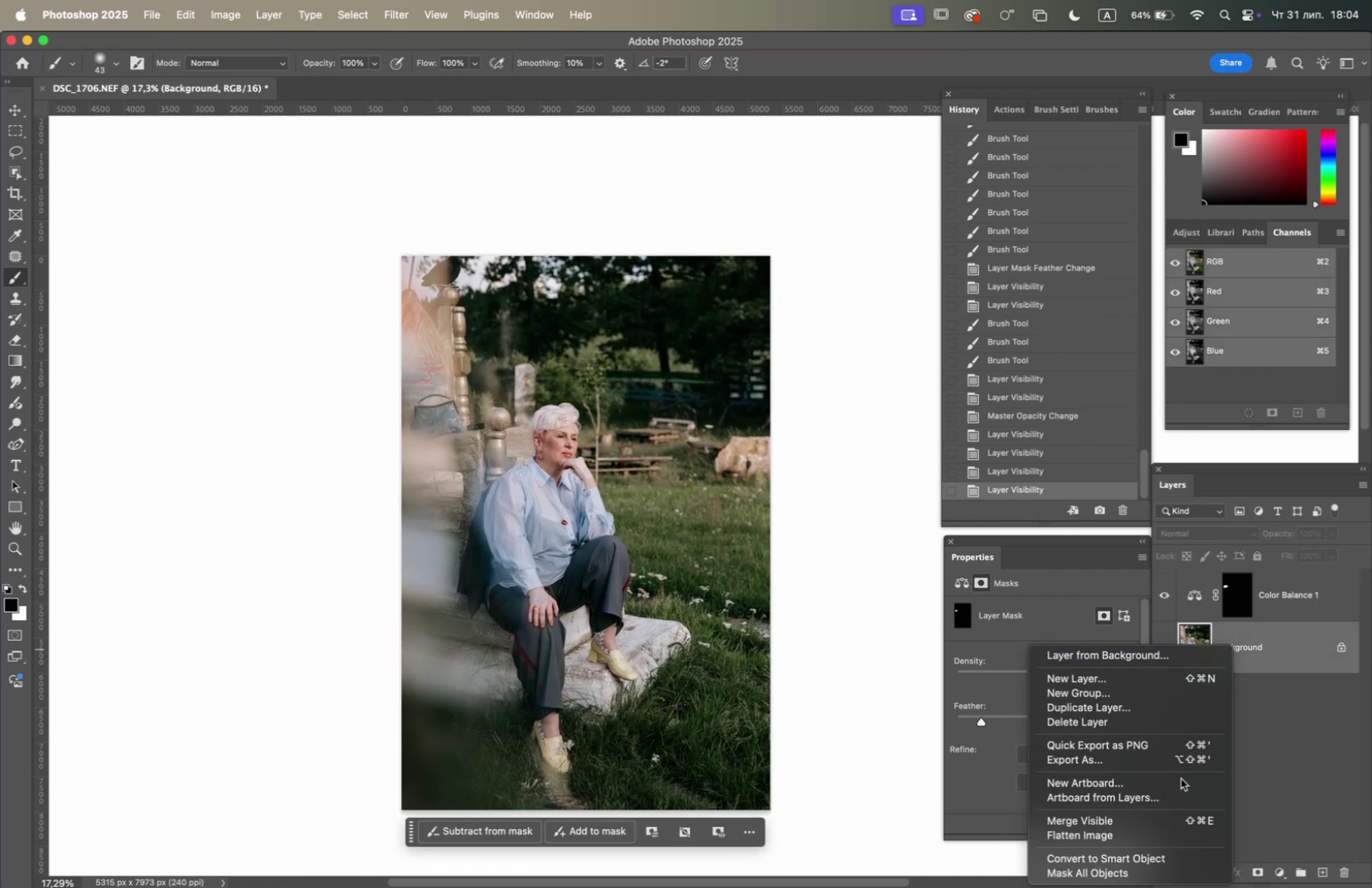 
left_click([1157, 837])
 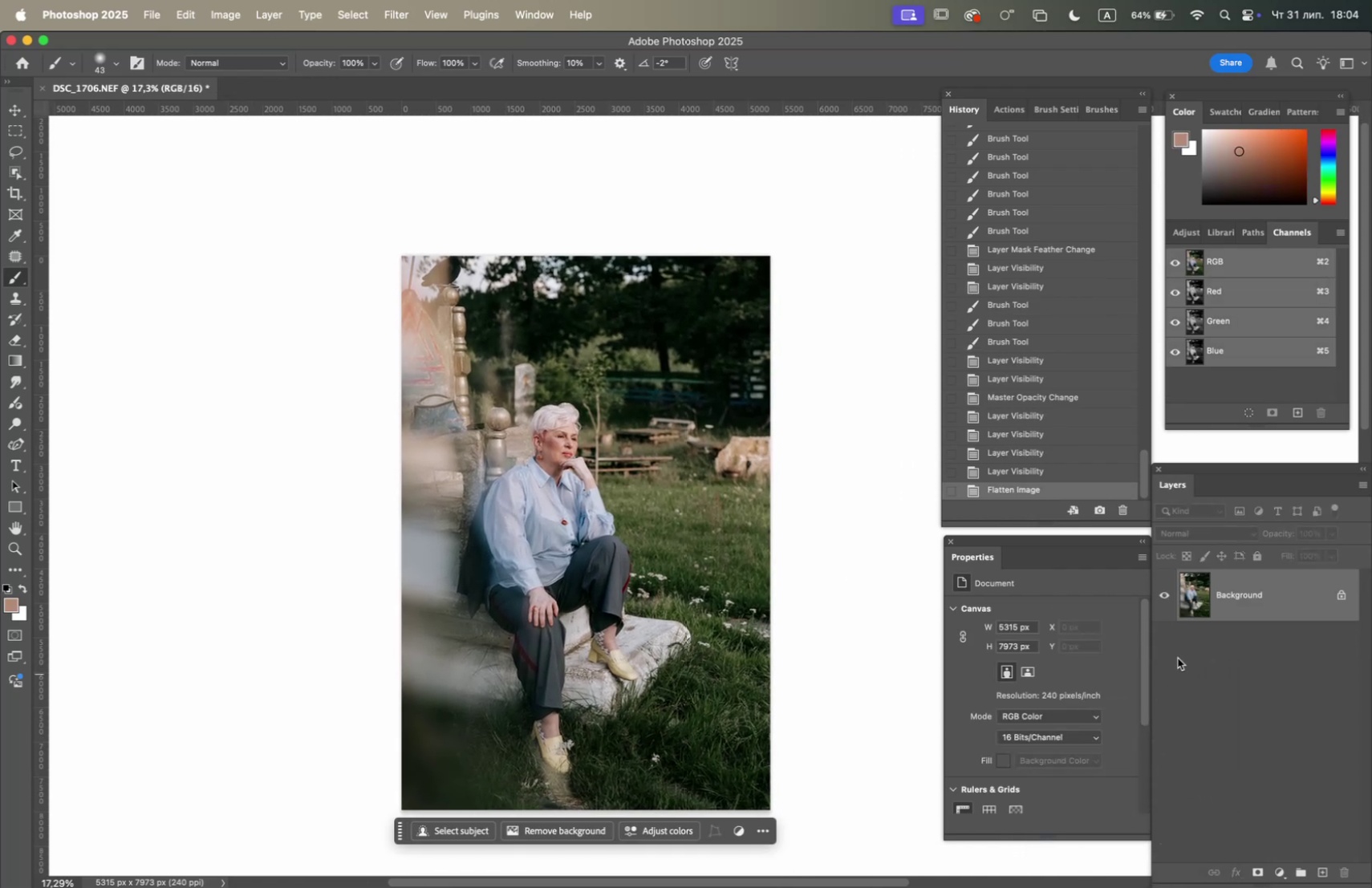 
left_click_drag(start_coordinate=[1230, 607], to_coordinate=[1317, 870])
 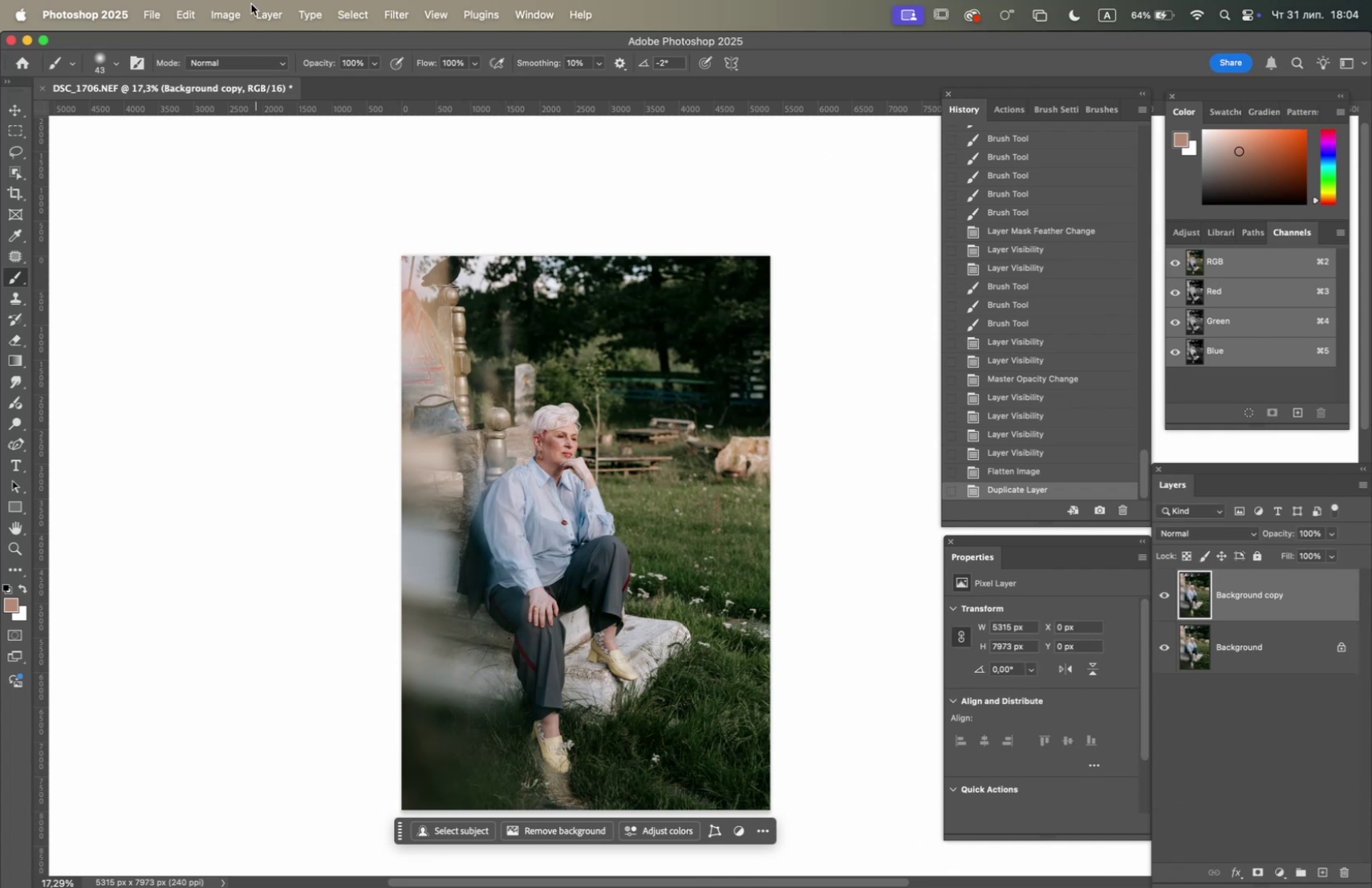 
left_click([224, 8])
 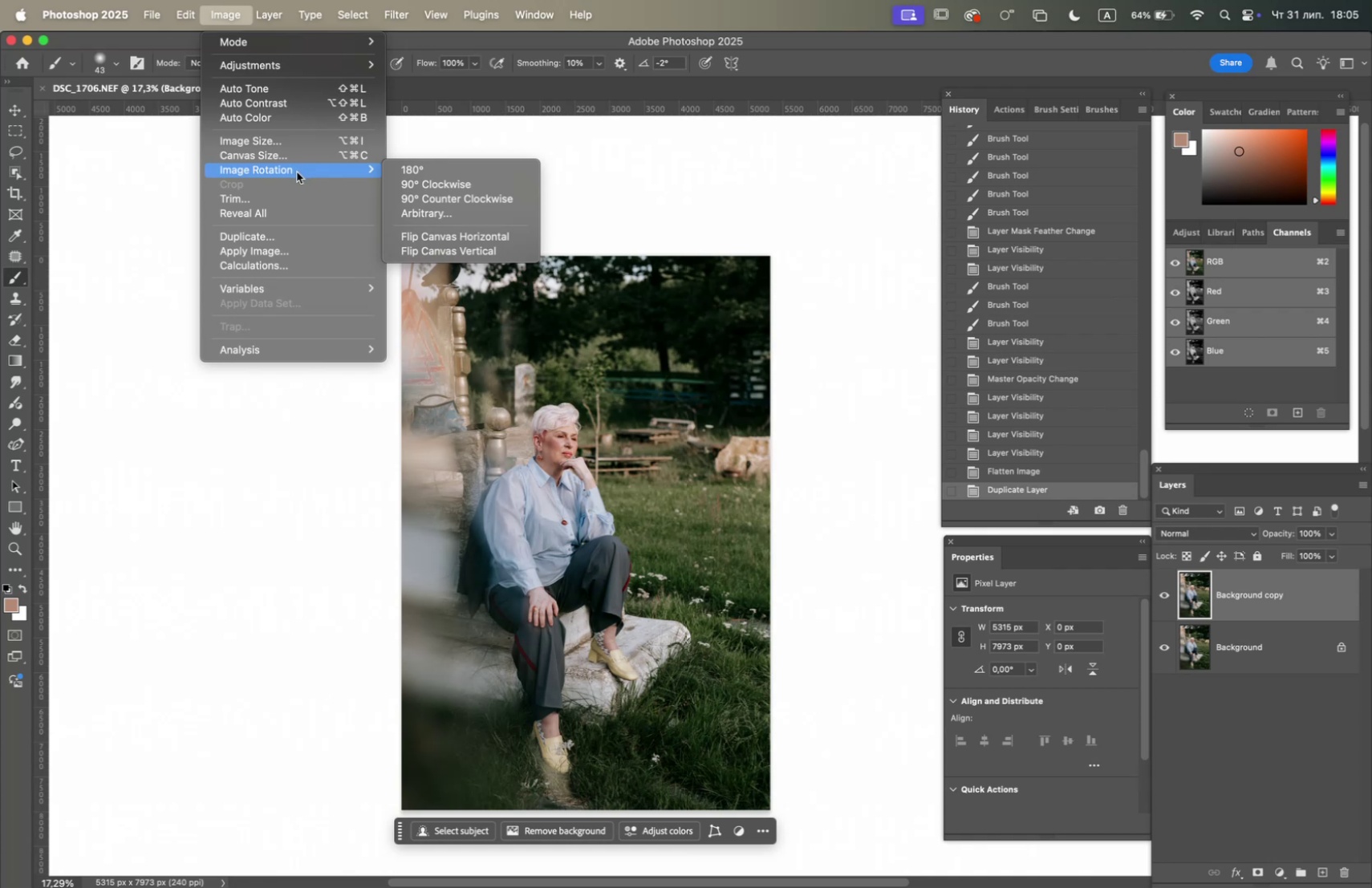 
wait(17.47)
 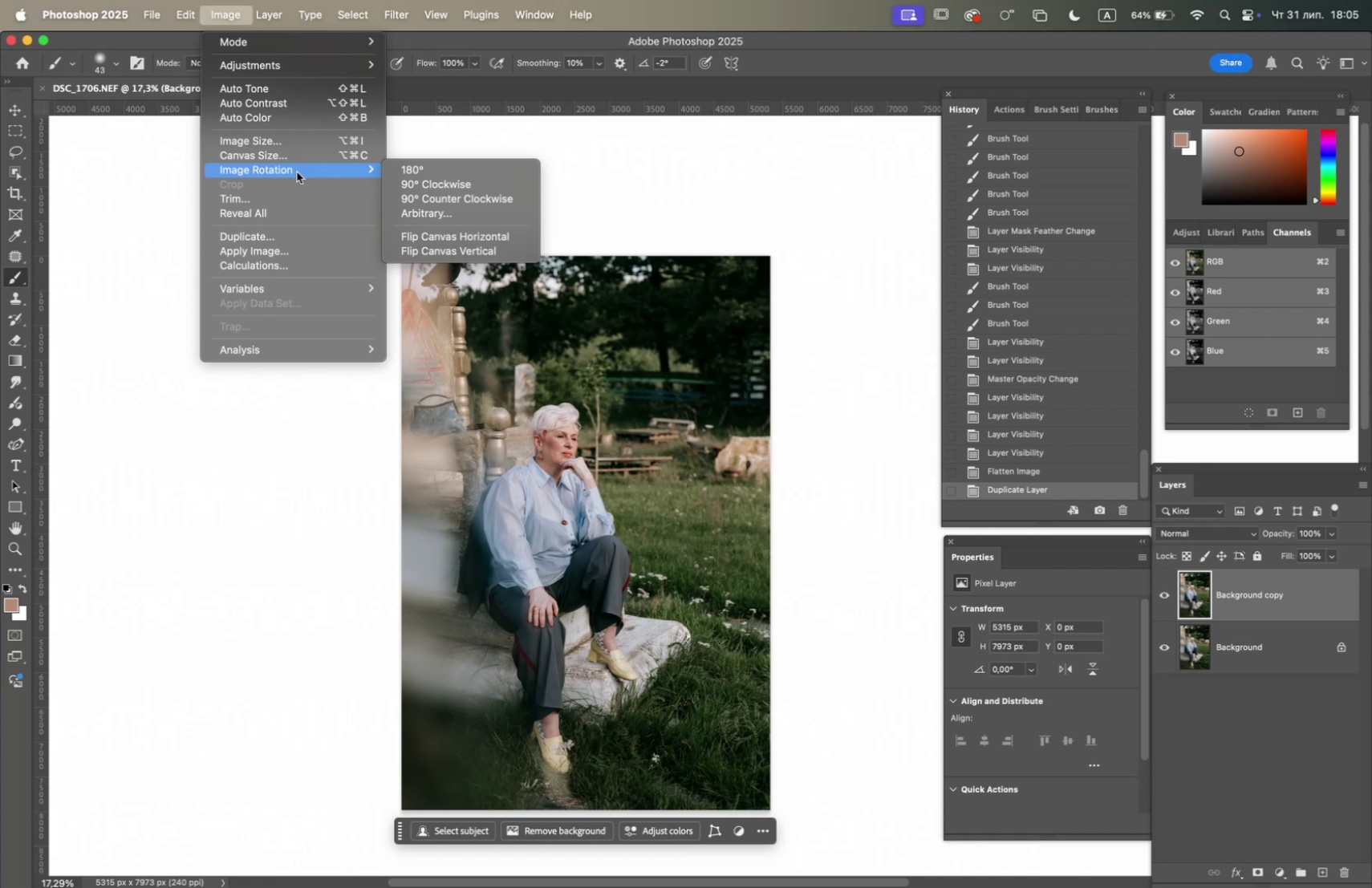 
left_click([463, 319])
 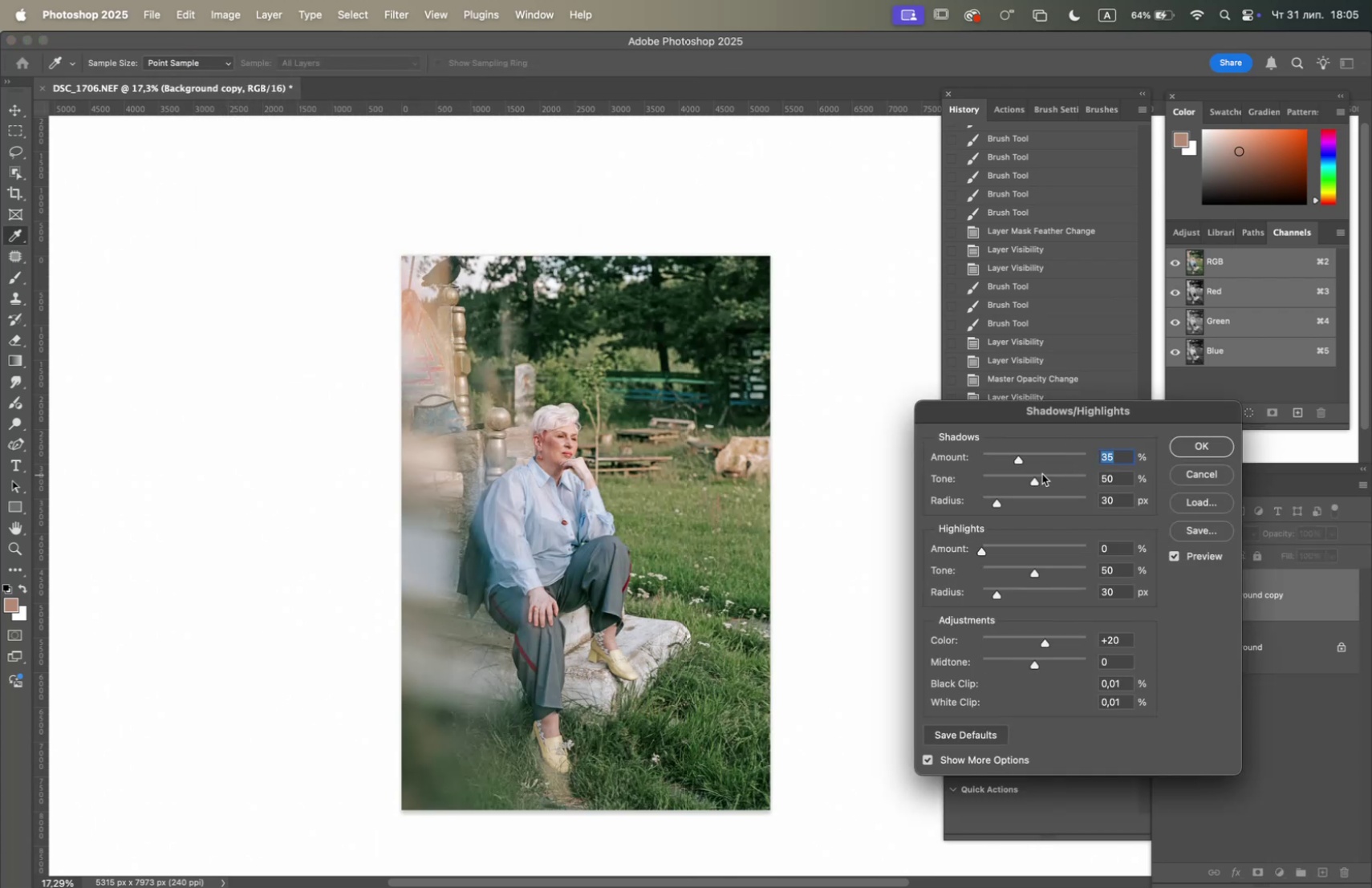 
left_click([1023, 477])
 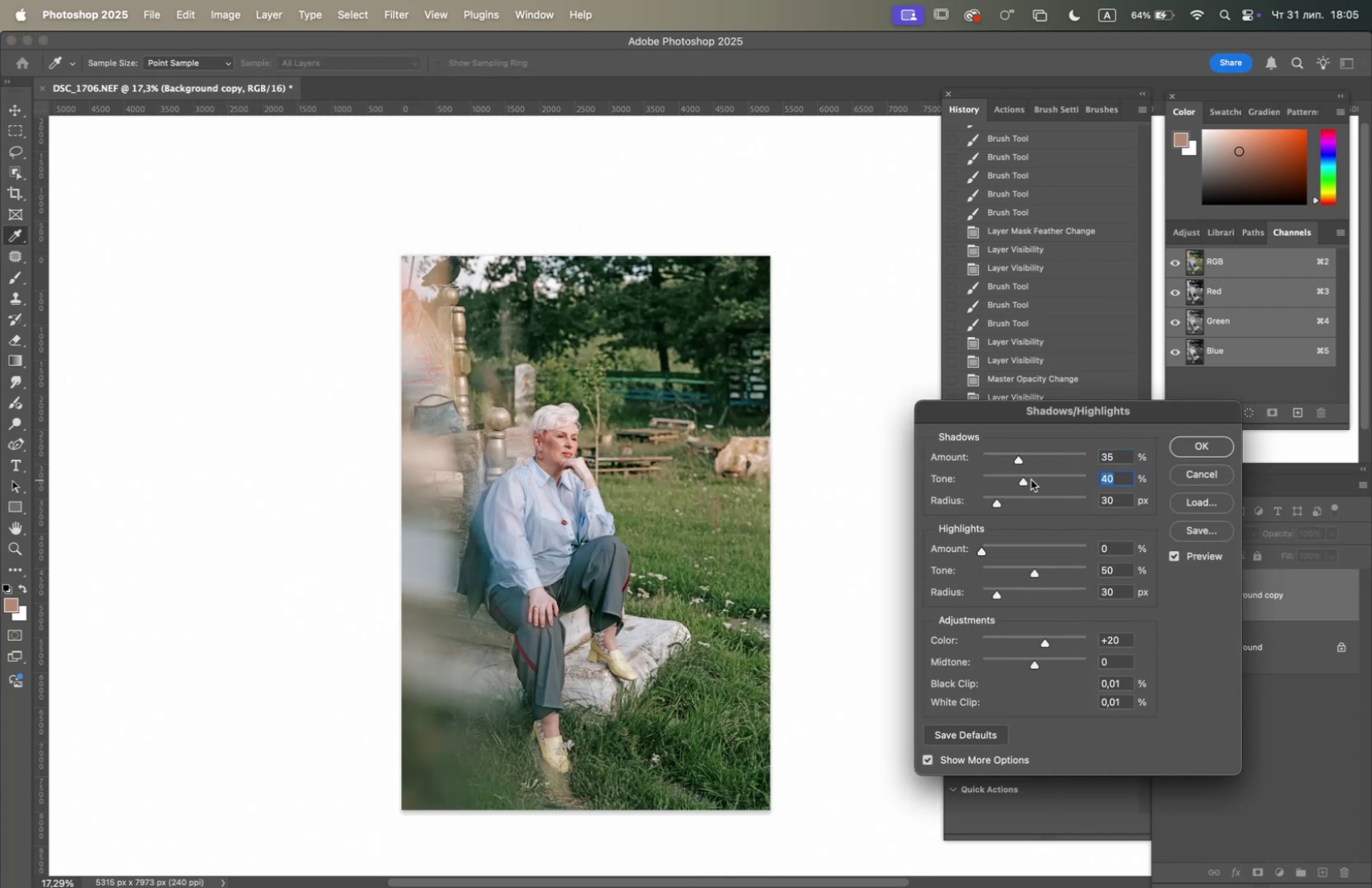 
left_click([1031, 479])
 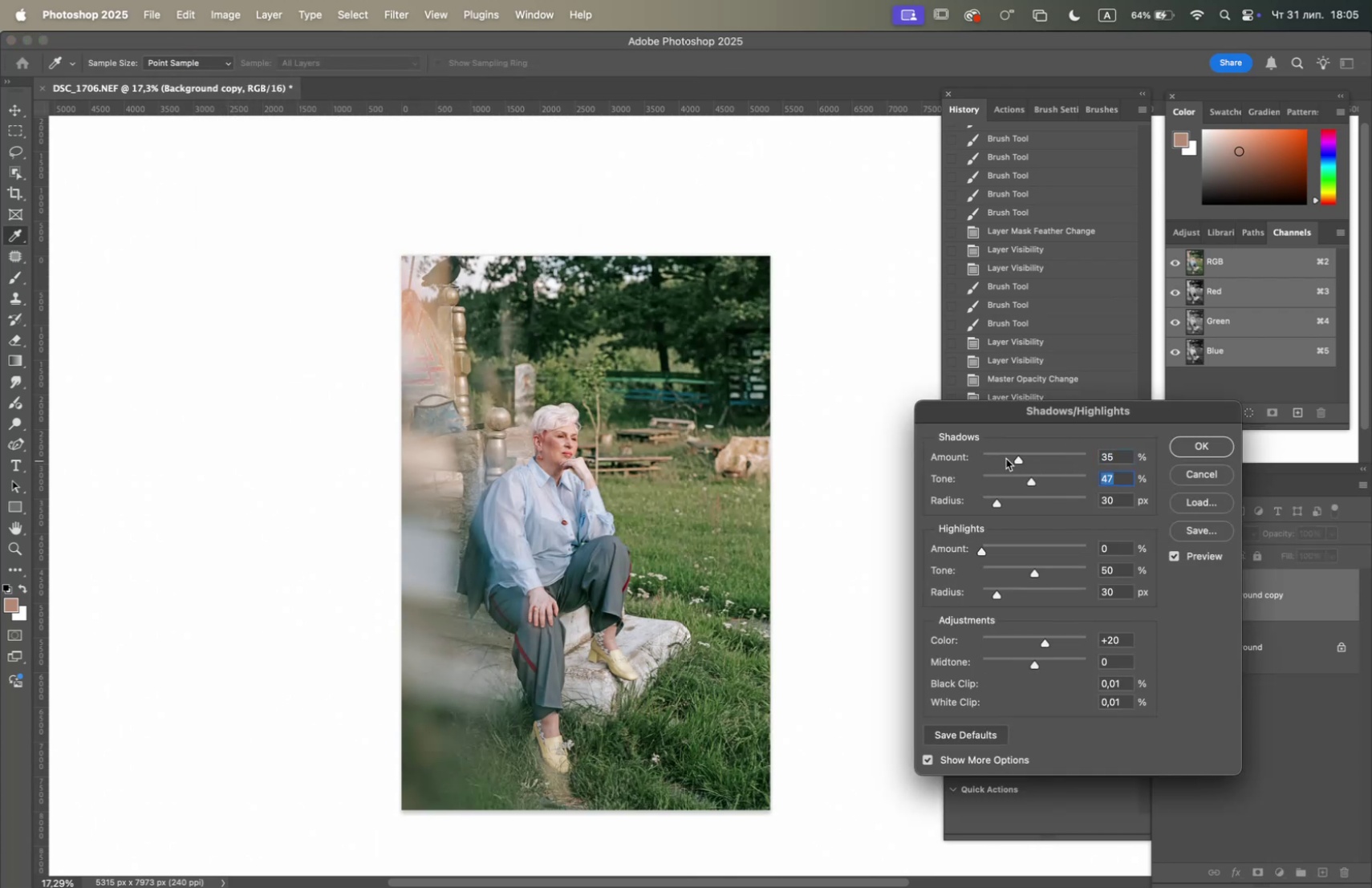 
left_click([1009, 454])
 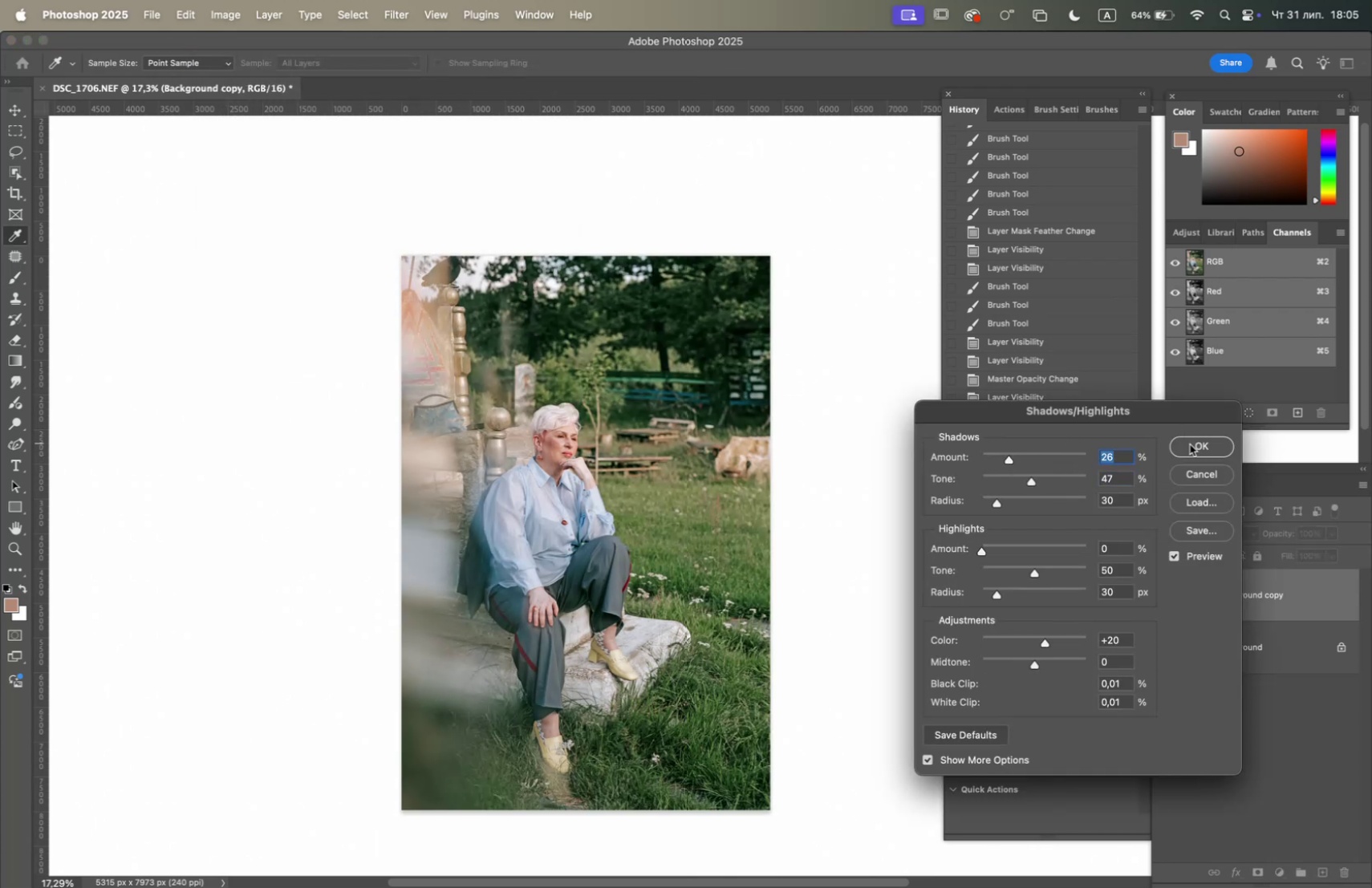 
left_click([1192, 446])
 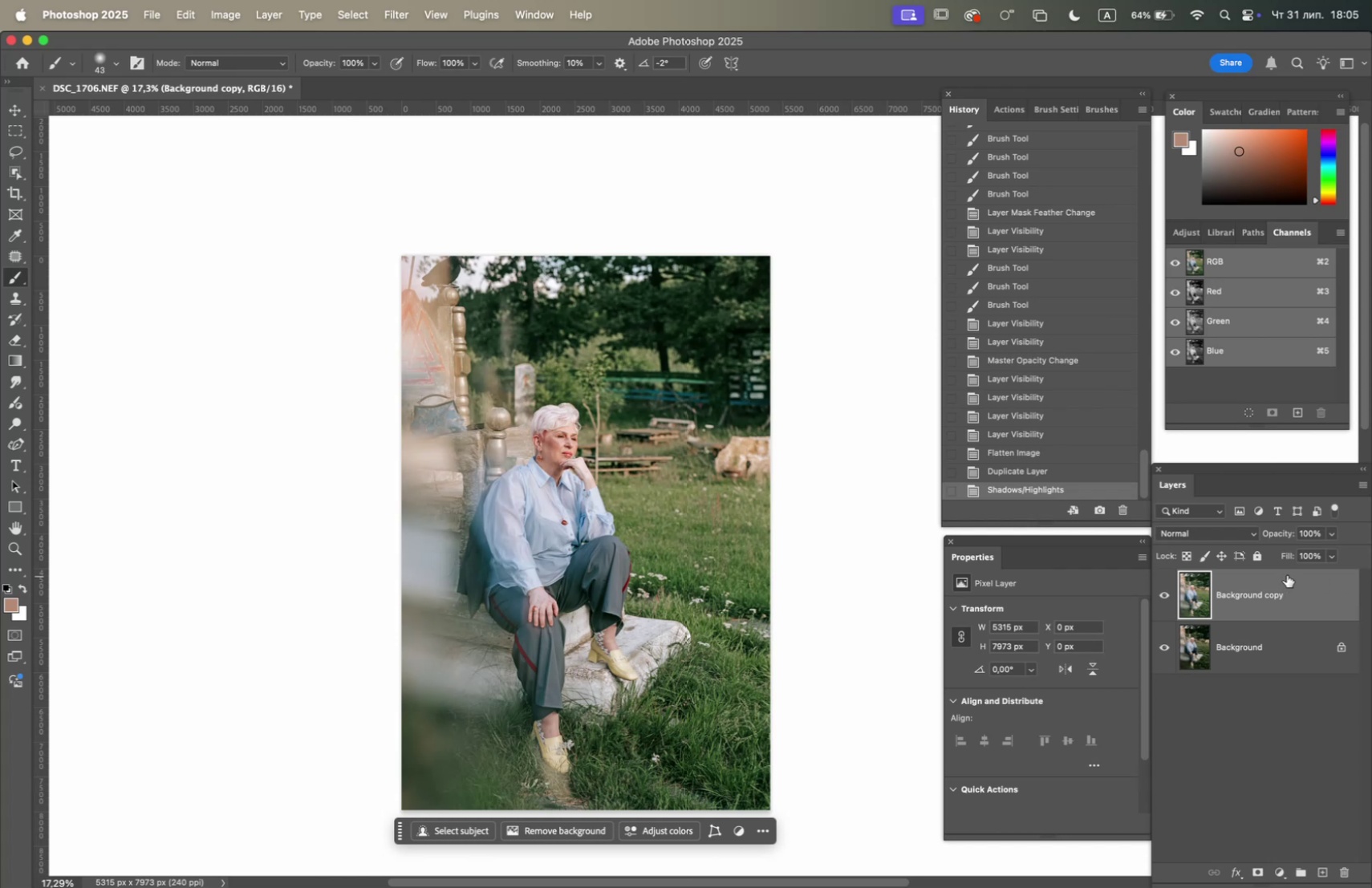 
left_click([1329, 533])
 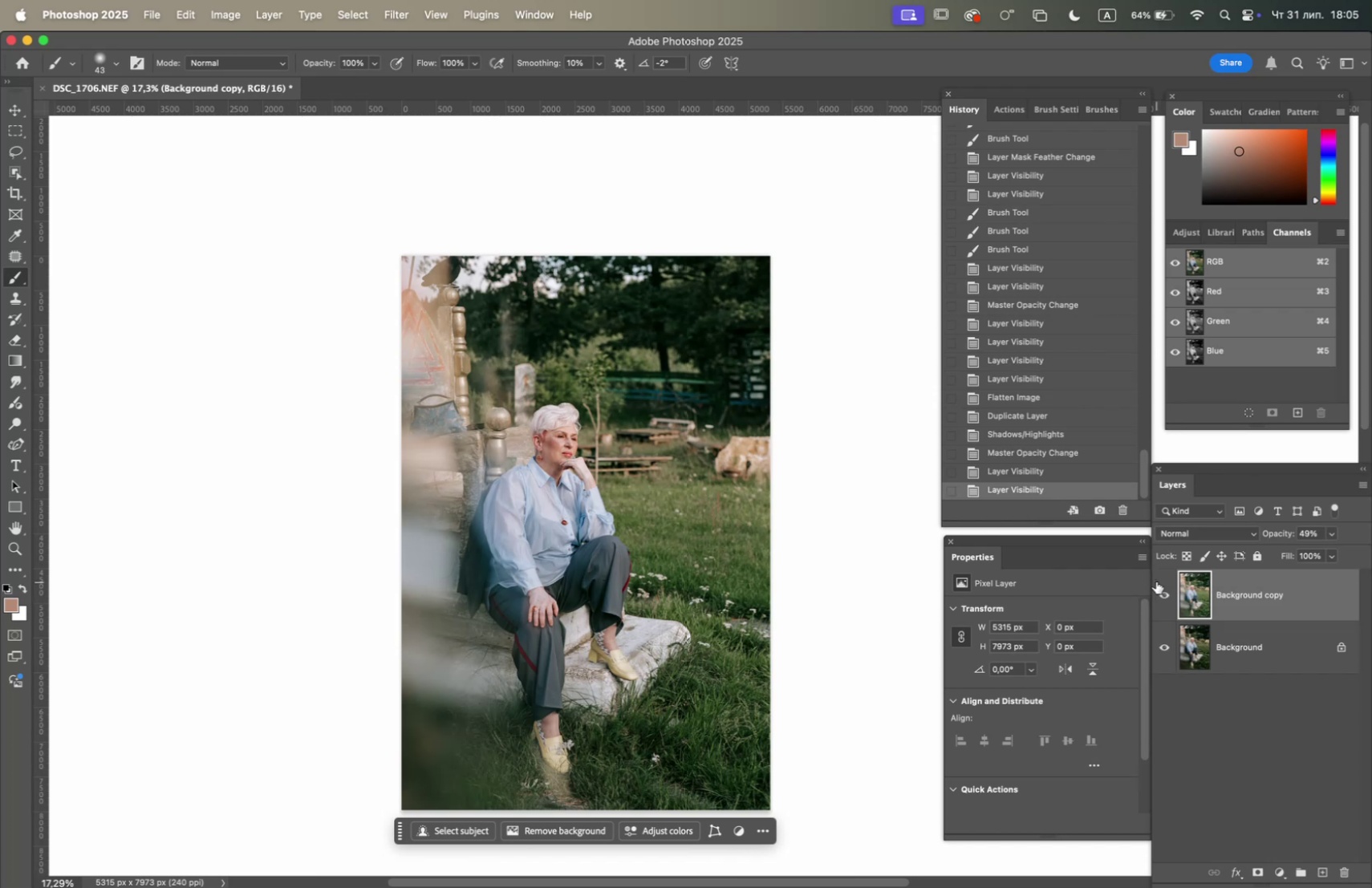 
wait(16.34)
 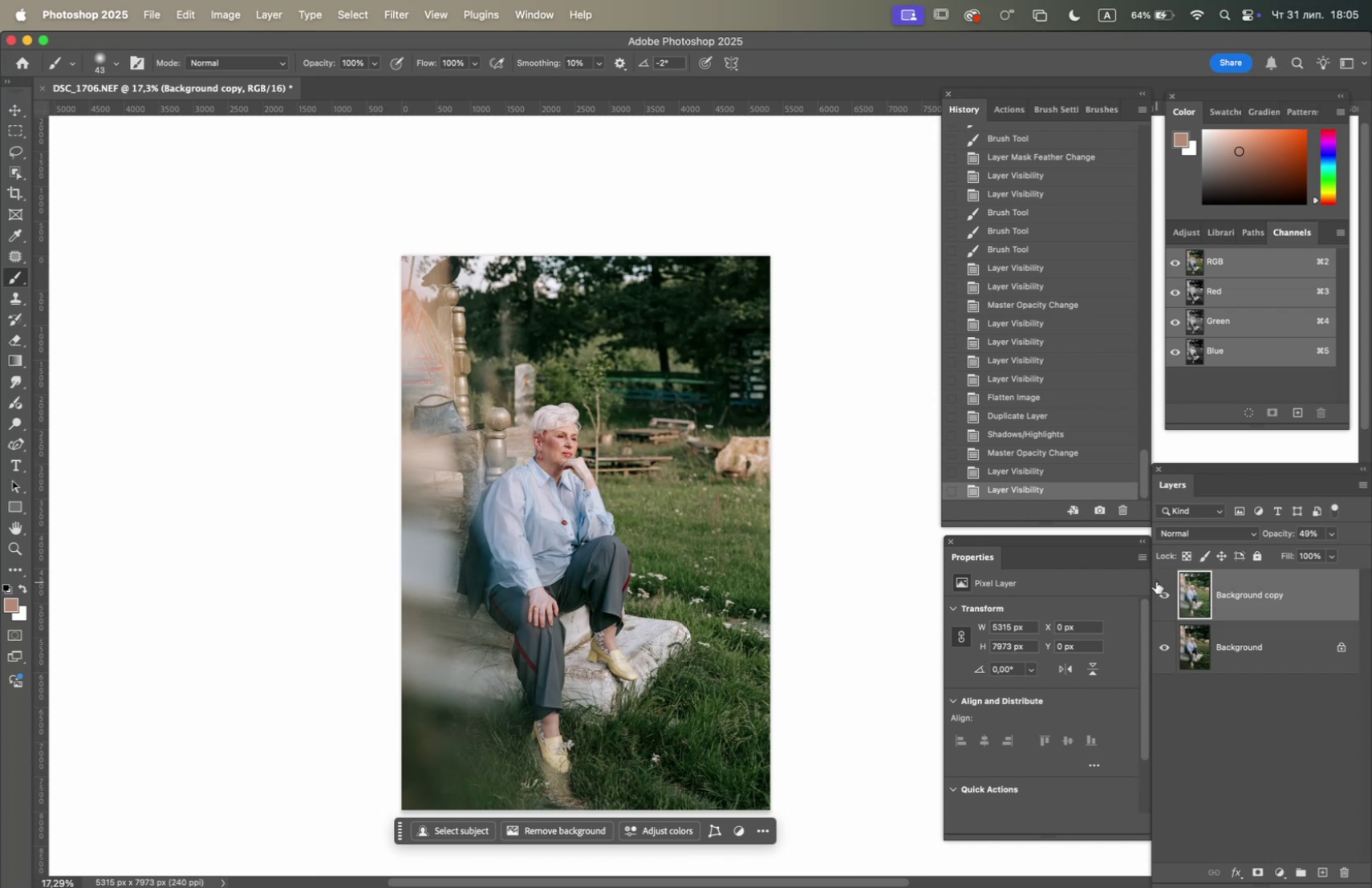 
hold_key(key=OptionLeft, duration=1.12)
scroll: coordinate [707, 578], scroll_direction: up, amount: 2.0
 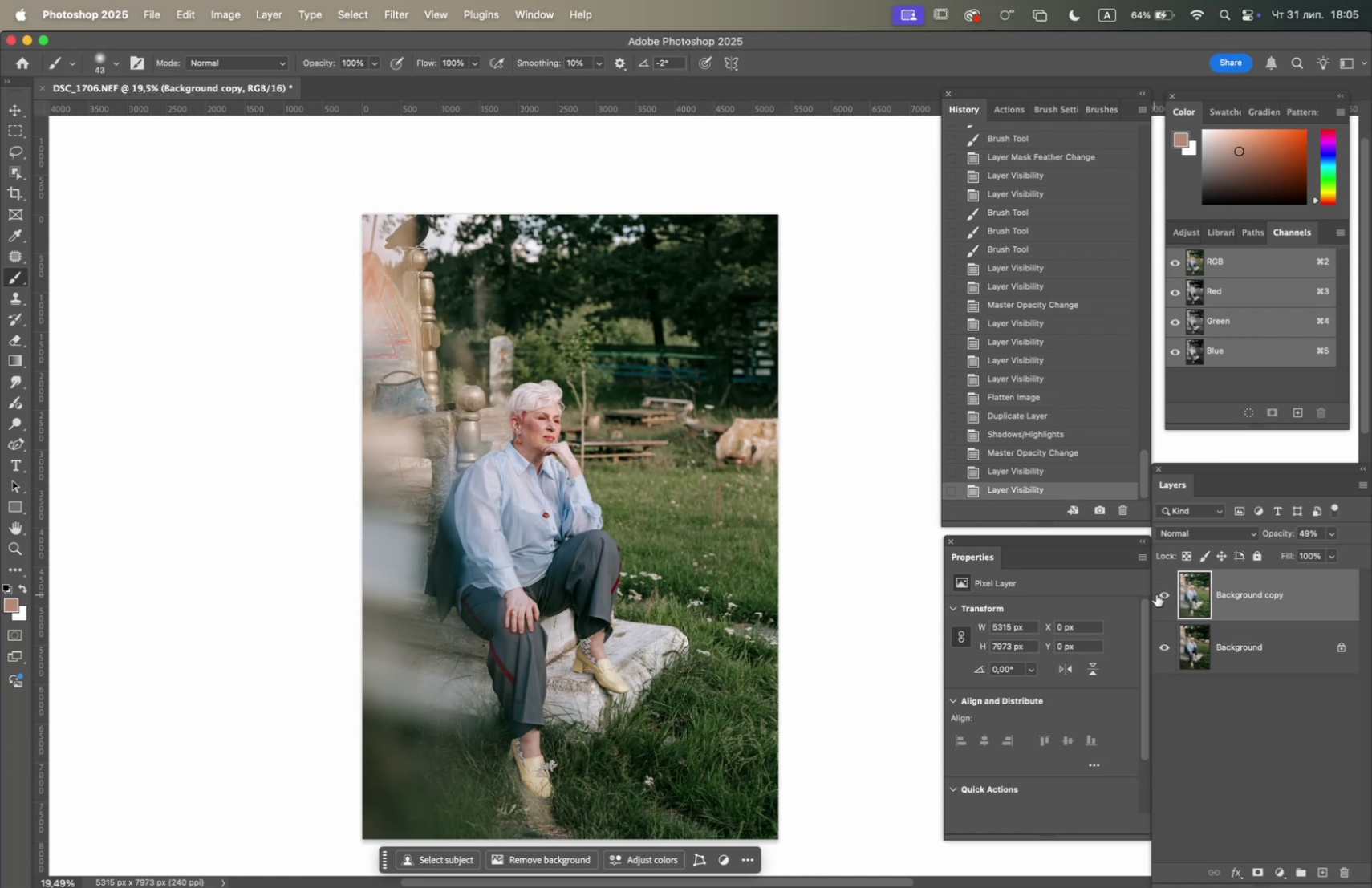 
left_click([1160, 590])
 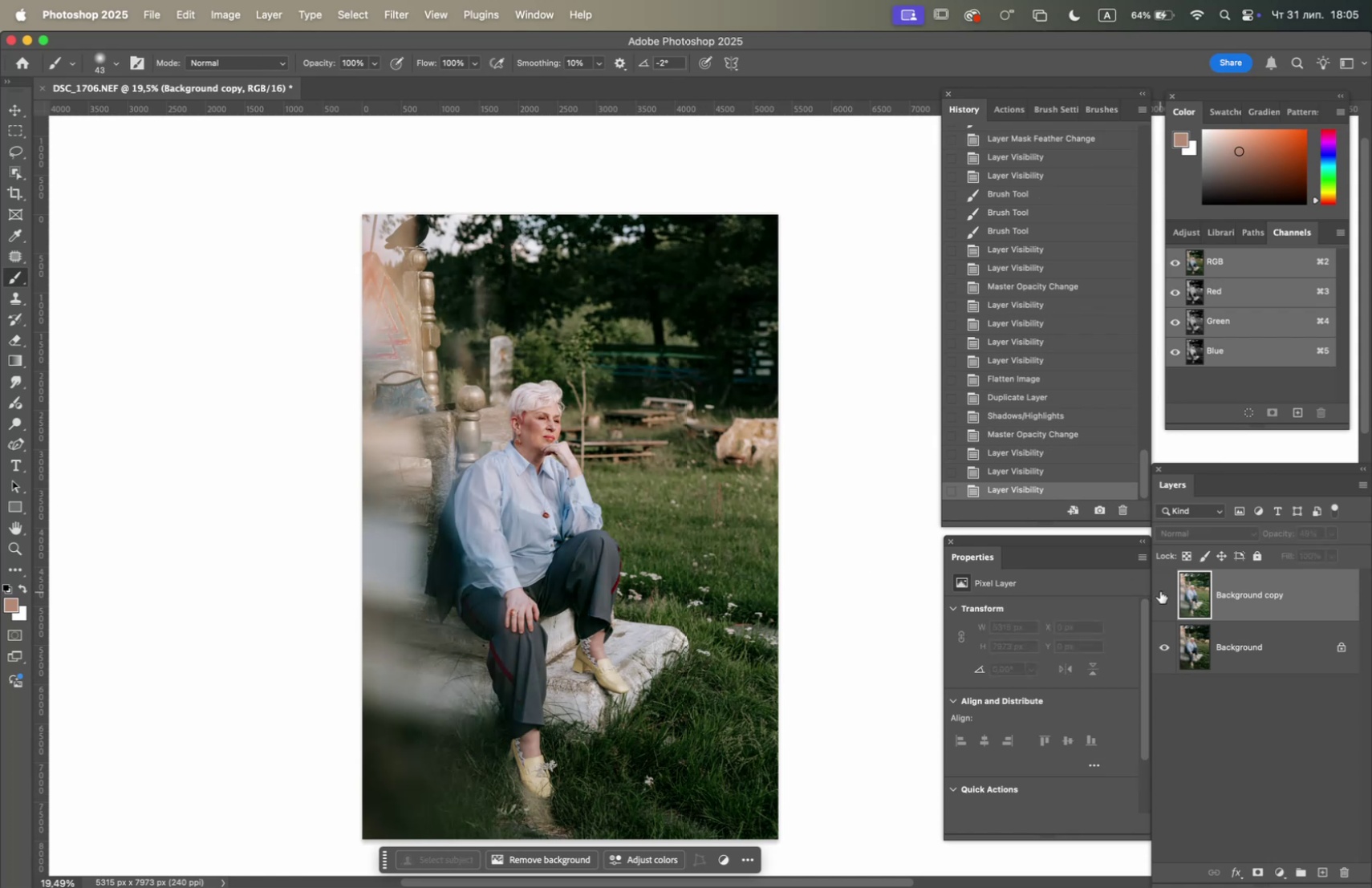 
left_click([1160, 590])
 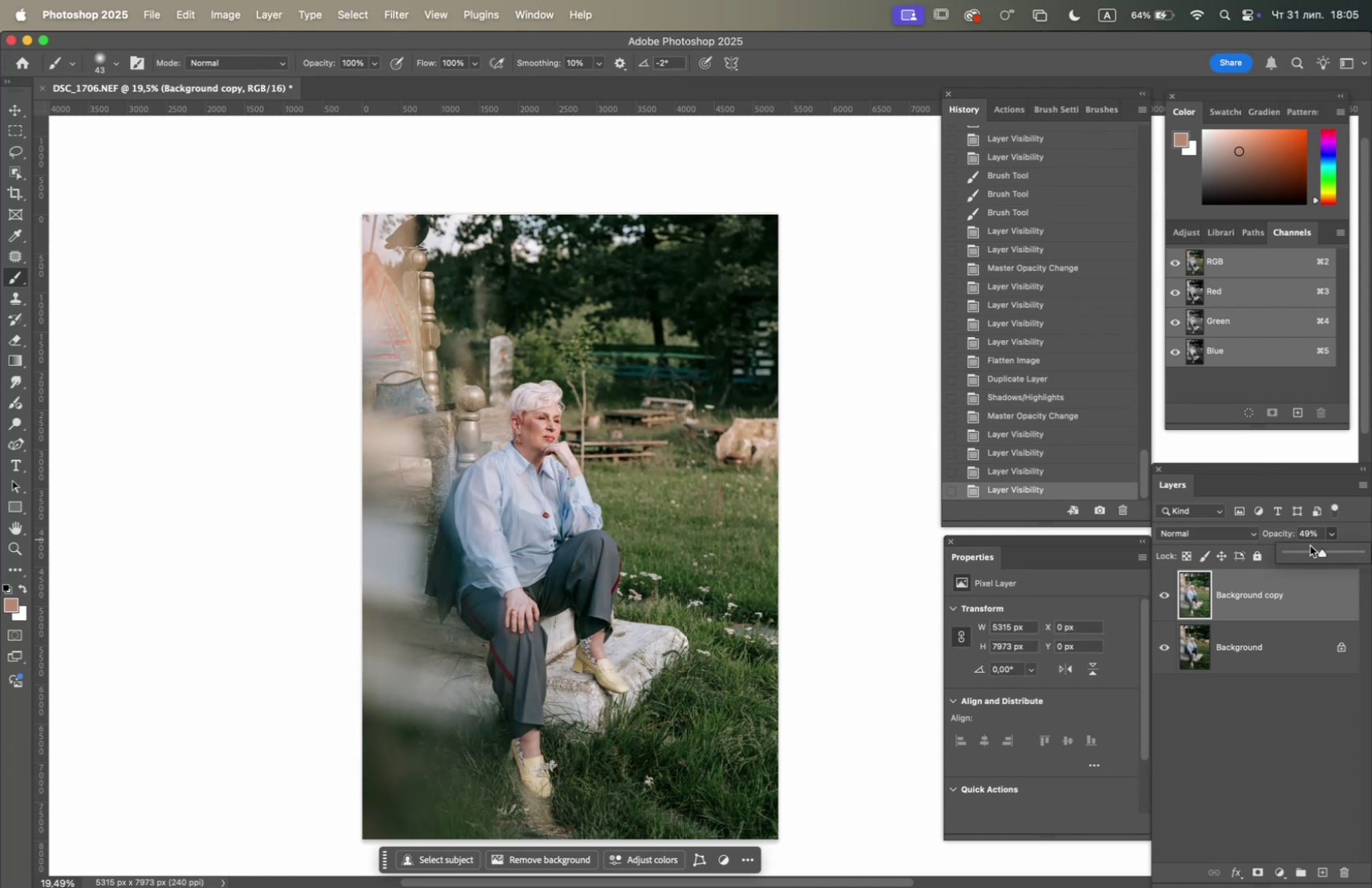 
left_click([1305, 550])
 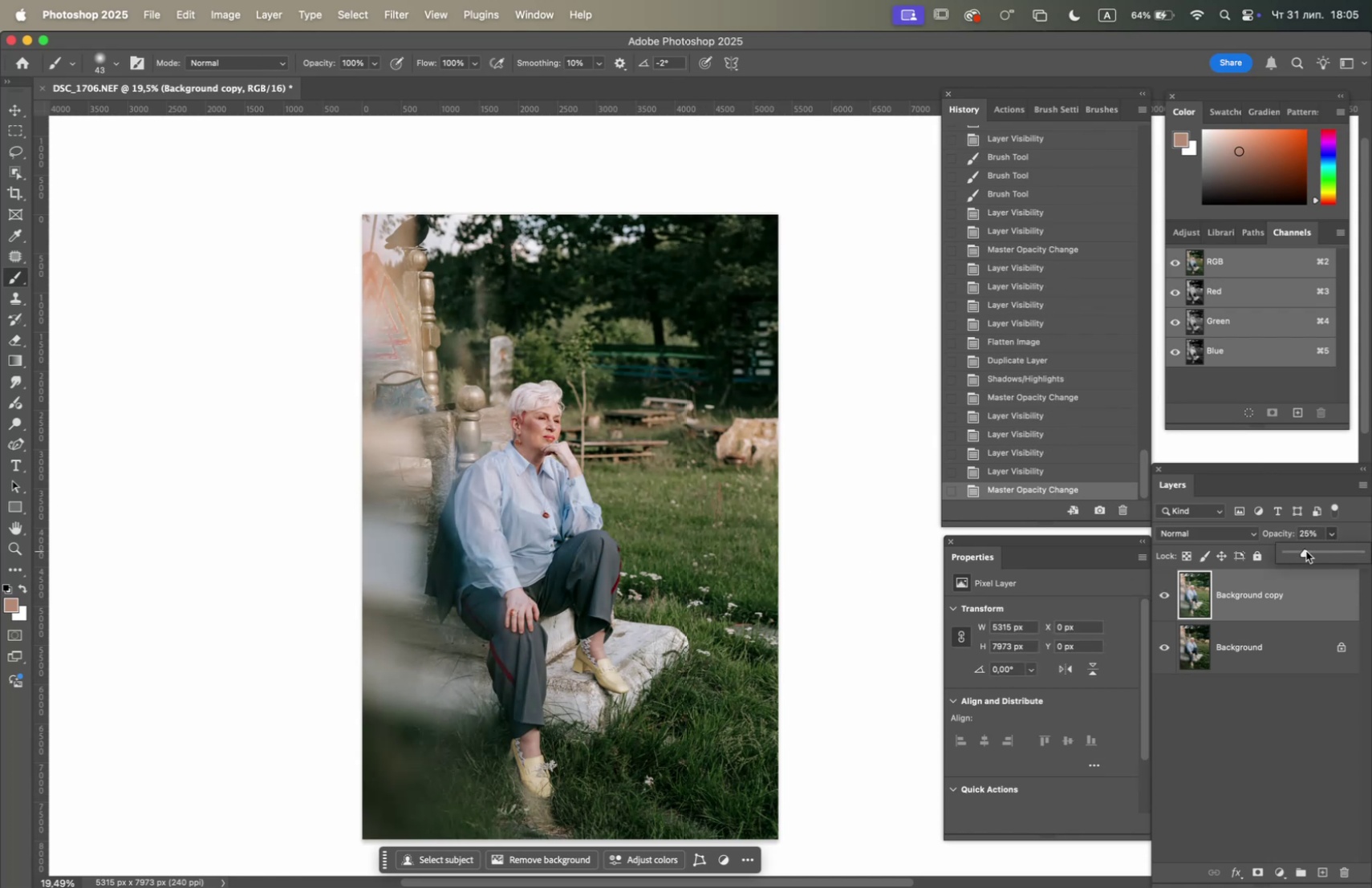 
left_click([1306, 550])
 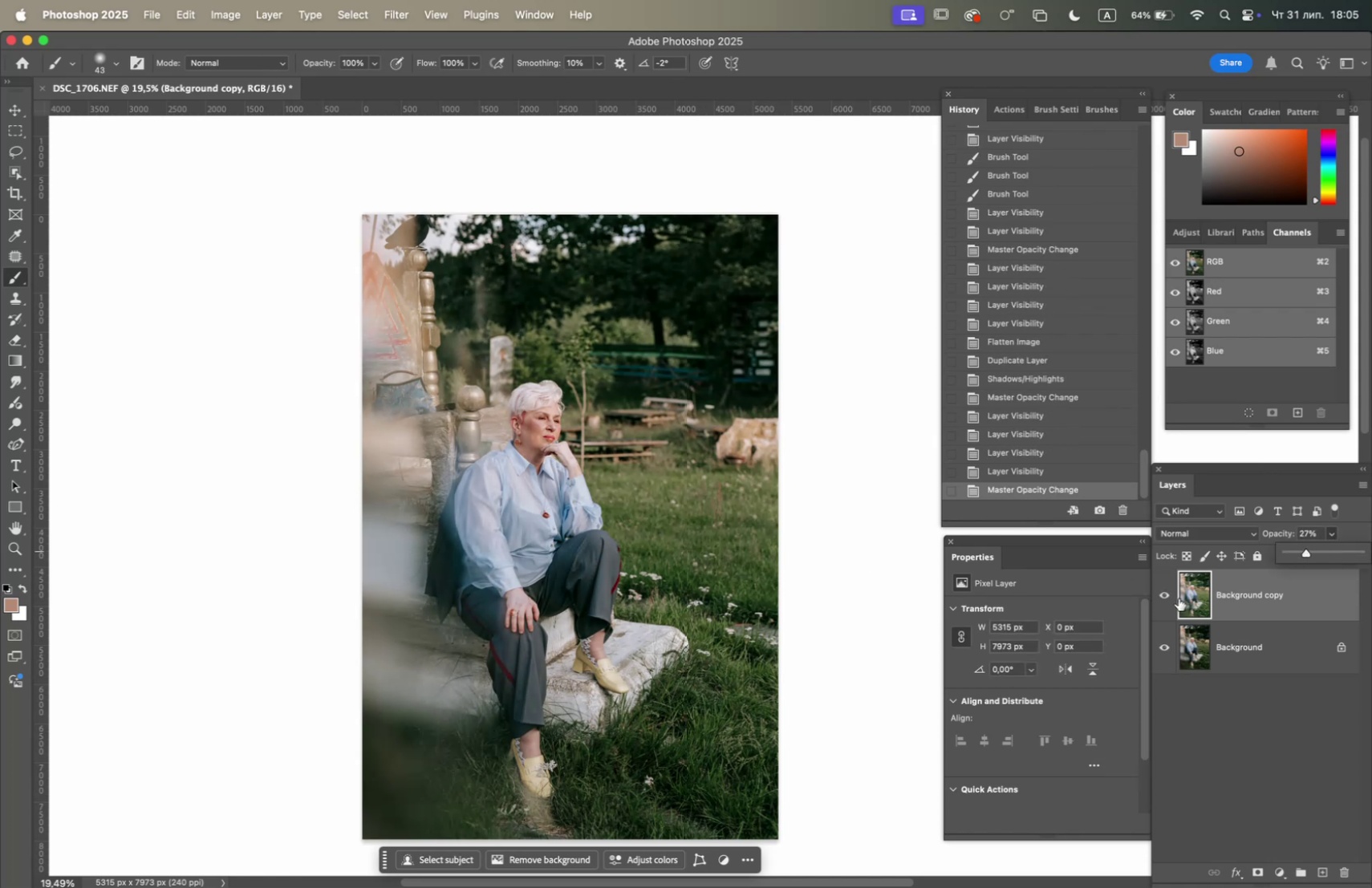 
left_click([1171, 598])
 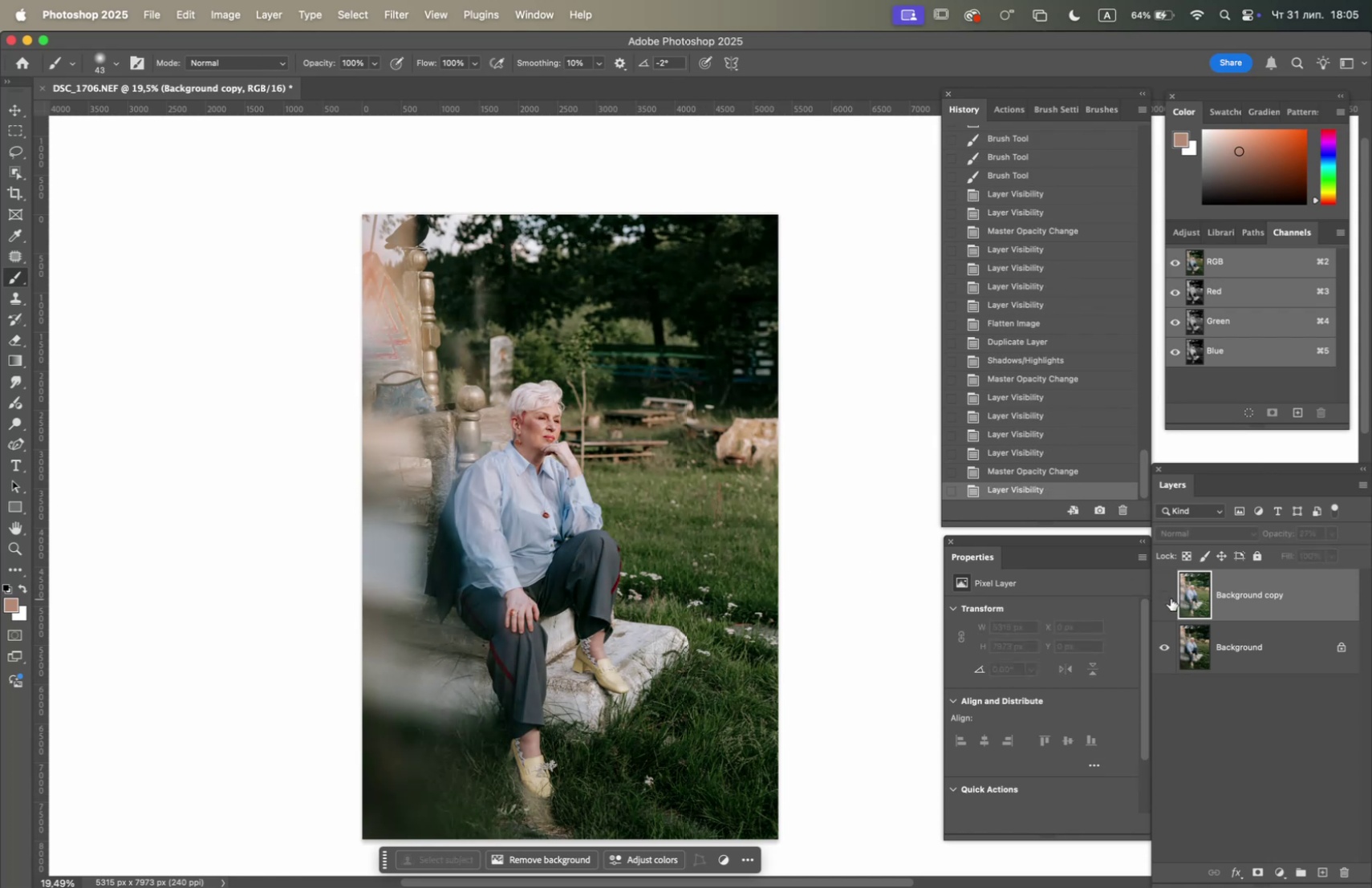 
left_click([1171, 598])
 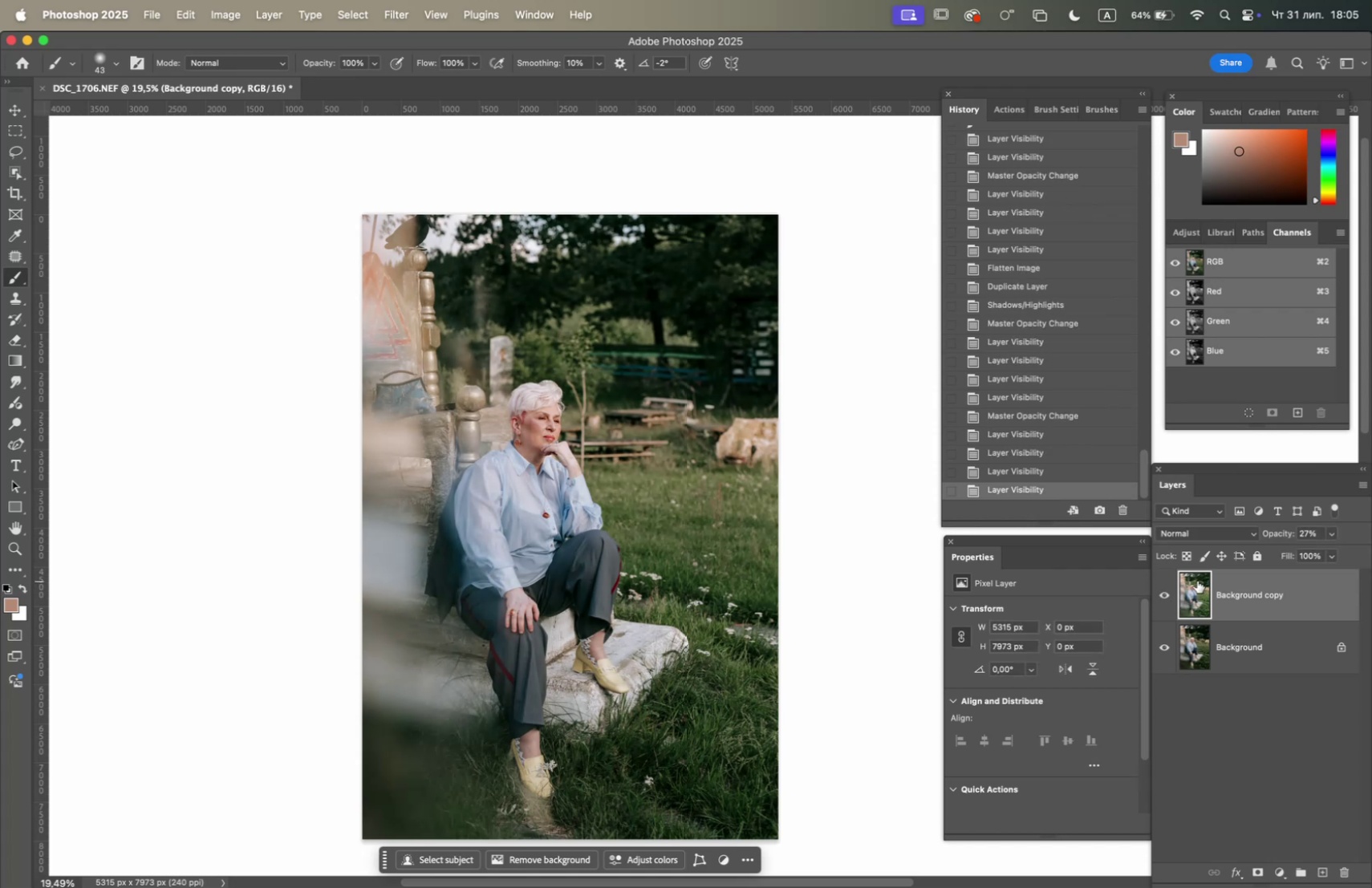 
wait(5.35)
 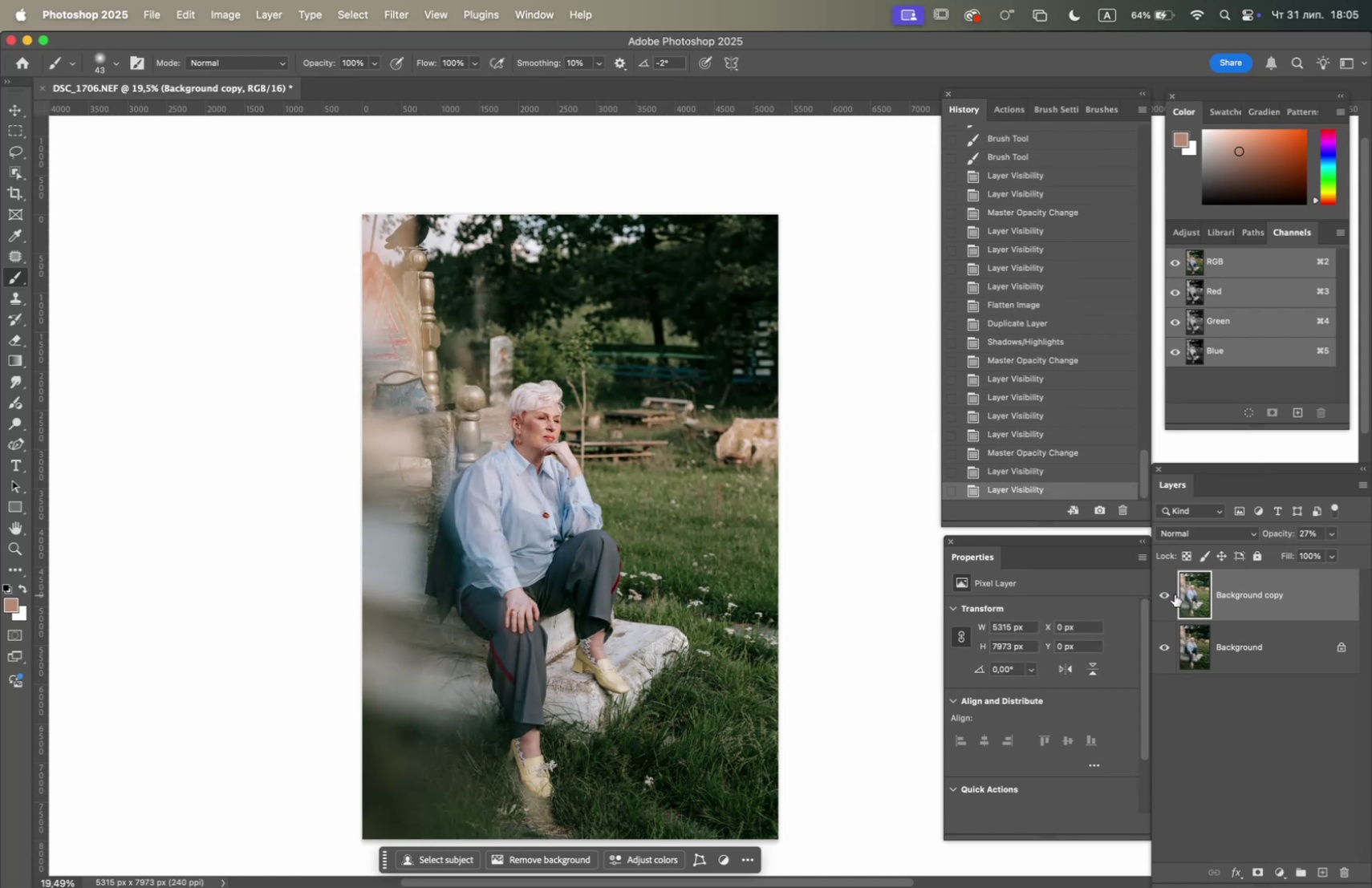 
right_click([1259, 646])
 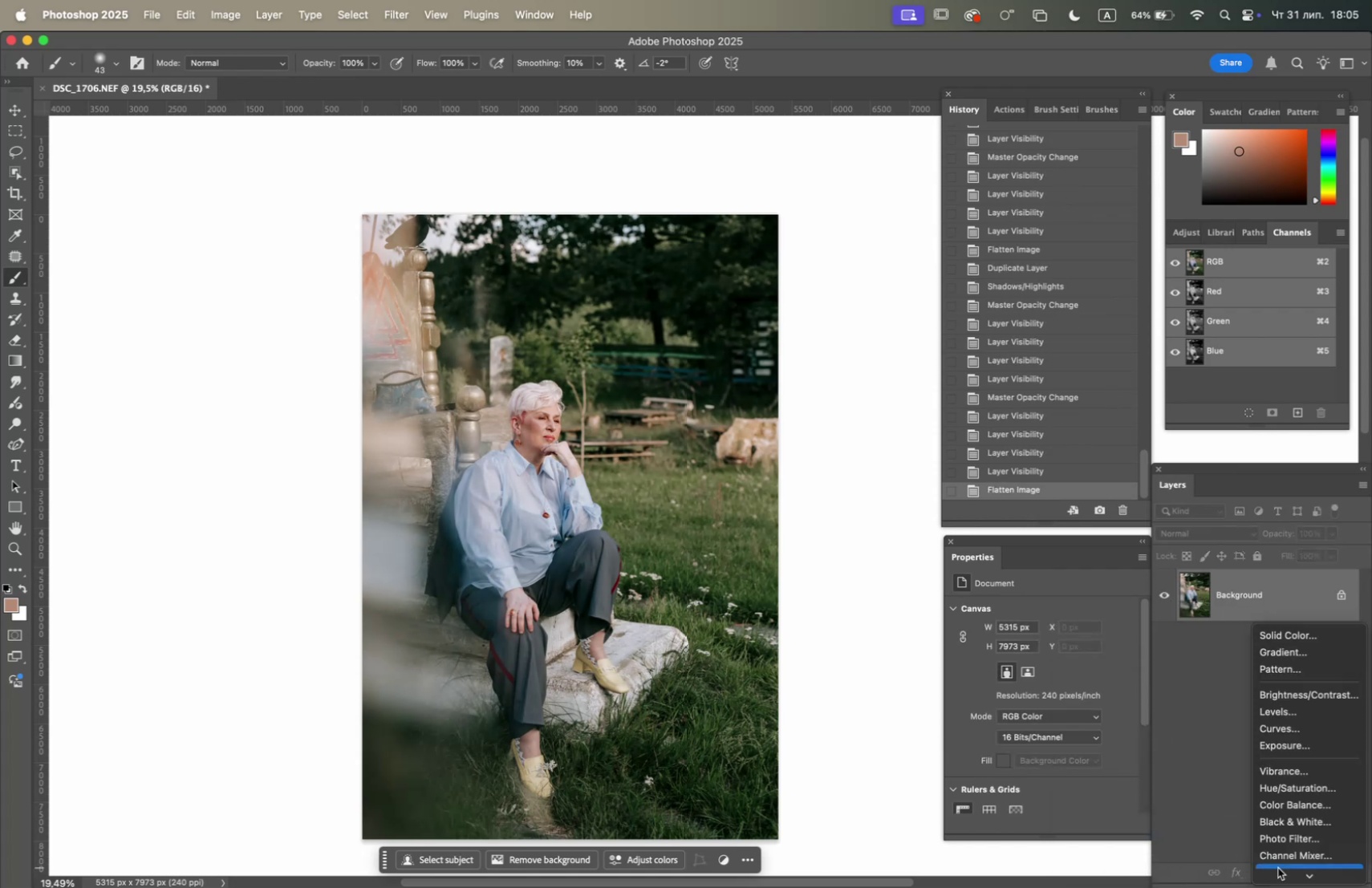 
left_click([1264, 729])
 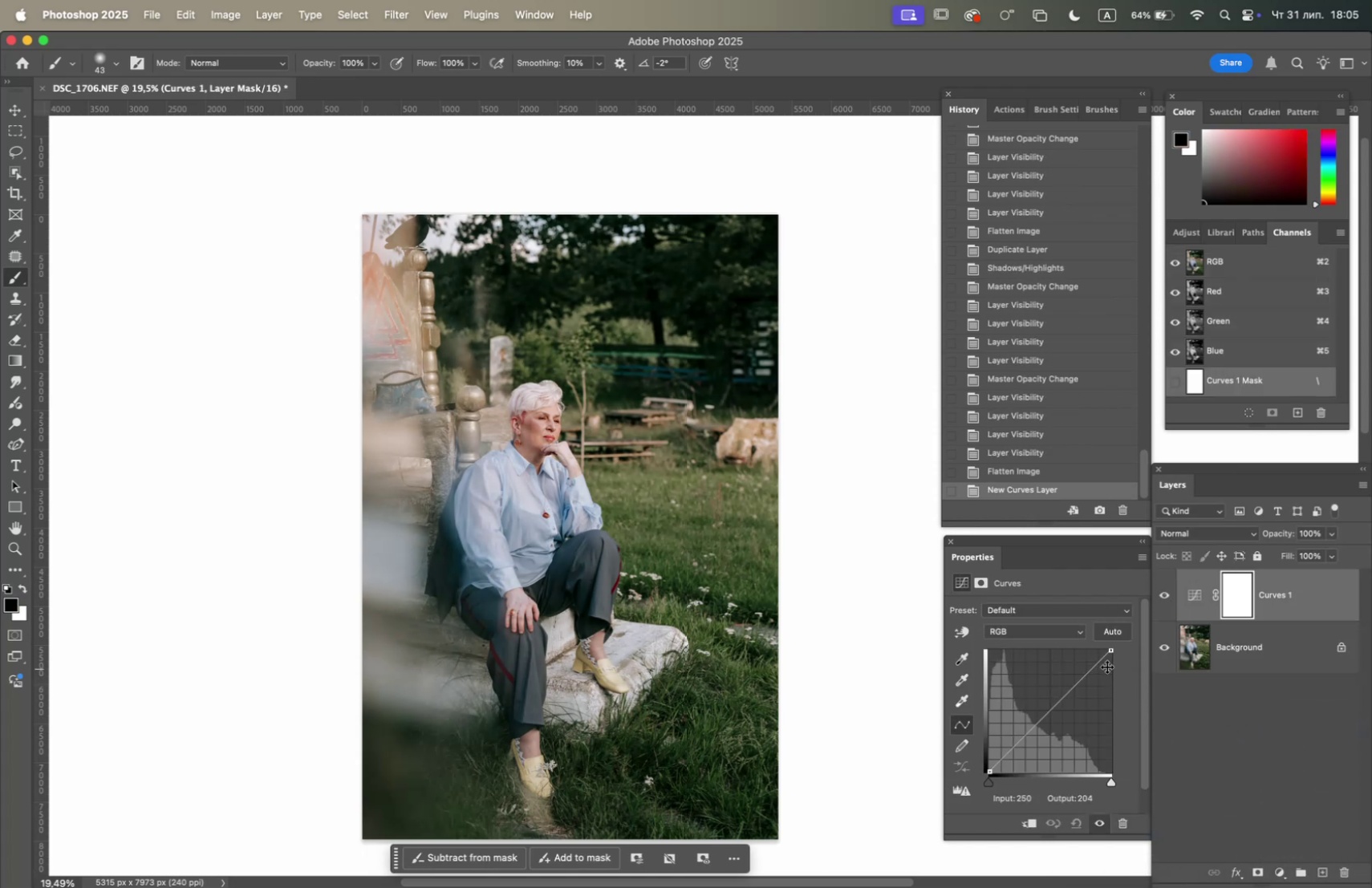 
left_click_drag(start_coordinate=[1110, 651], to_coordinate=[1102, 647])
 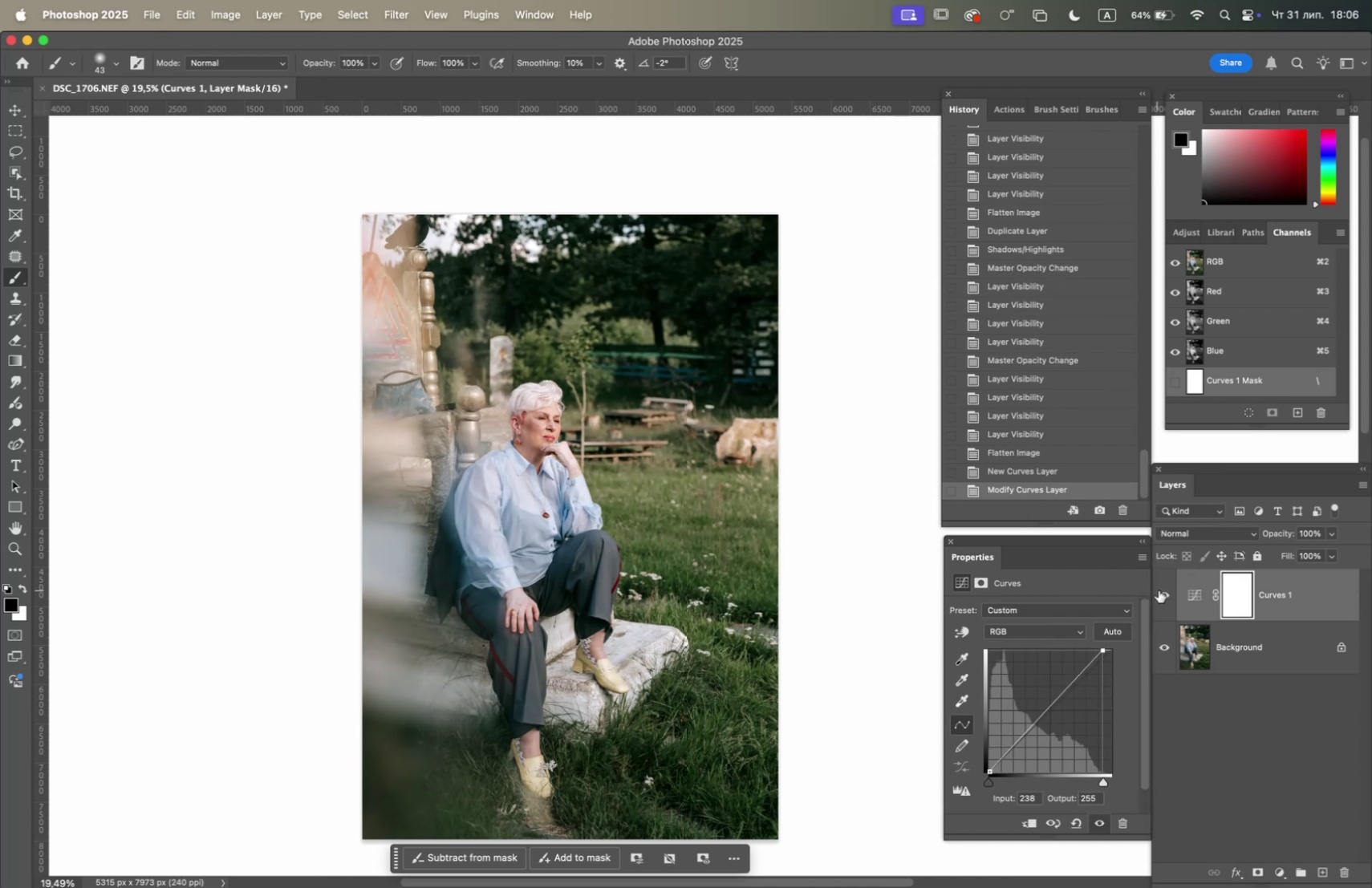 
left_click([1163, 591])
 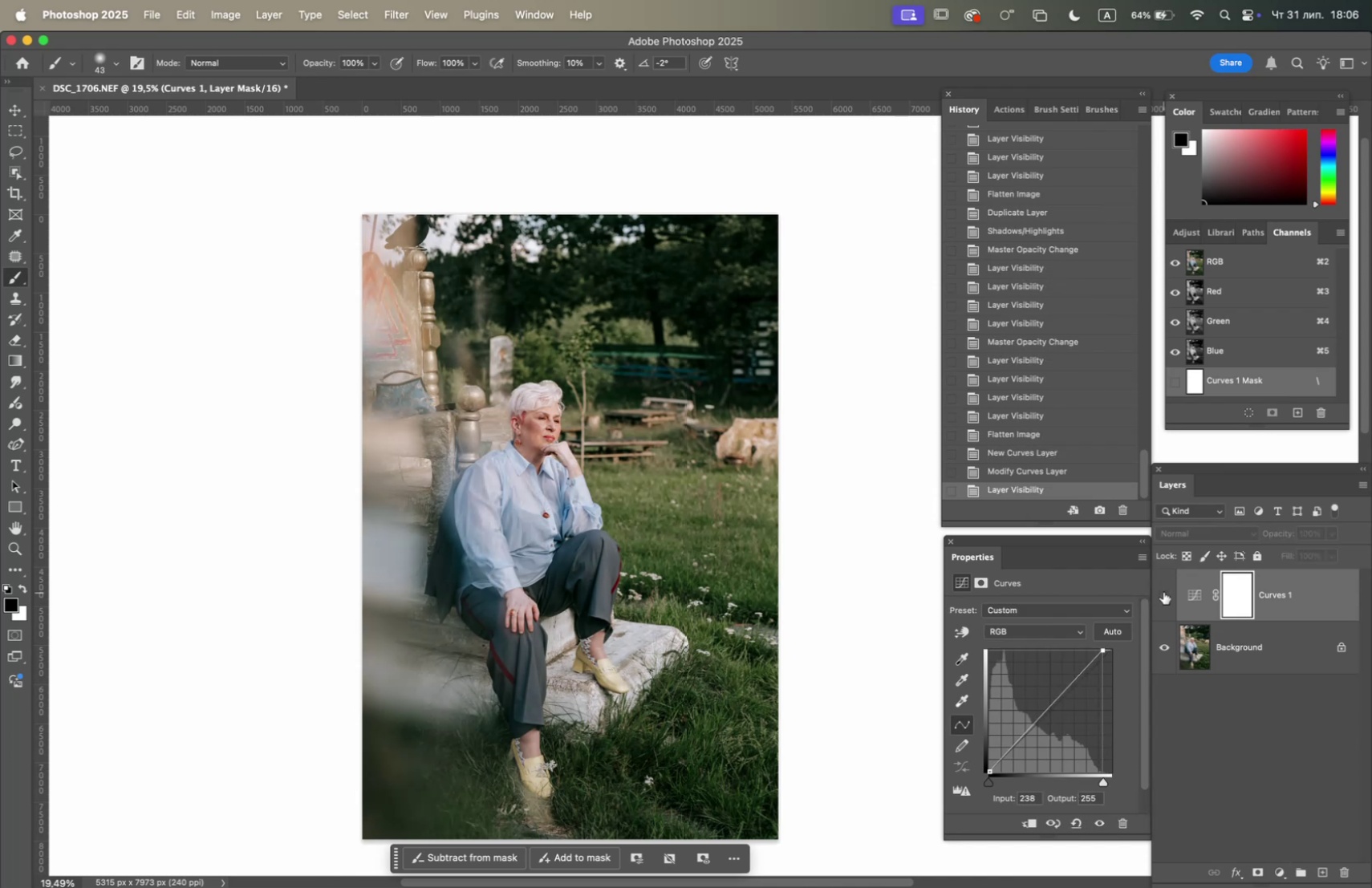 
left_click([1163, 591])
 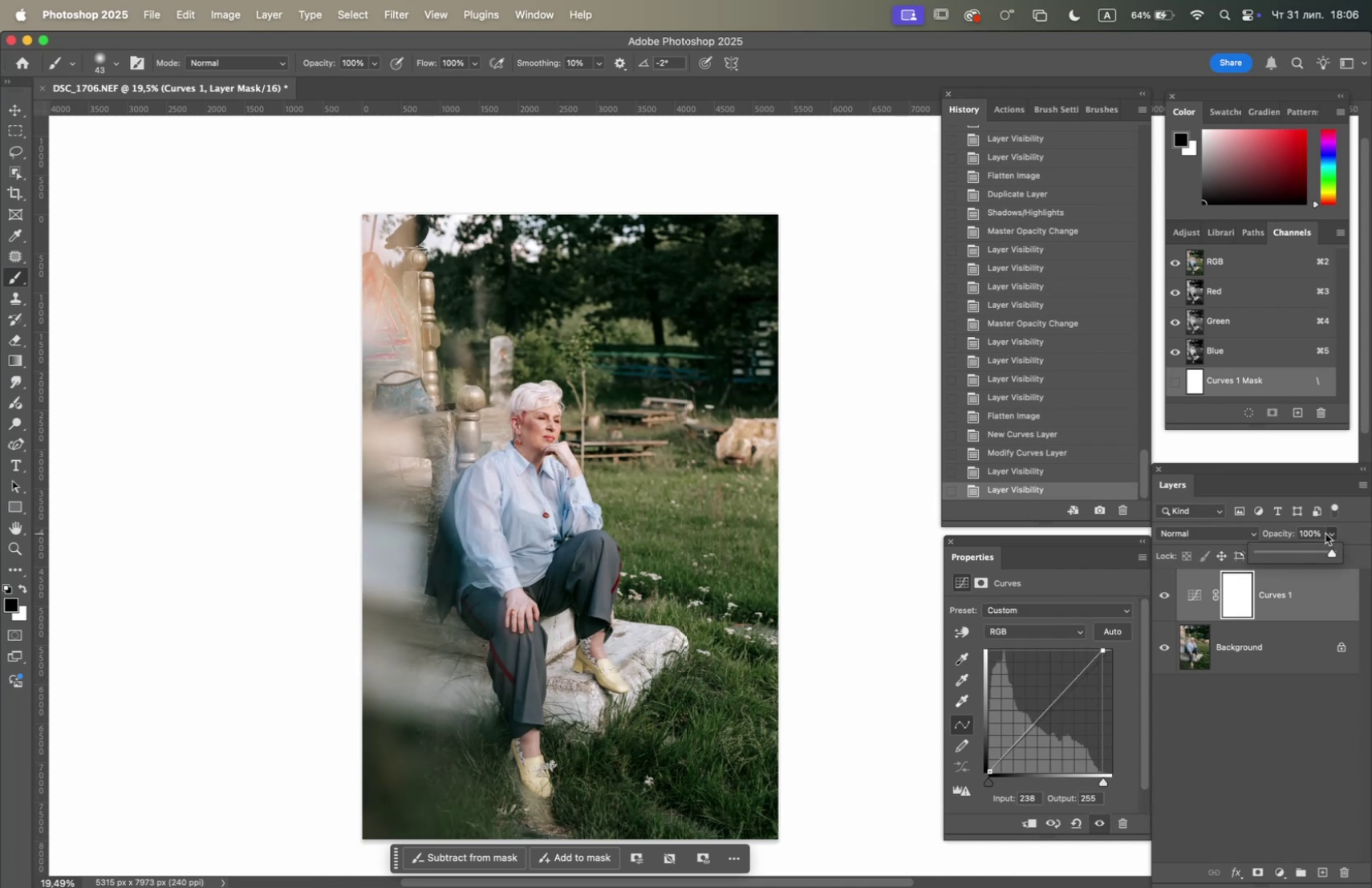 
left_click([1302, 550])
 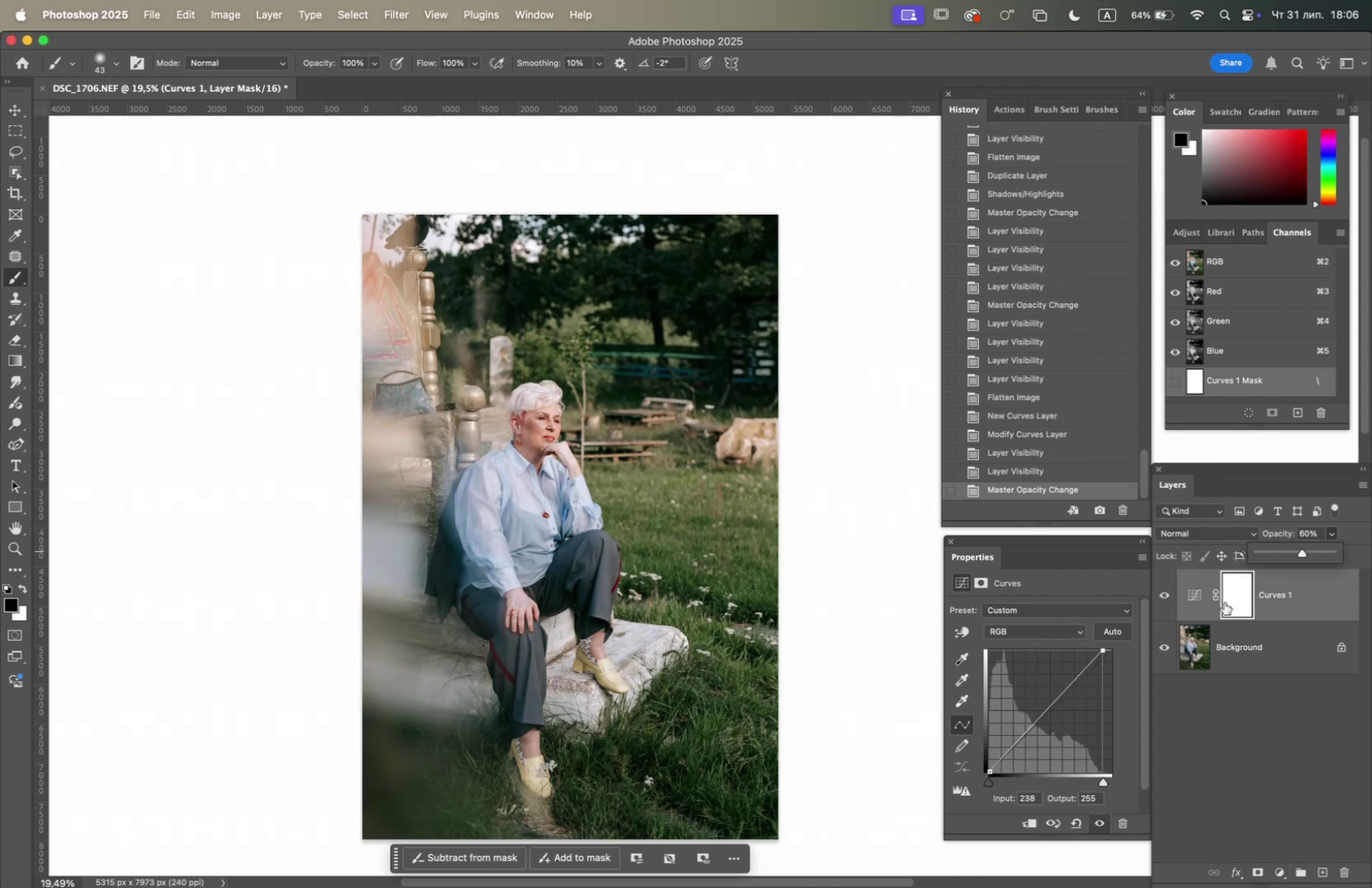 
left_click([1163, 595])
 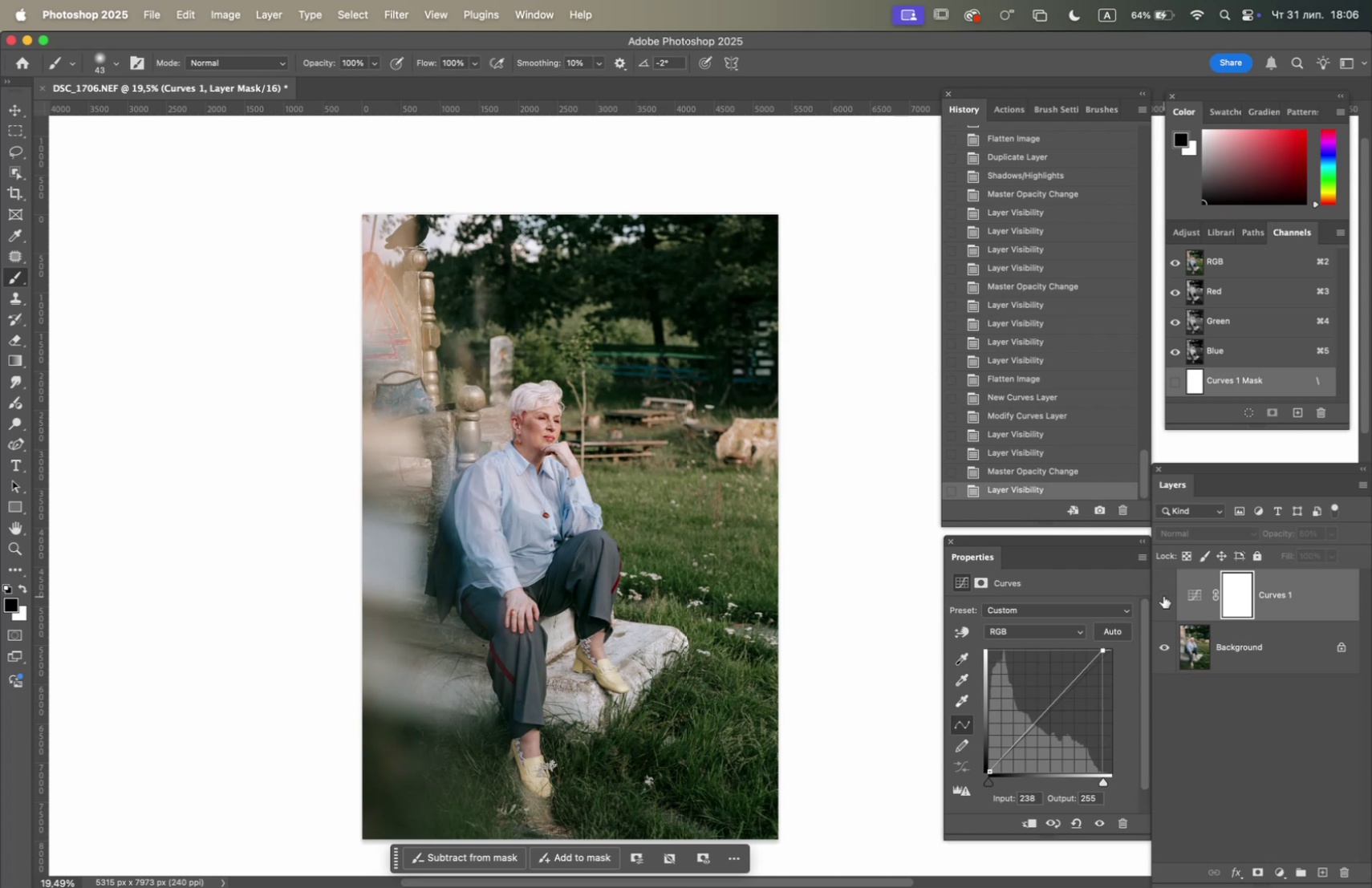 
left_click([1163, 595])
 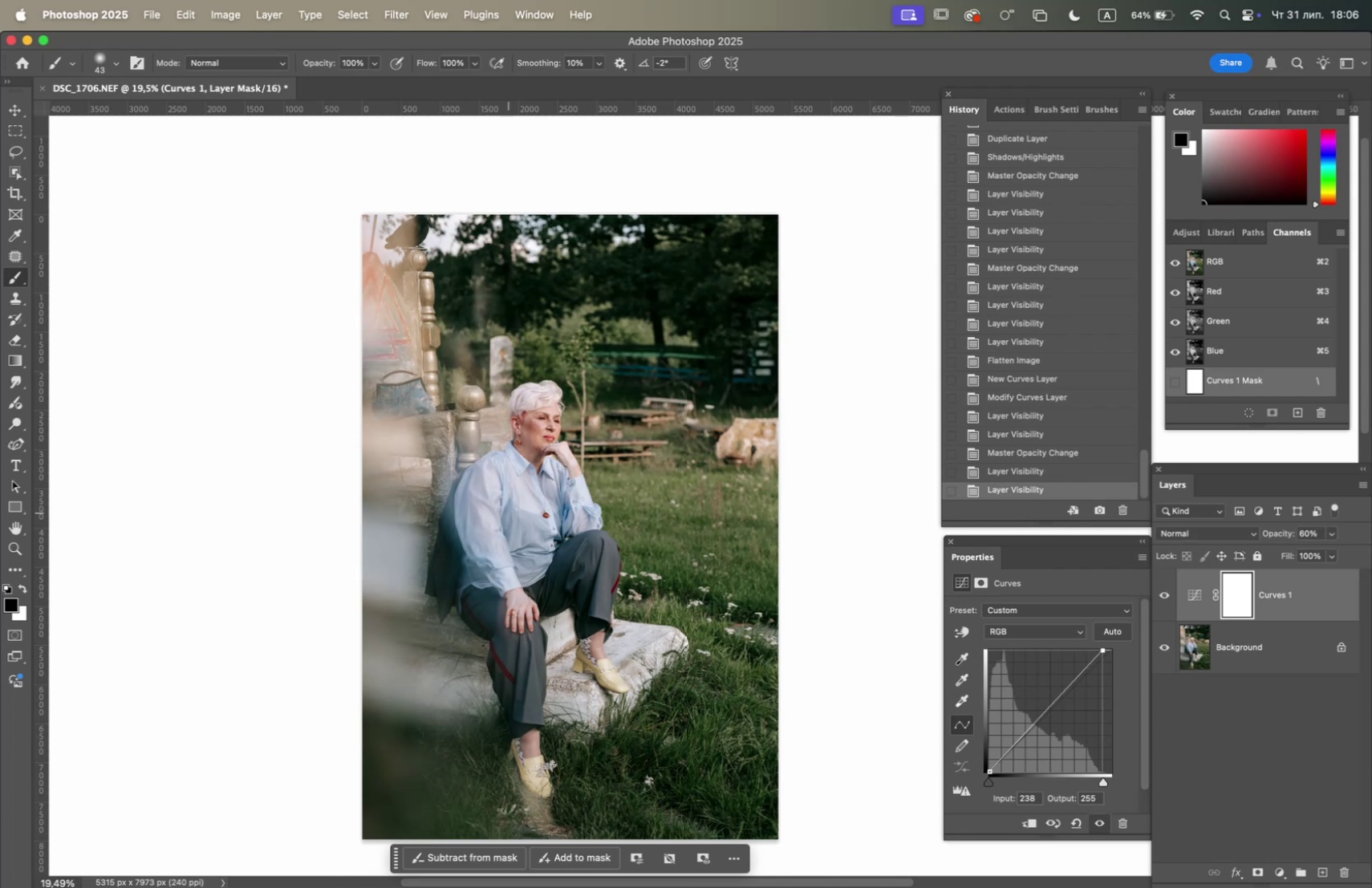 
hold_key(key=OptionLeft, duration=2.85)
scroll: coordinate [569, 472], scroll_direction: up, amount: 10.0
 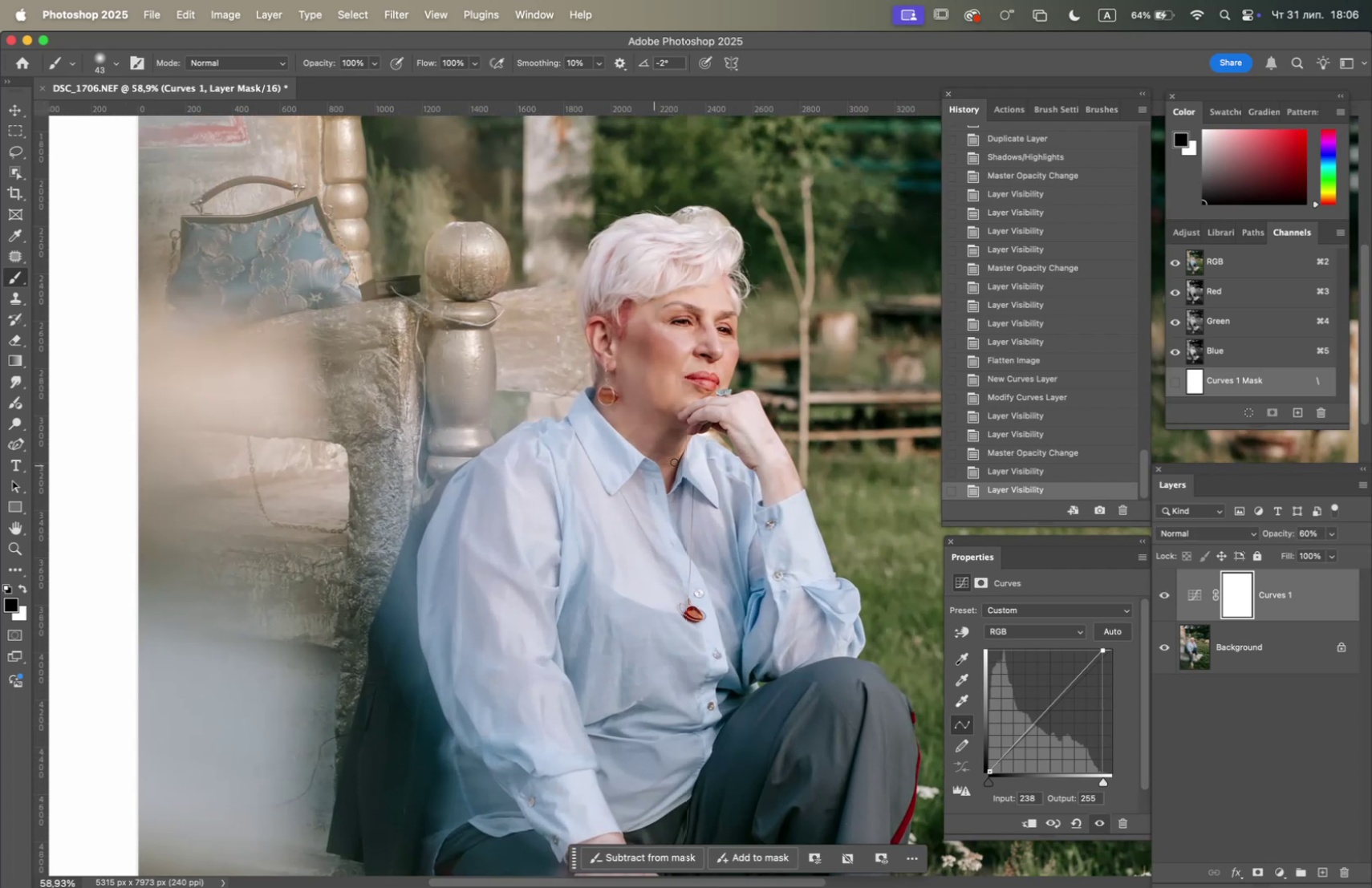 
hold_key(key=Space, duration=0.91)
 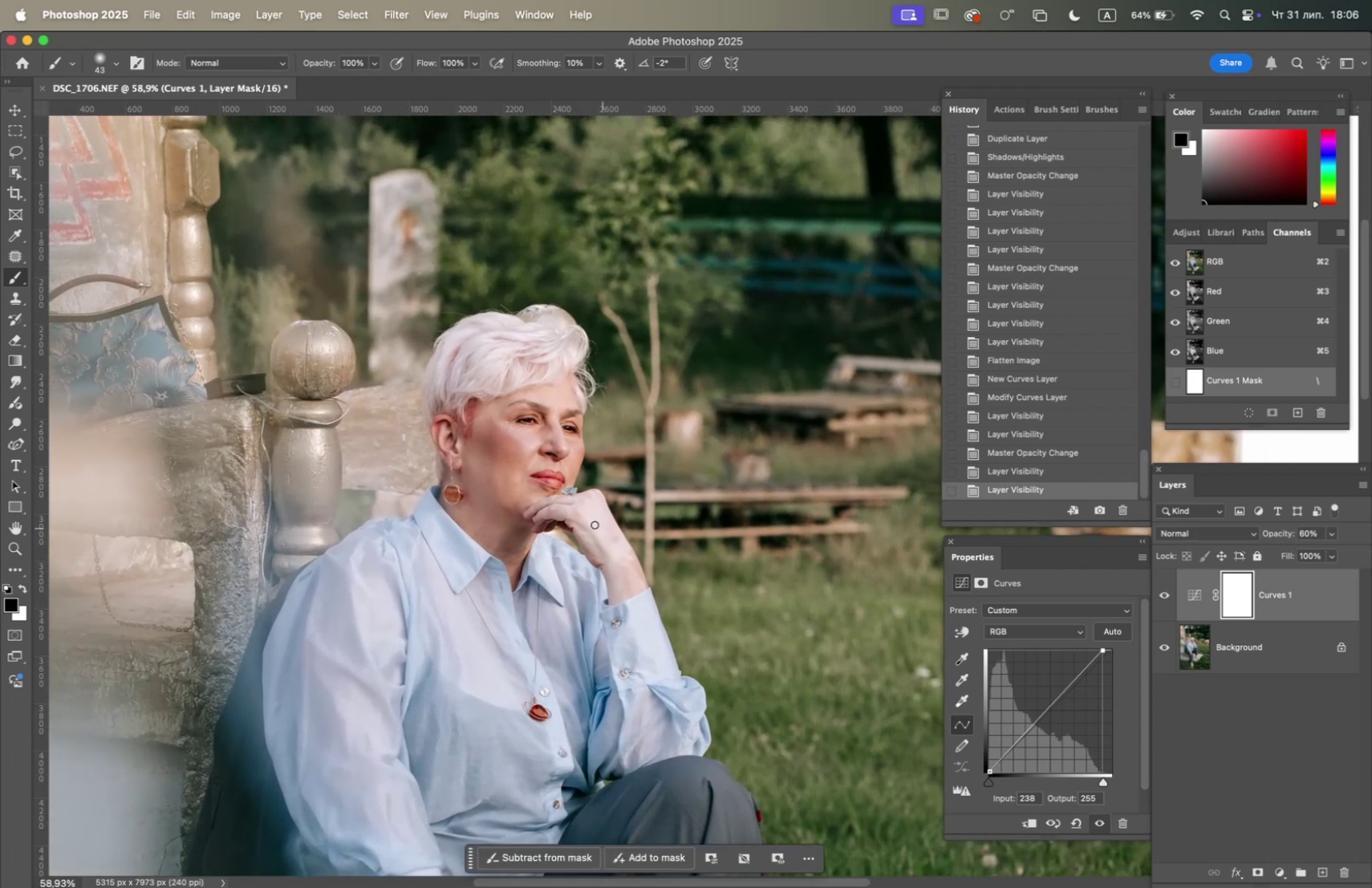 
left_click_drag(start_coordinate=[686, 448], to_coordinate=[534, 545])
 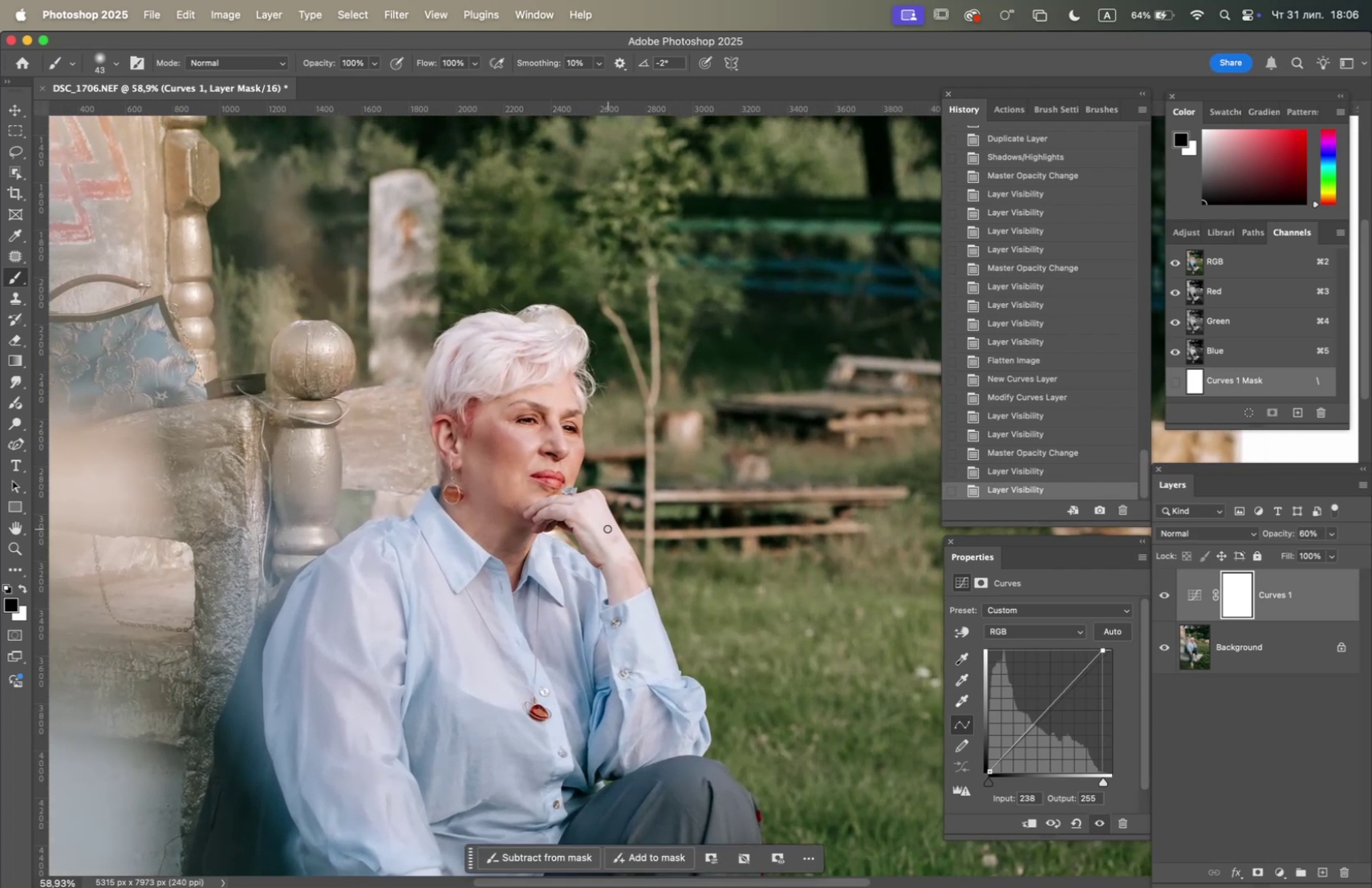 
hold_key(key=OptionLeft, duration=0.85)
scroll: coordinate [557, 511], scroll_direction: down, amount: 6.0
 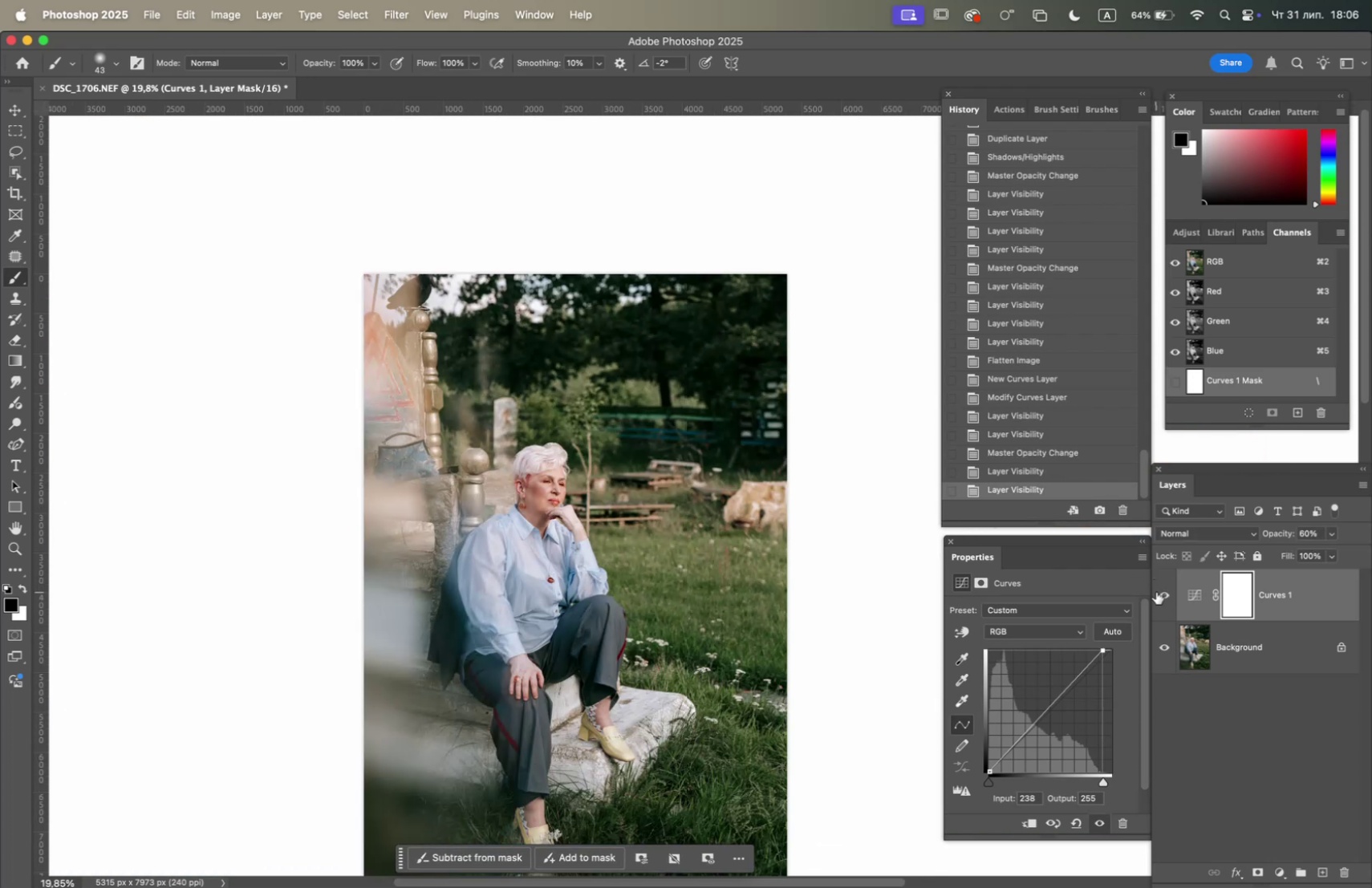 
left_click([1162, 589])
 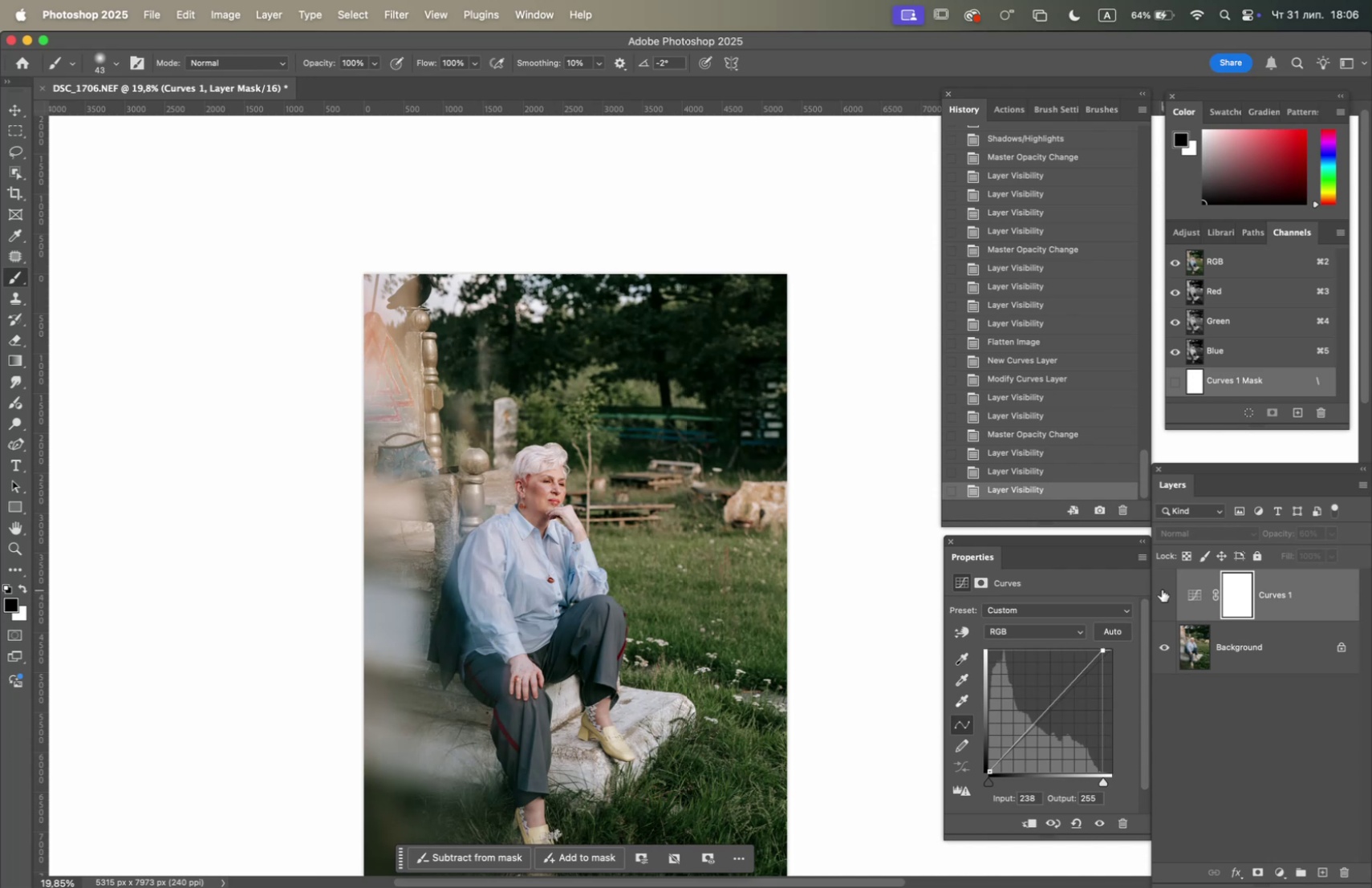 
left_click([1162, 589])
 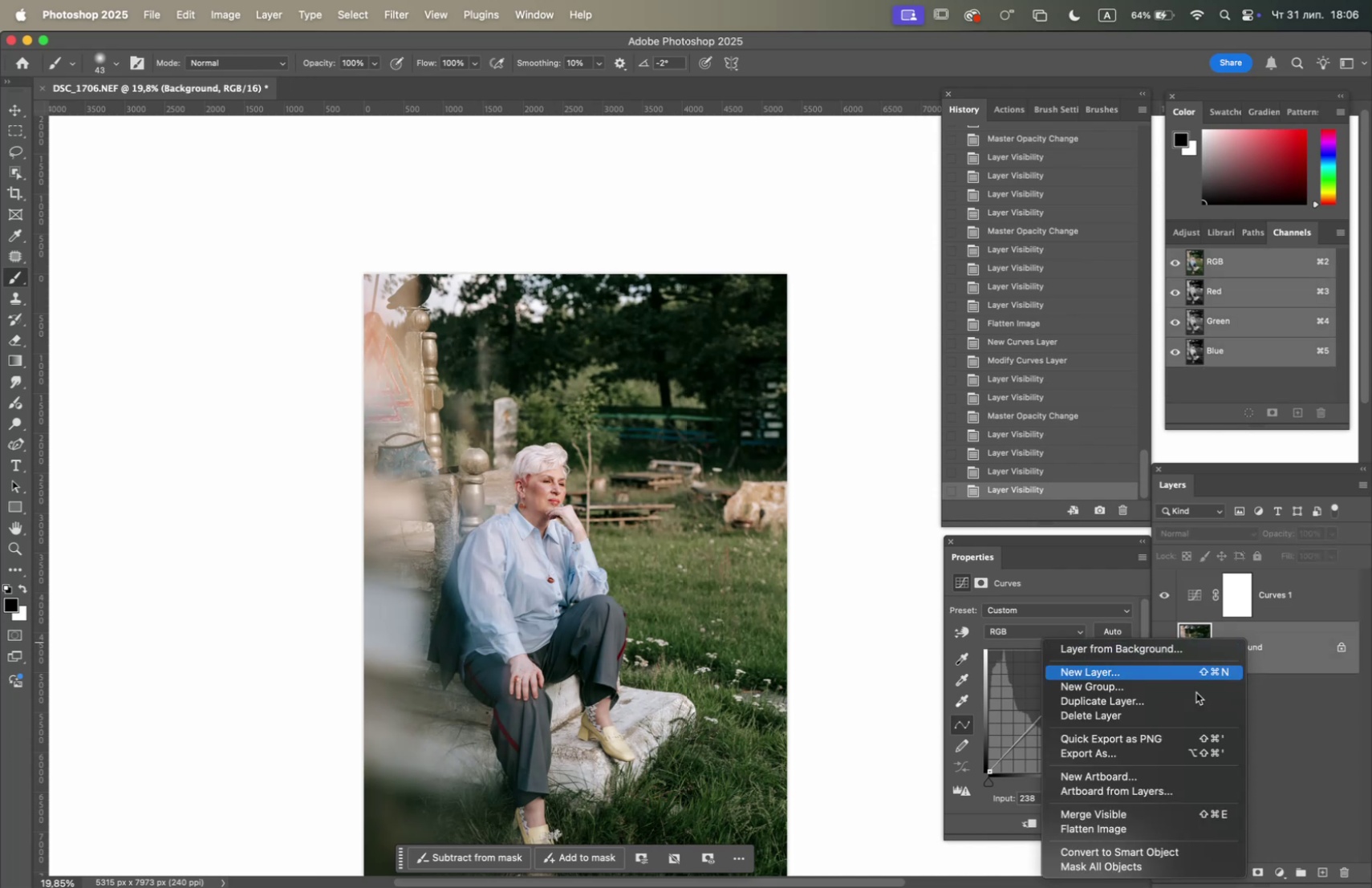 
left_click([1128, 825])
 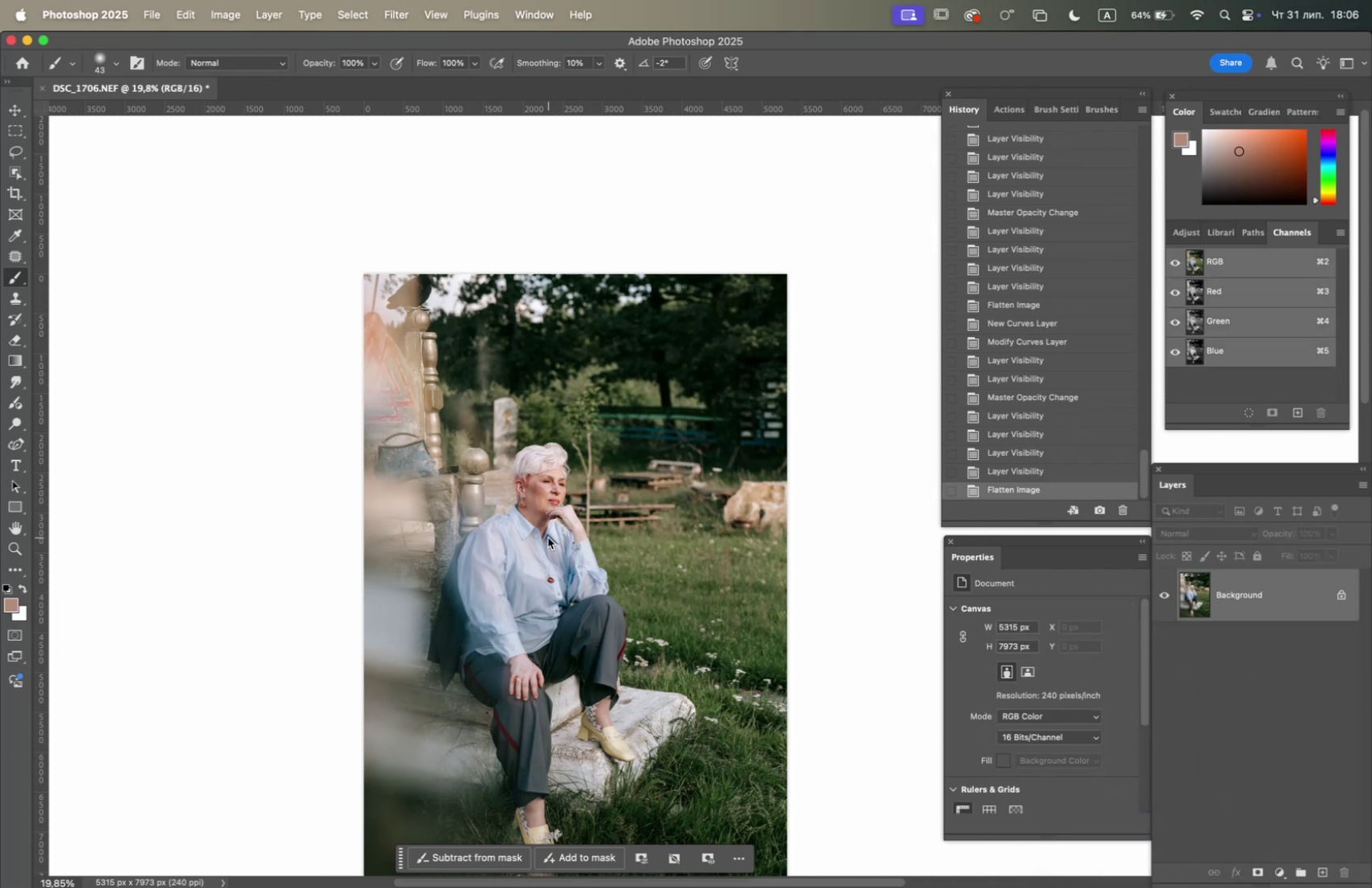 
hold_key(key=OptionLeft, duration=2.06)
scroll: coordinate [551, 517], scroll_direction: up, amount: 13.0
 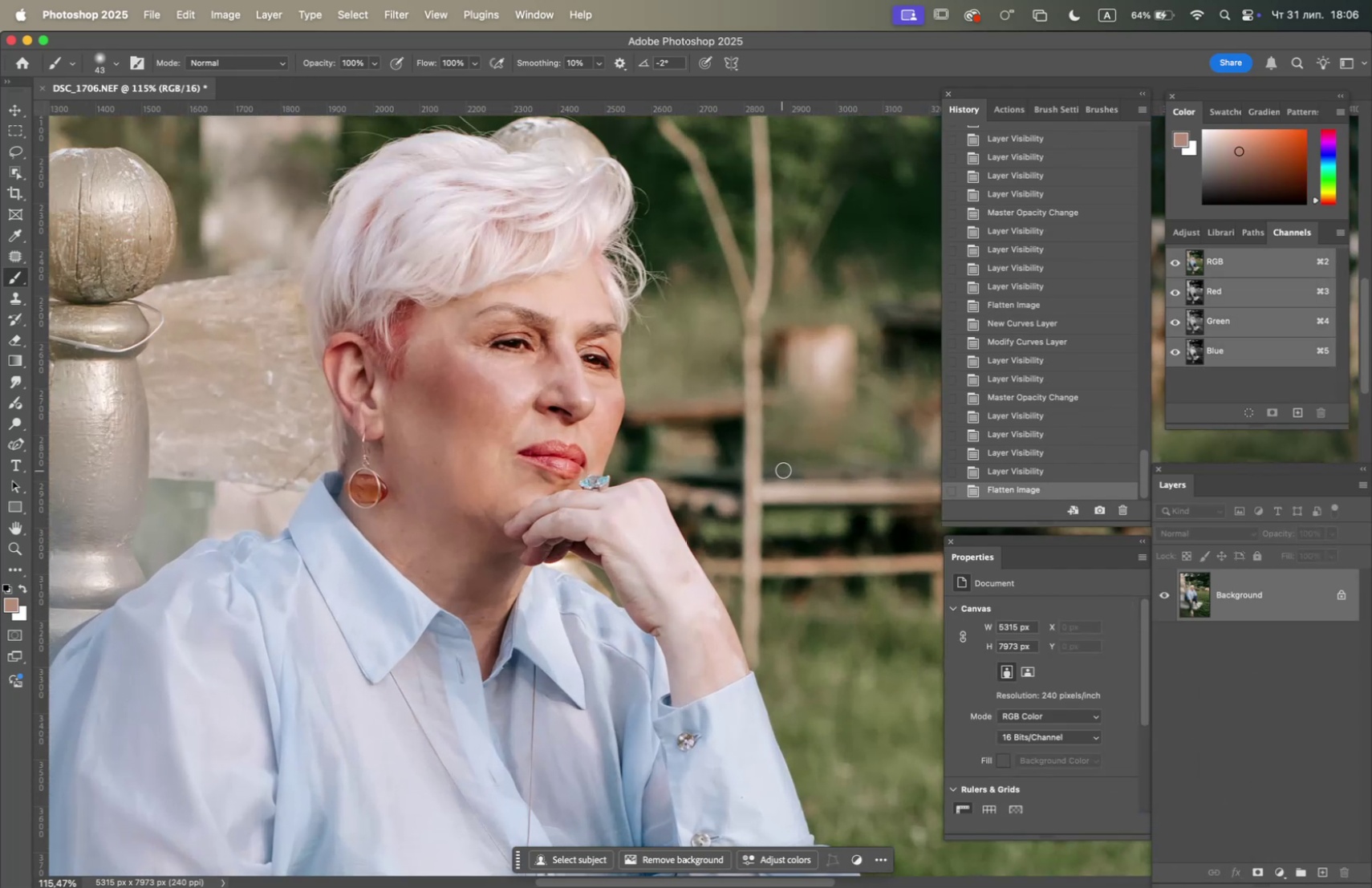 
left_click_drag(start_coordinate=[1240, 598], to_coordinate=[1320, 868])
 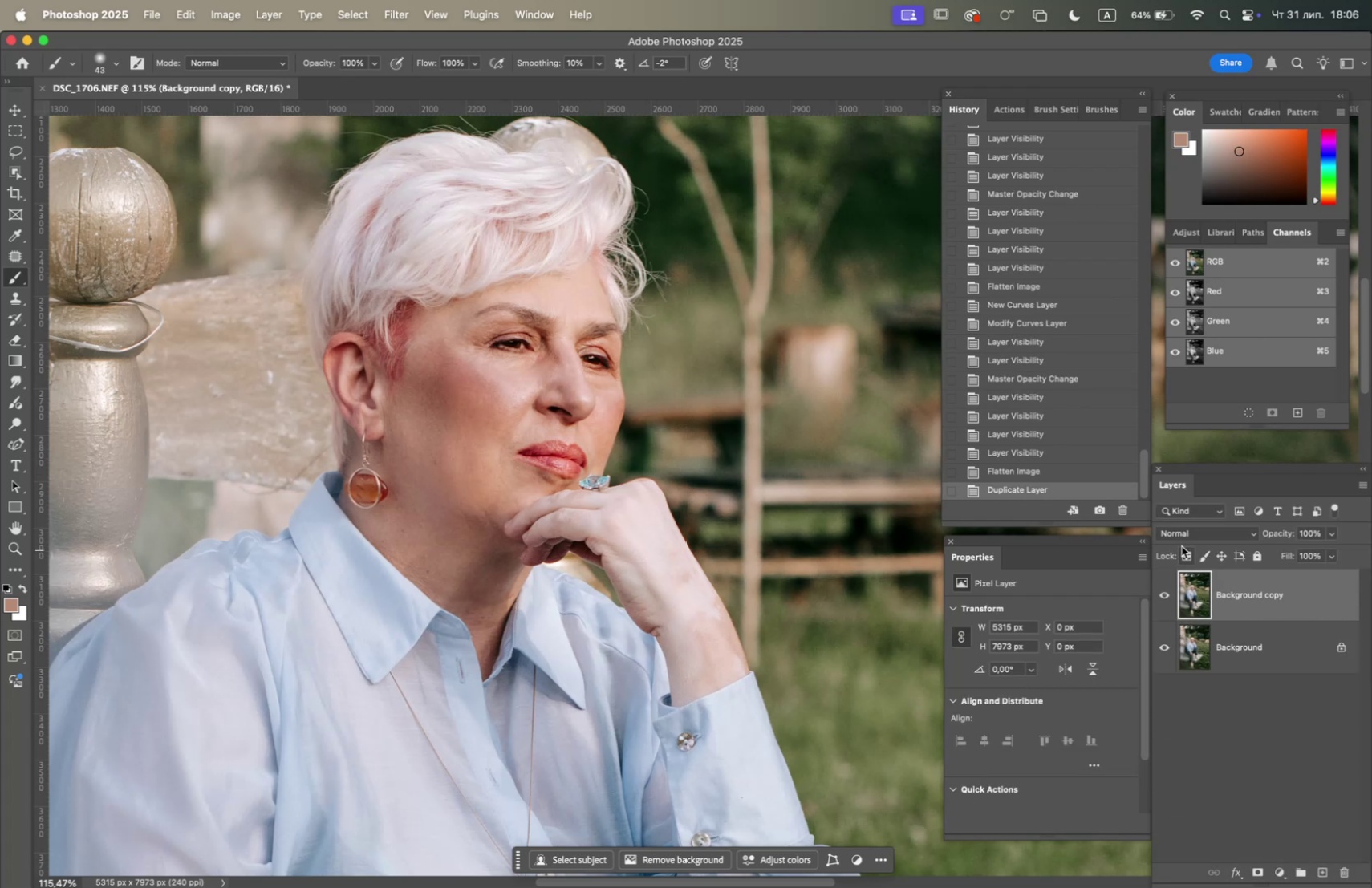 
left_click([1180, 533])
 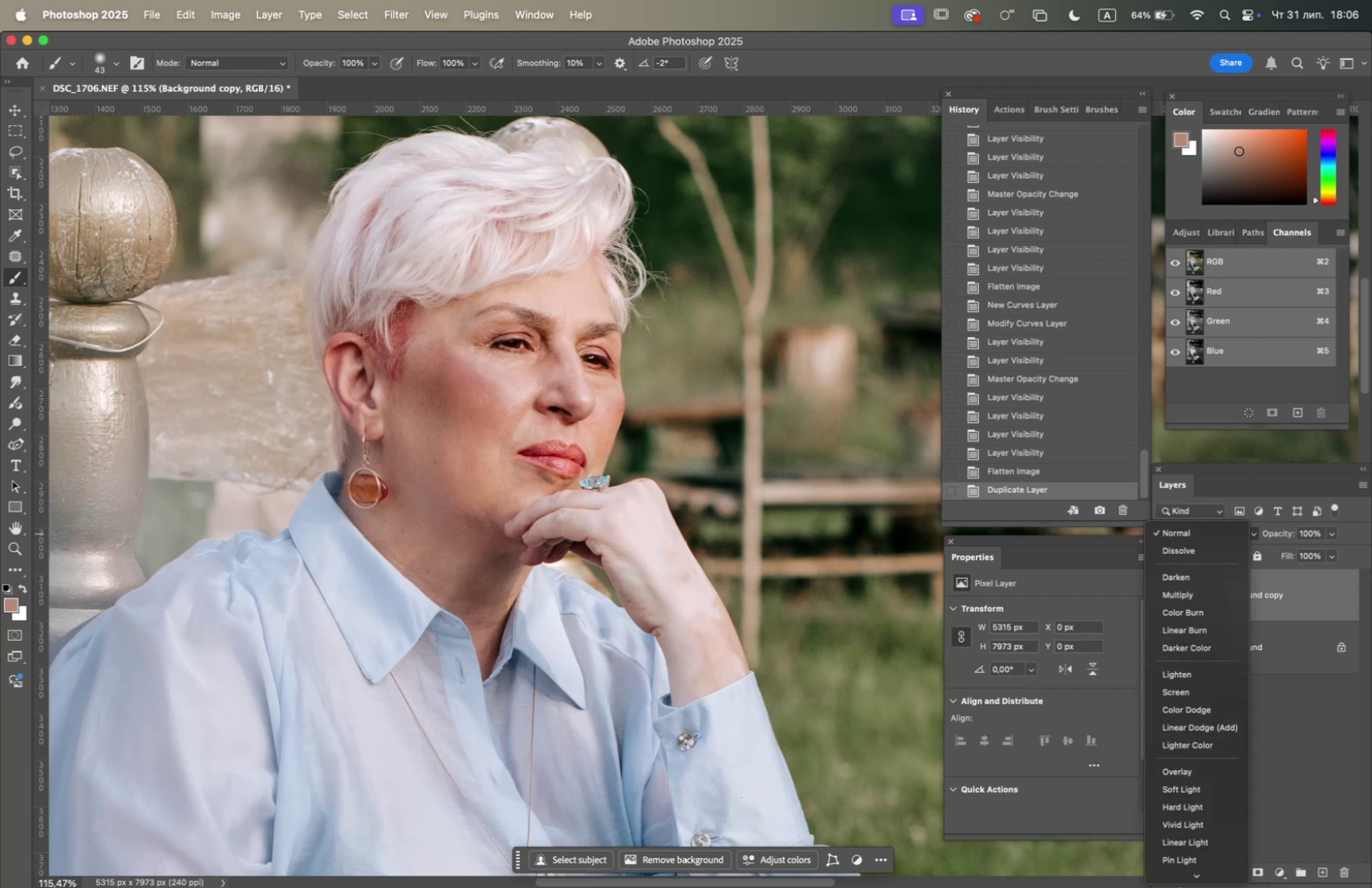 
mouse_move([1173, 854])
 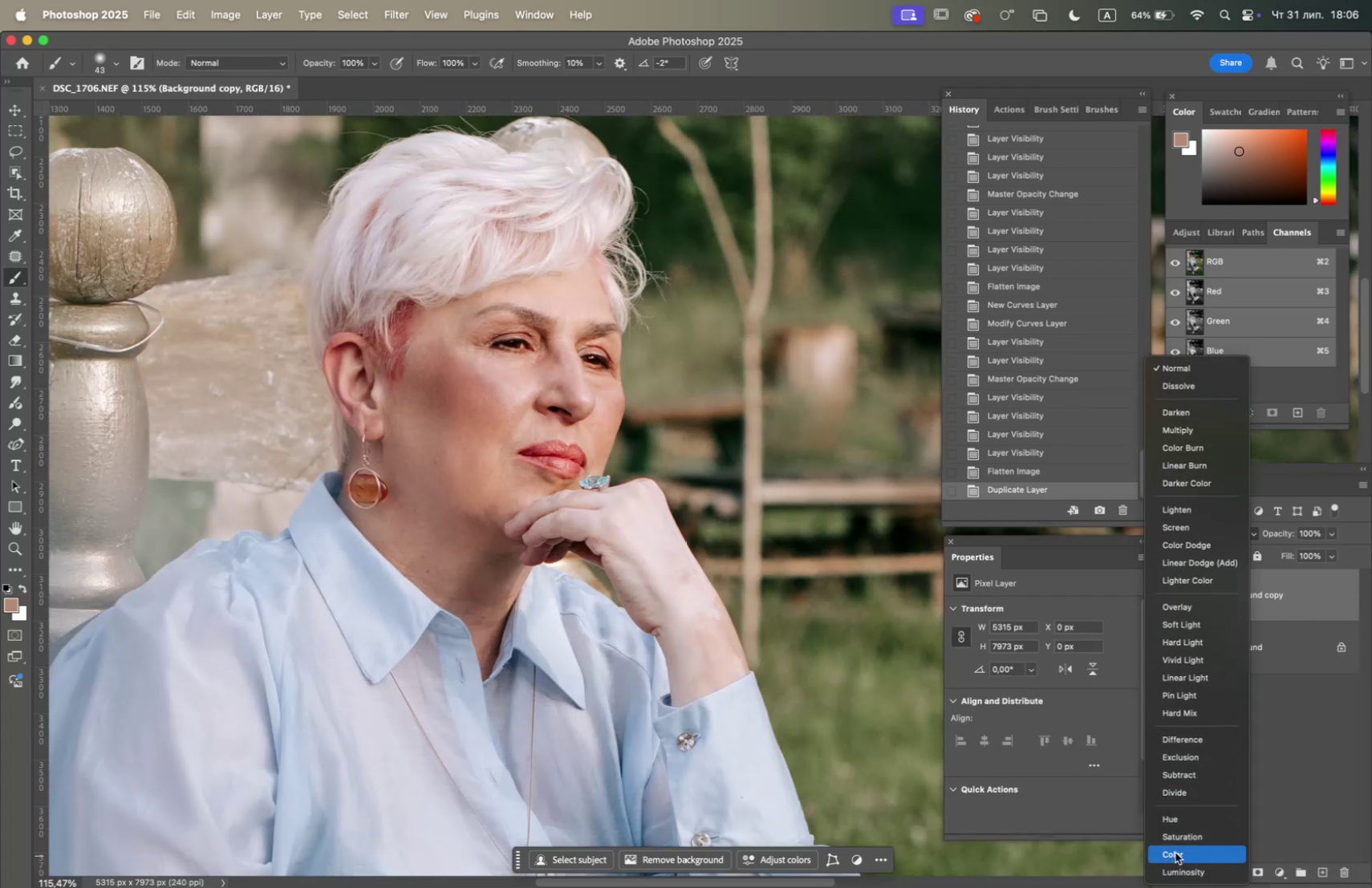 
left_click([1175, 851])
 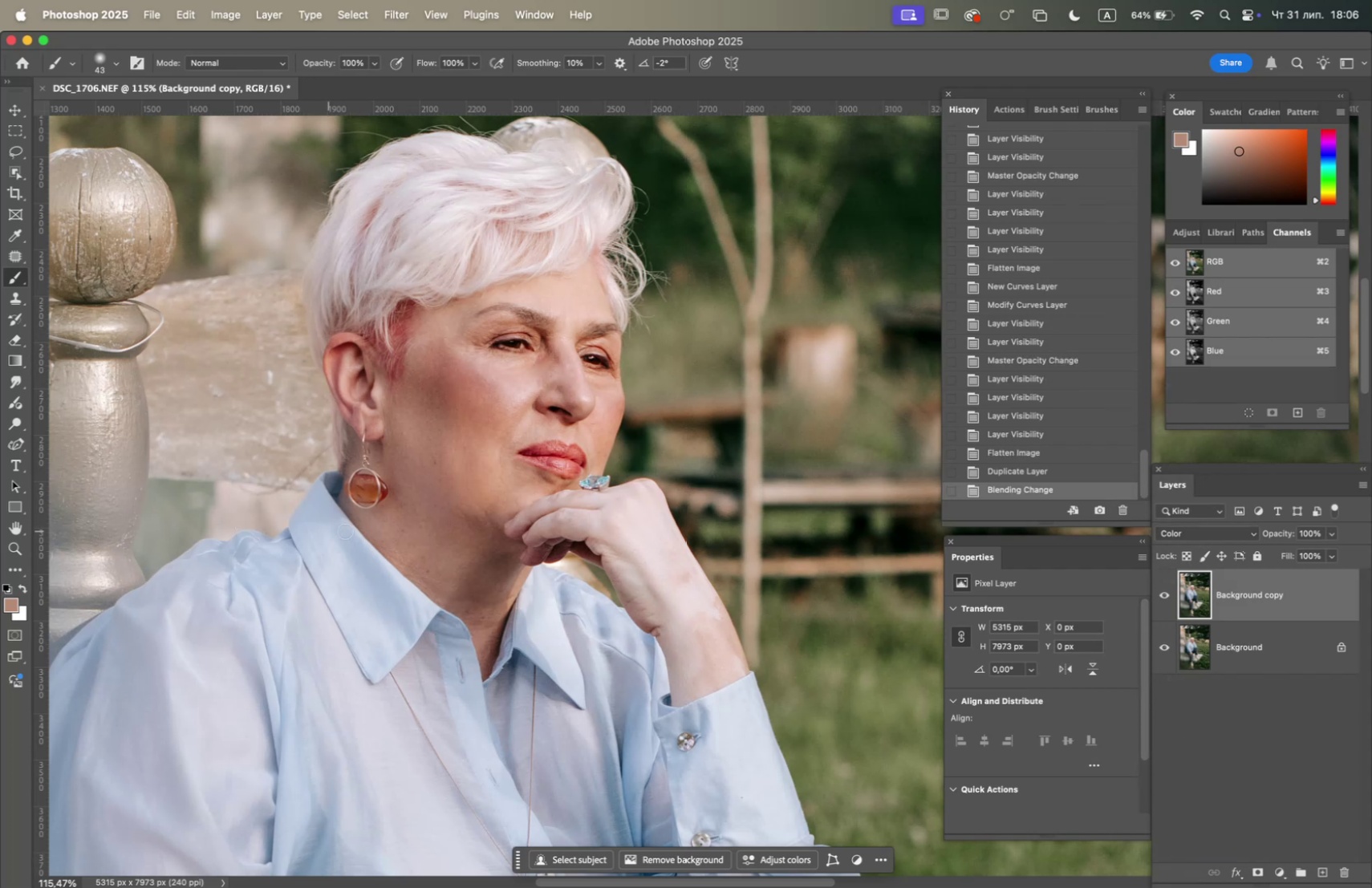 
hold_key(key=OptionLeft, duration=1.08)
left_click([511, 491])
 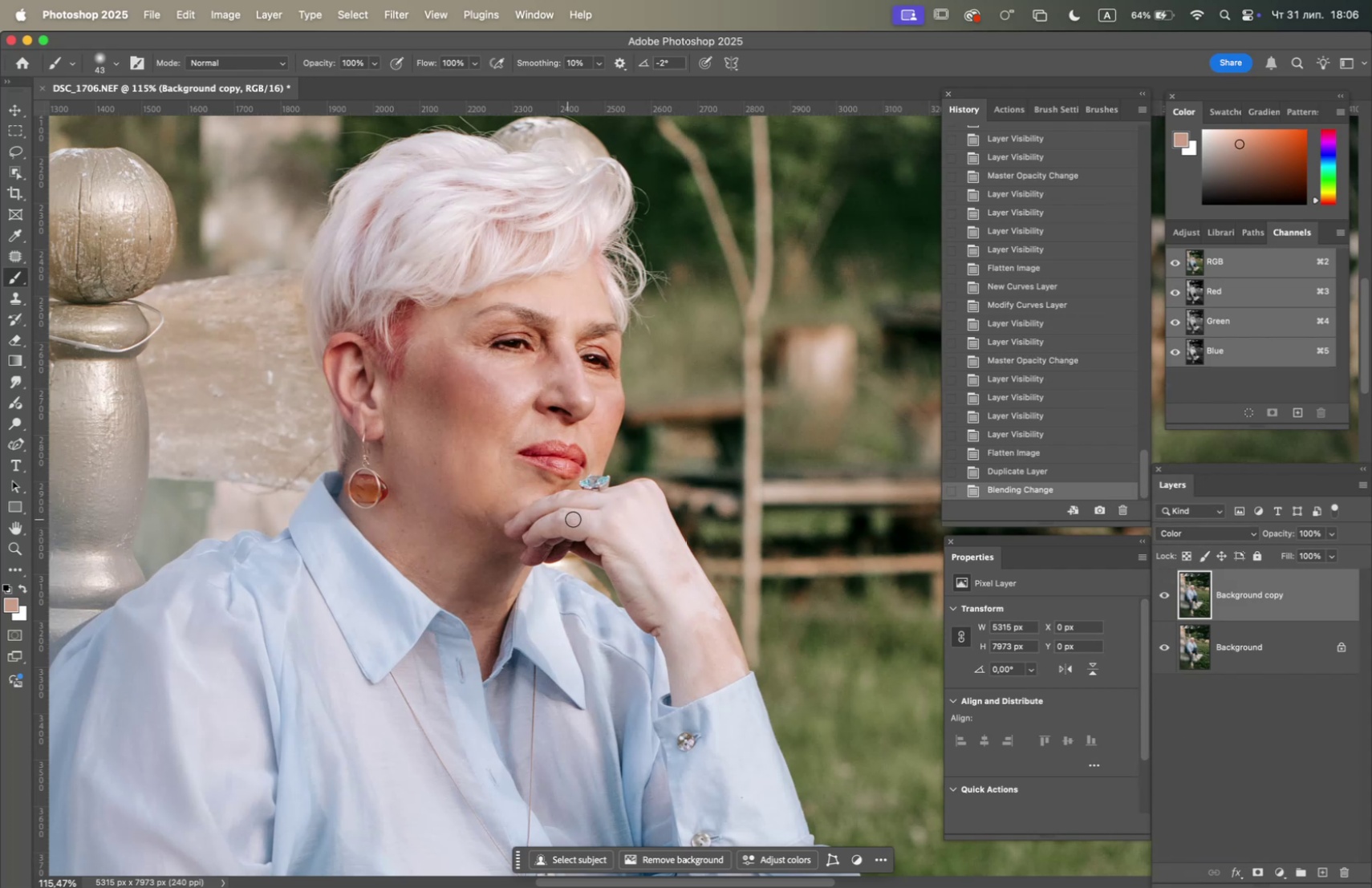 
left_click_drag(start_coordinate=[580, 519], to_coordinate=[618, 526])
 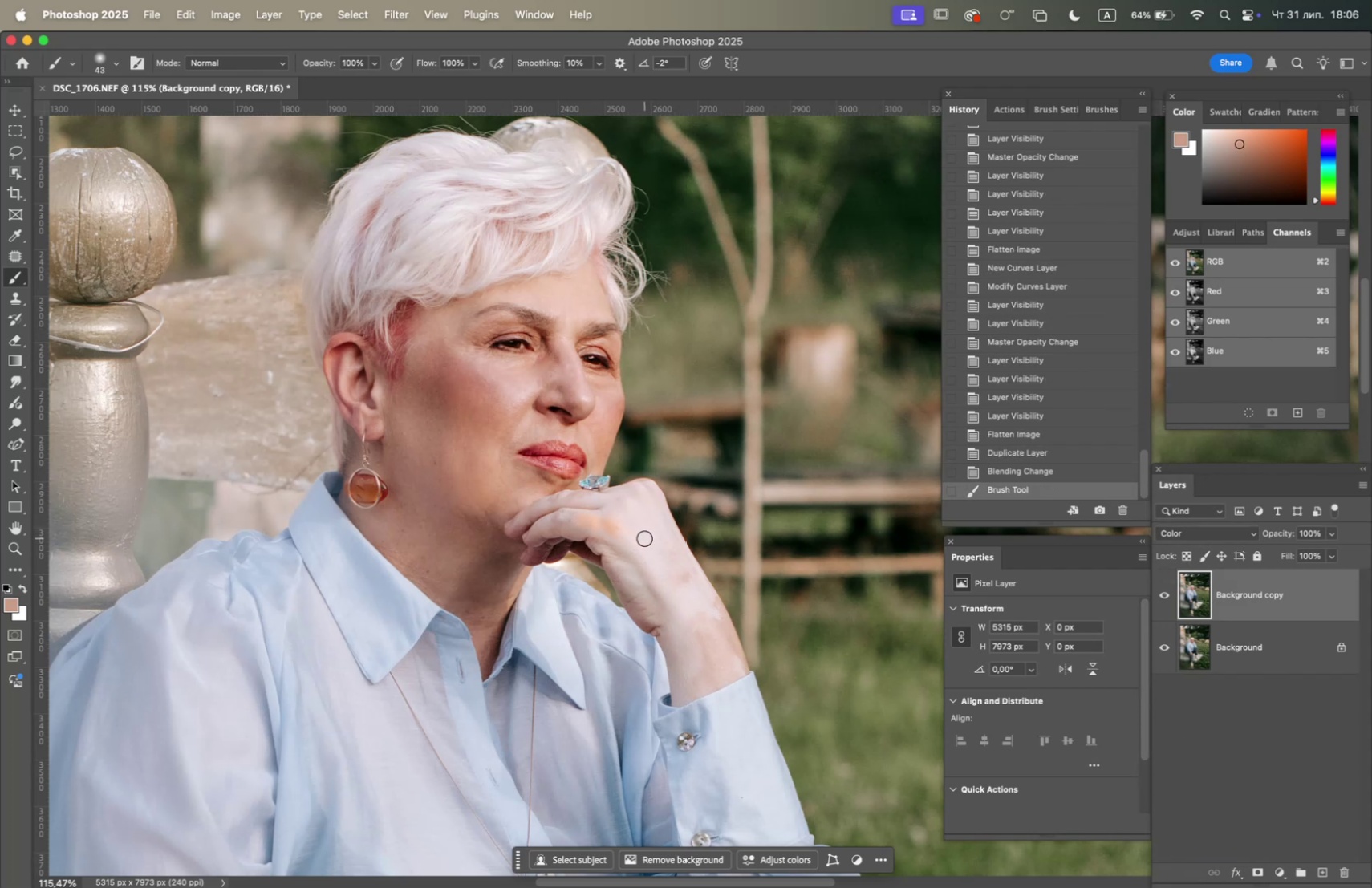 
right_click([644, 537])
 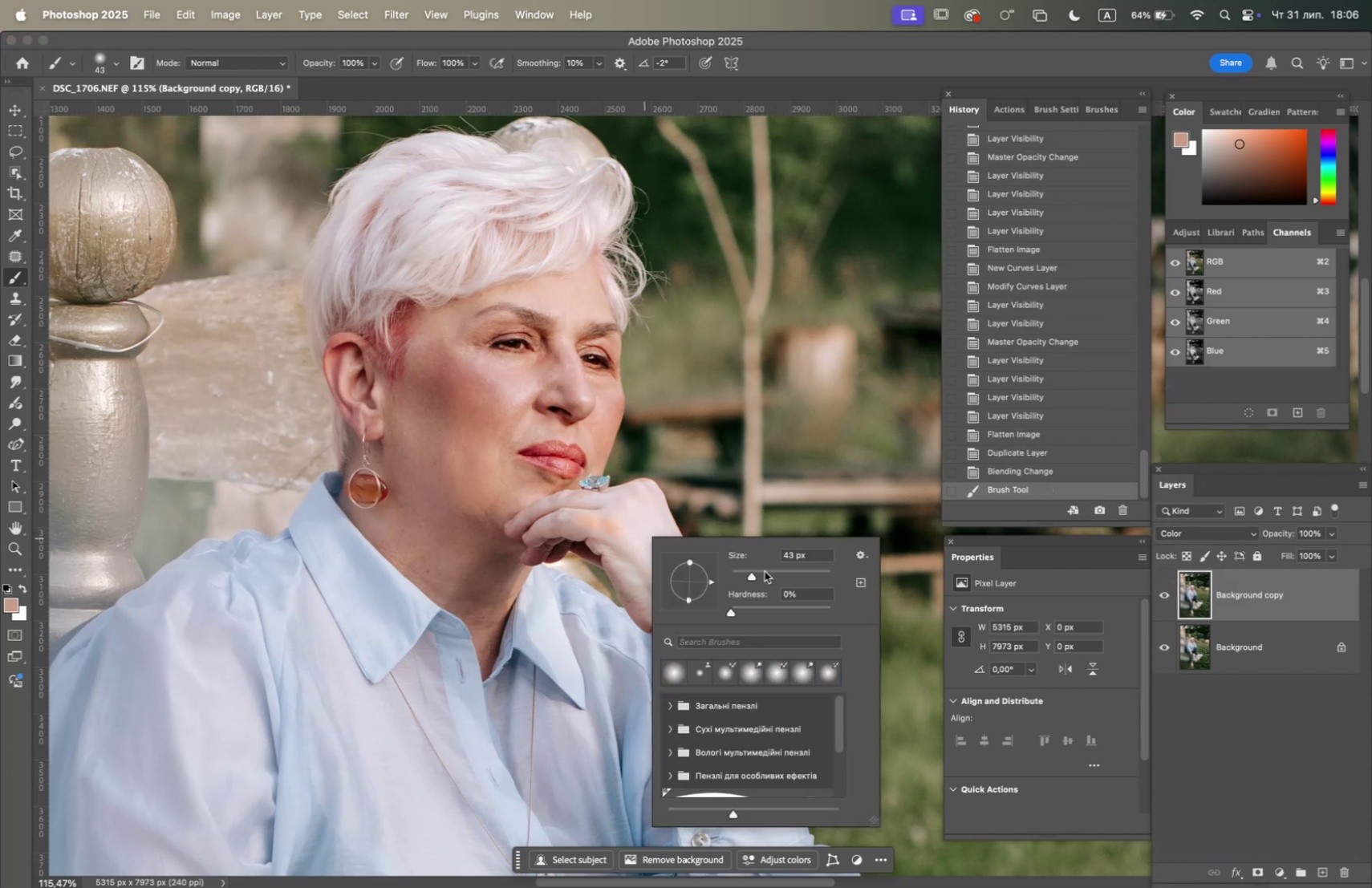 
left_click([773, 574])
 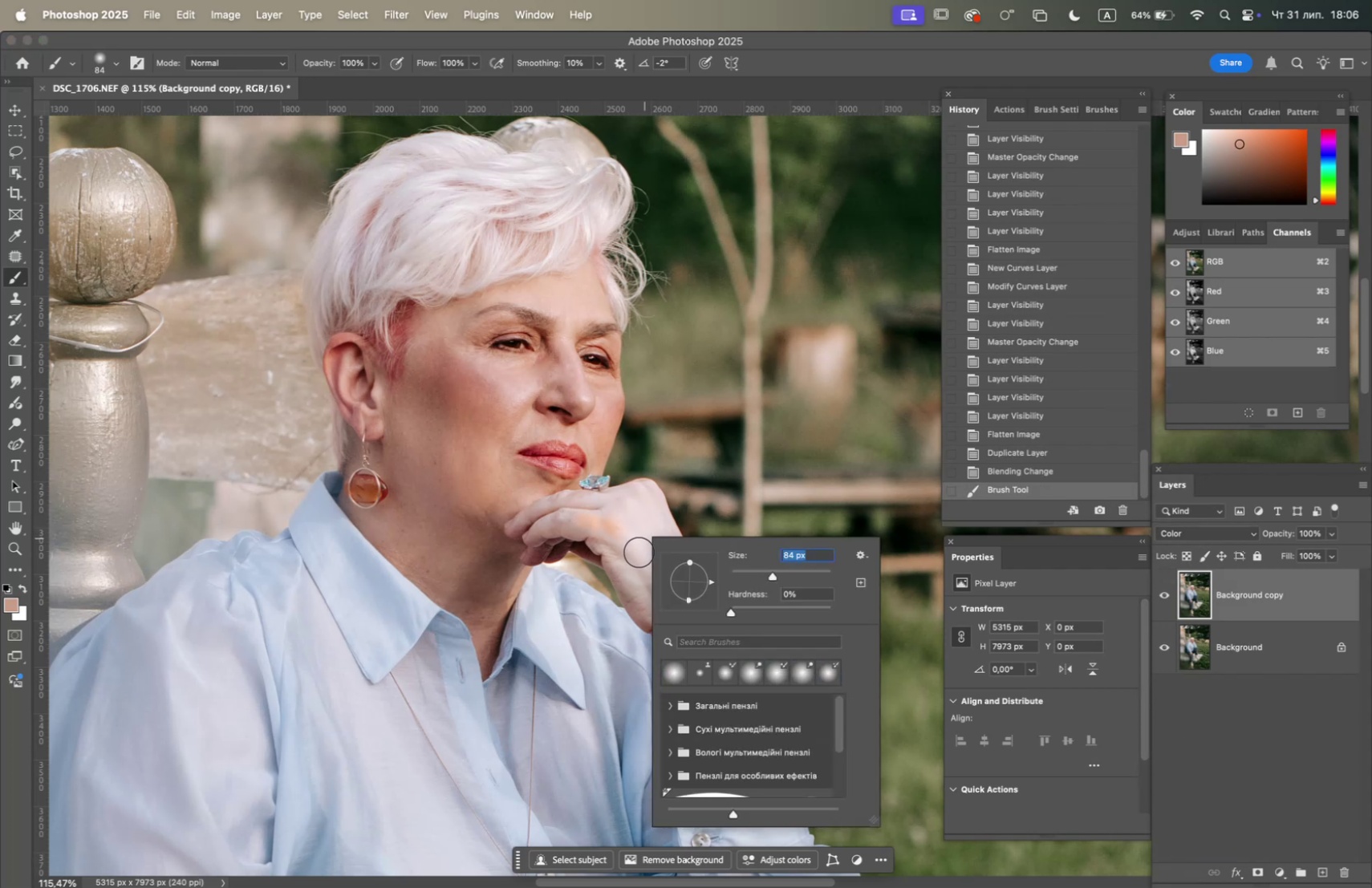 
left_click_drag(start_coordinate=[626, 539], to_coordinate=[696, 617])
 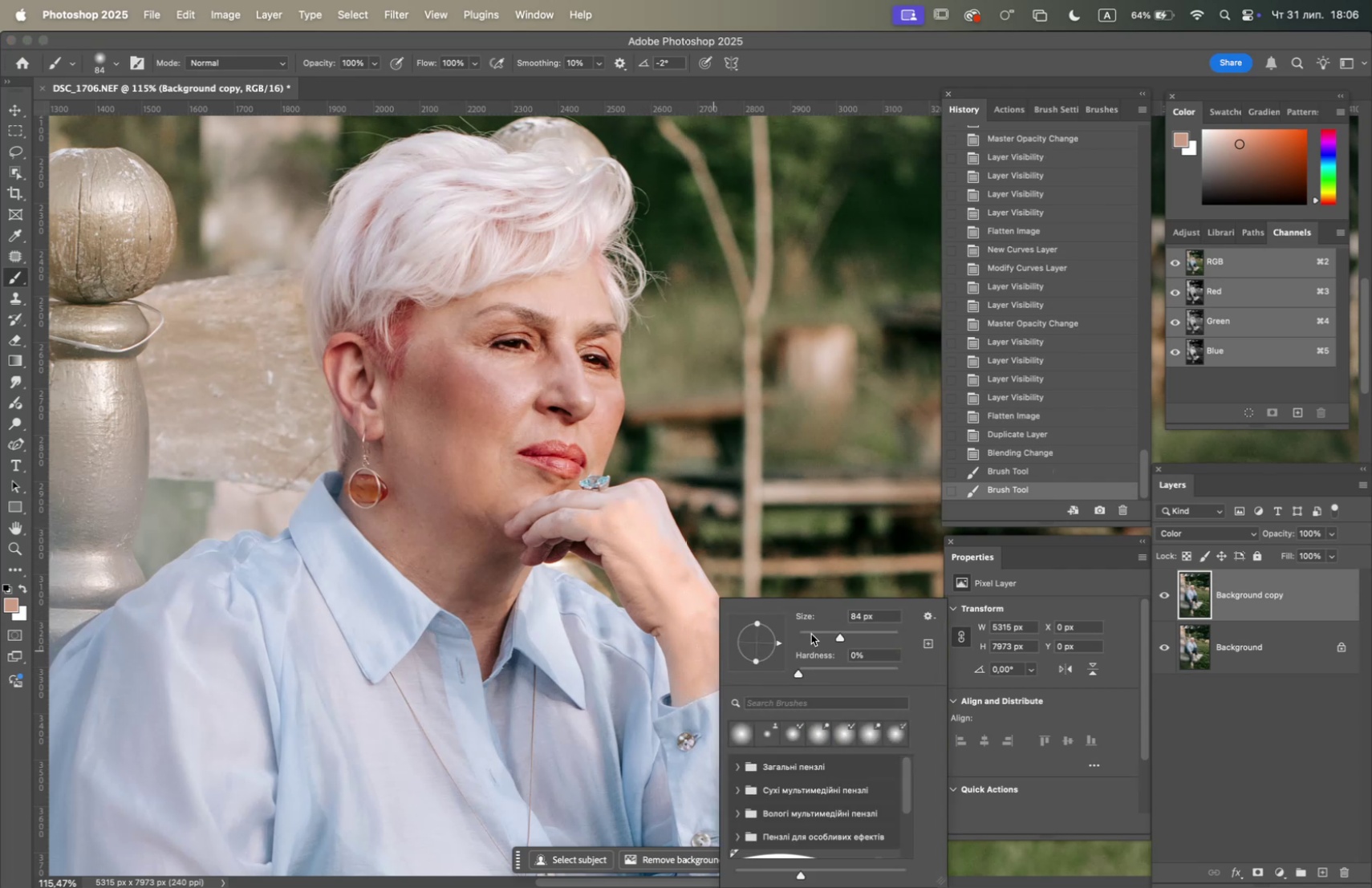 
left_click([830, 630])
 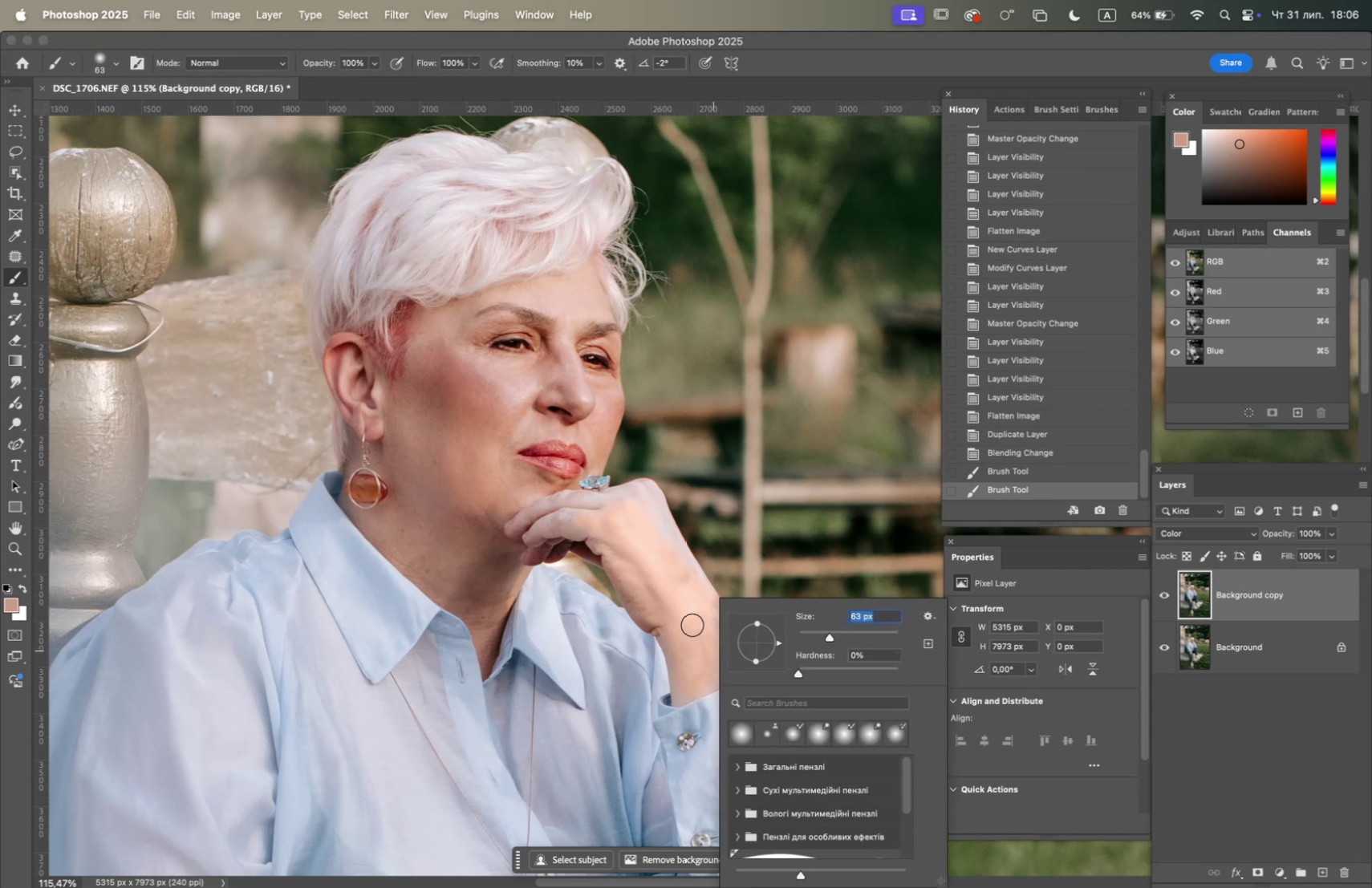 
left_click_drag(start_coordinate=[690, 624], to_coordinate=[693, 683])
 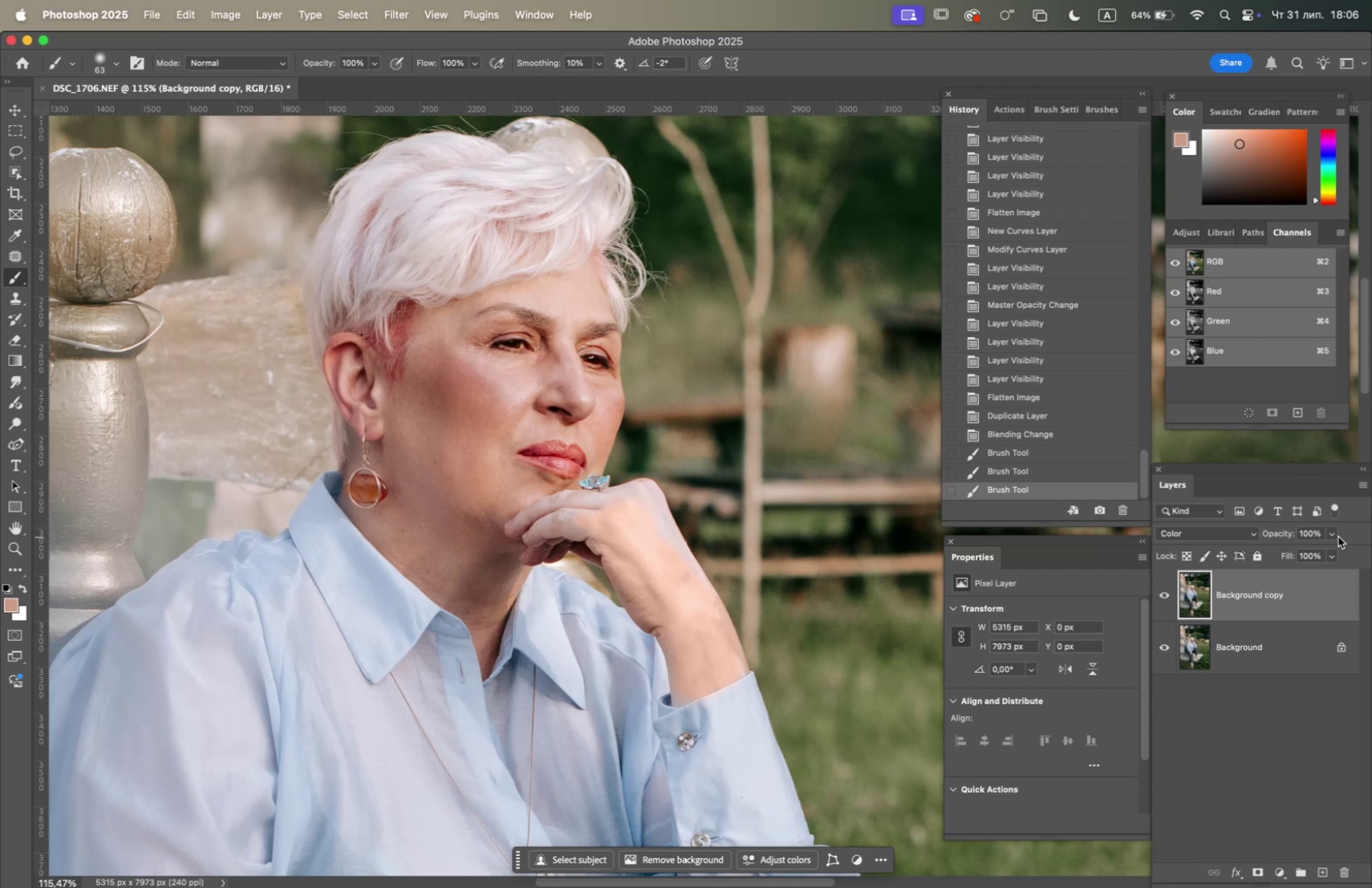 
left_click([1332, 533])
 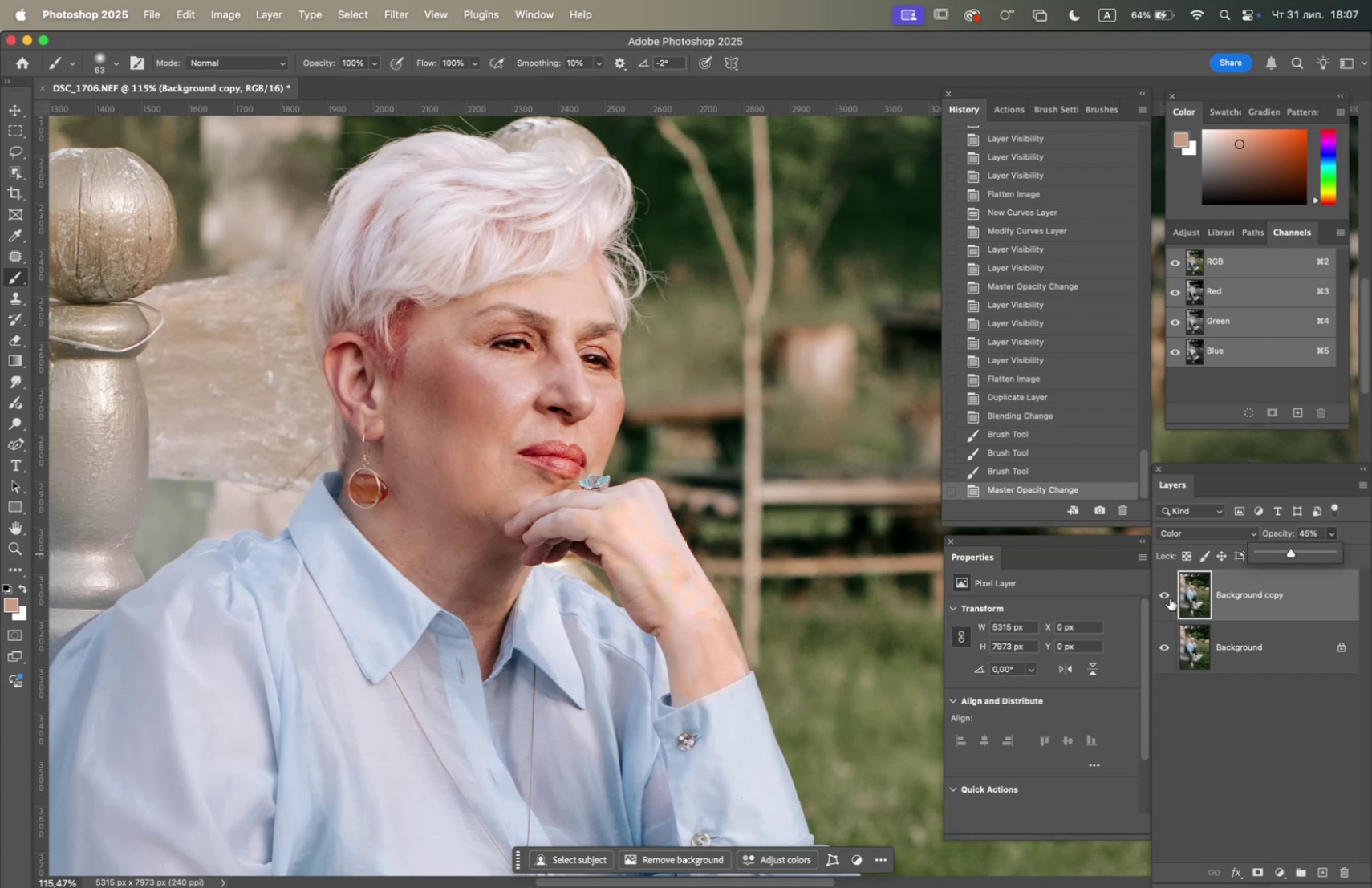 
double_click([1165, 593])
 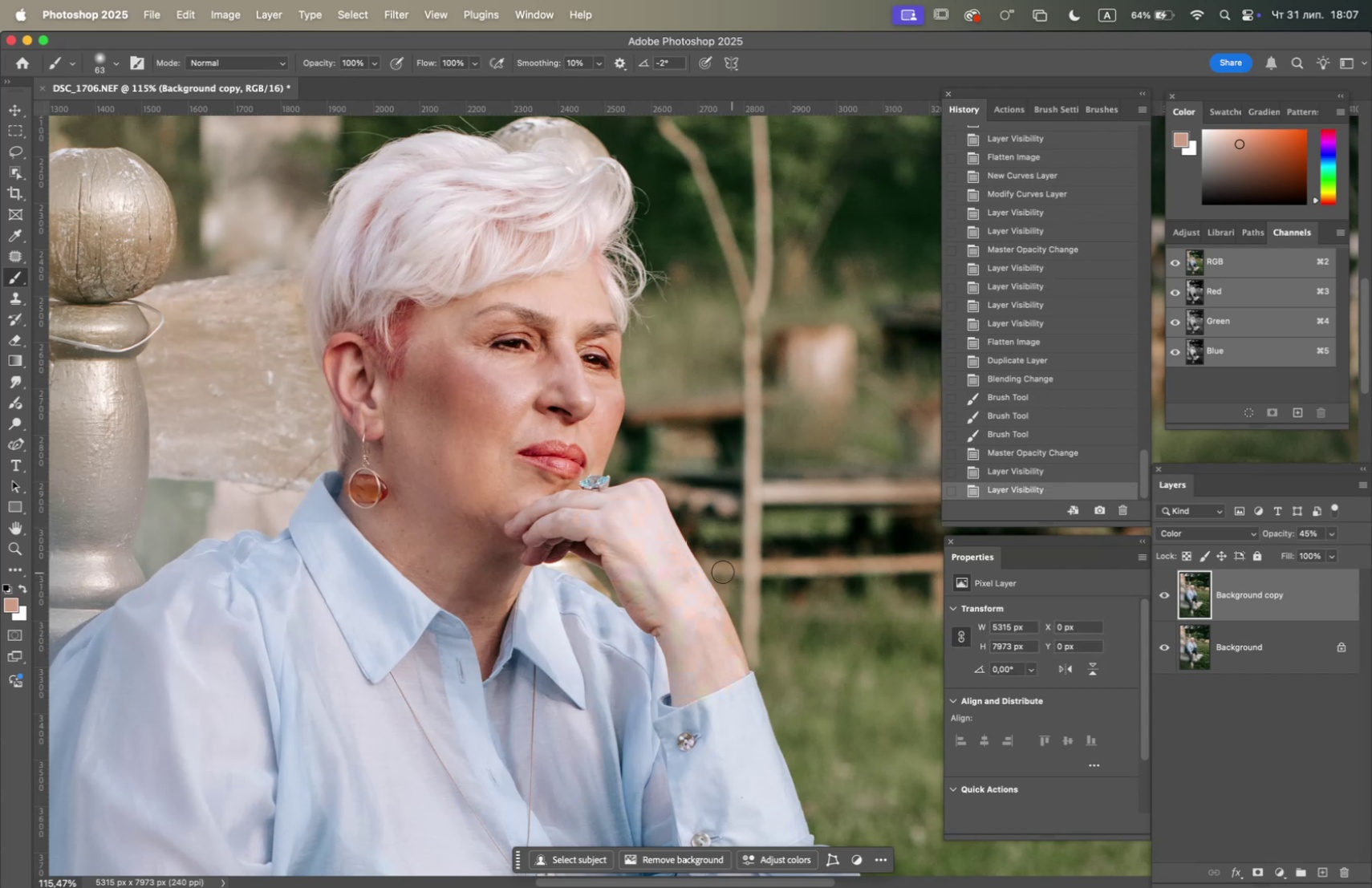 
hold_key(key=OptionLeft, duration=0.73)
scroll: coordinate [606, 539], scroll_direction: up, amount: 3.0
 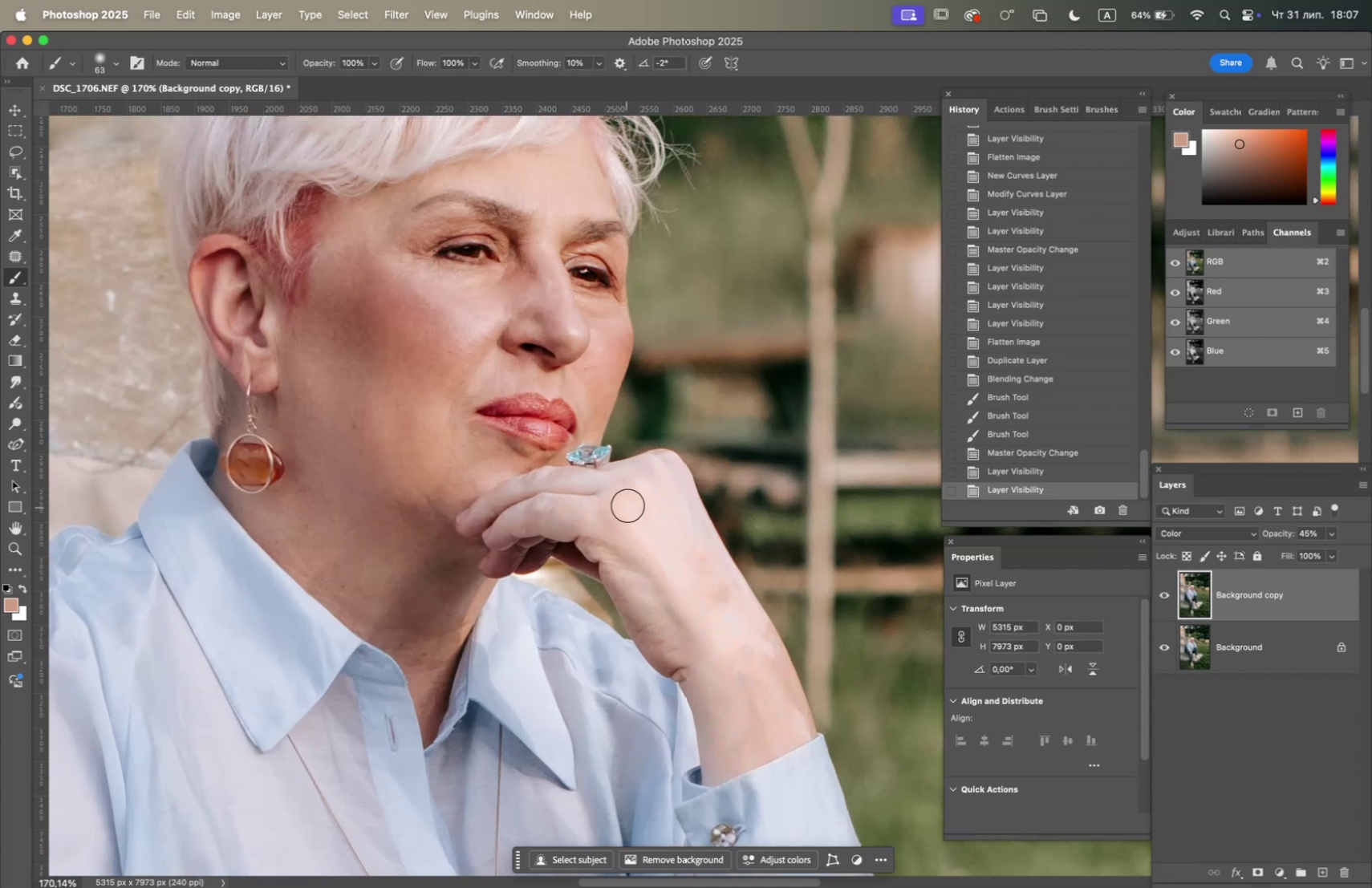 
left_click_drag(start_coordinate=[632, 495], to_coordinate=[616, 485])
 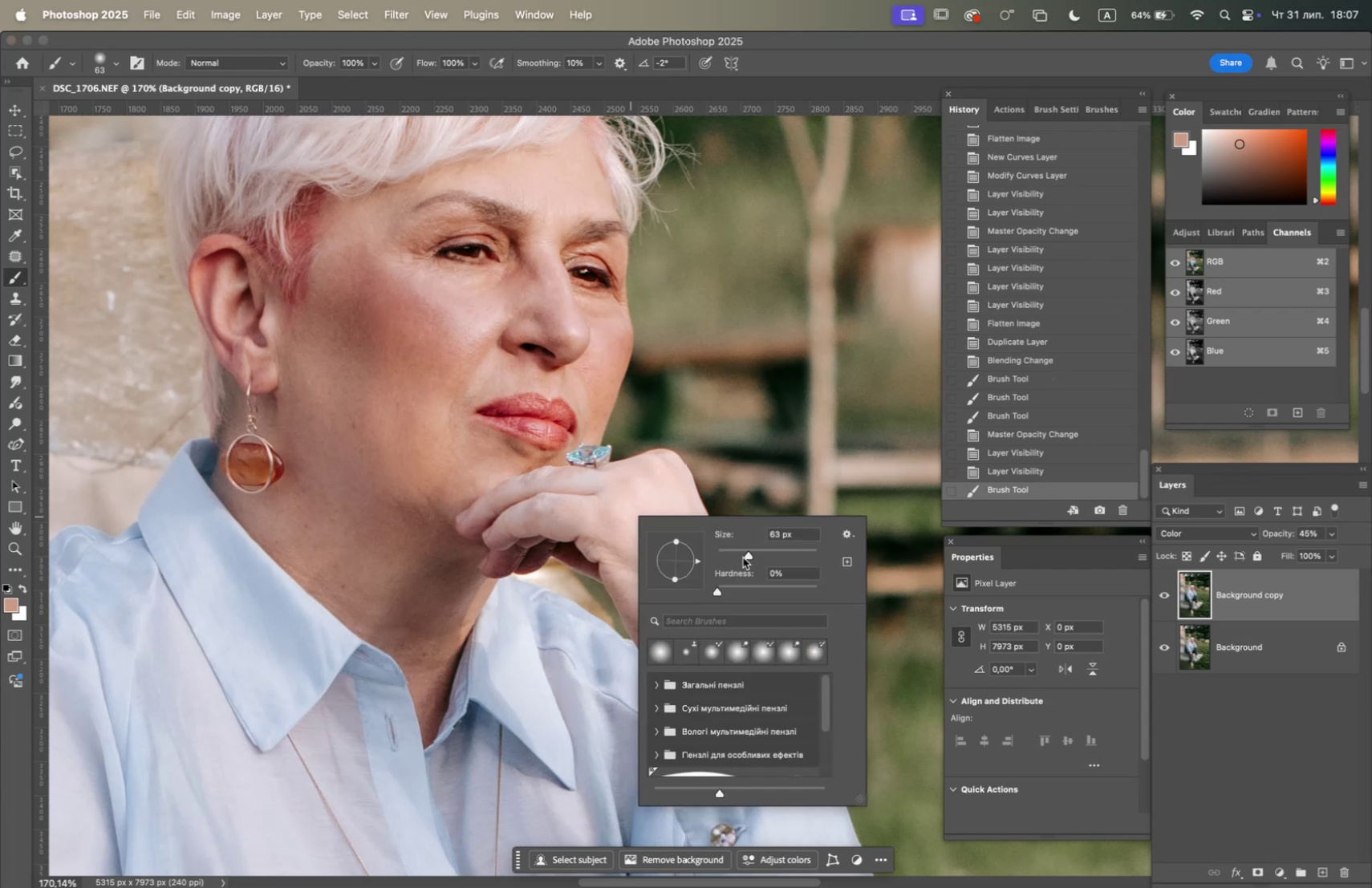 
left_click([739, 552])
 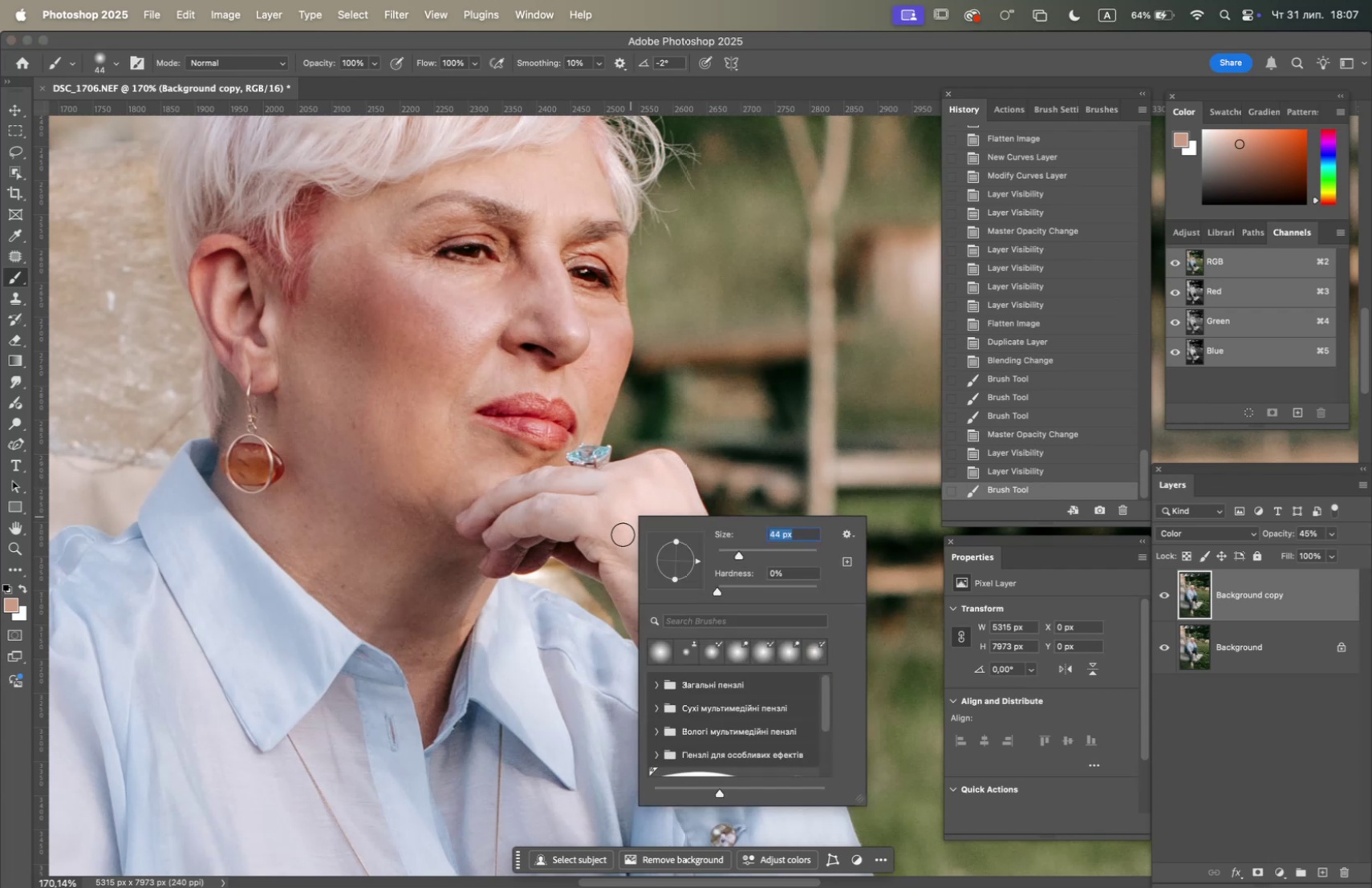 
left_click_drag(start_coordinate=[600, 531], to_coordinate=[495, 535])
 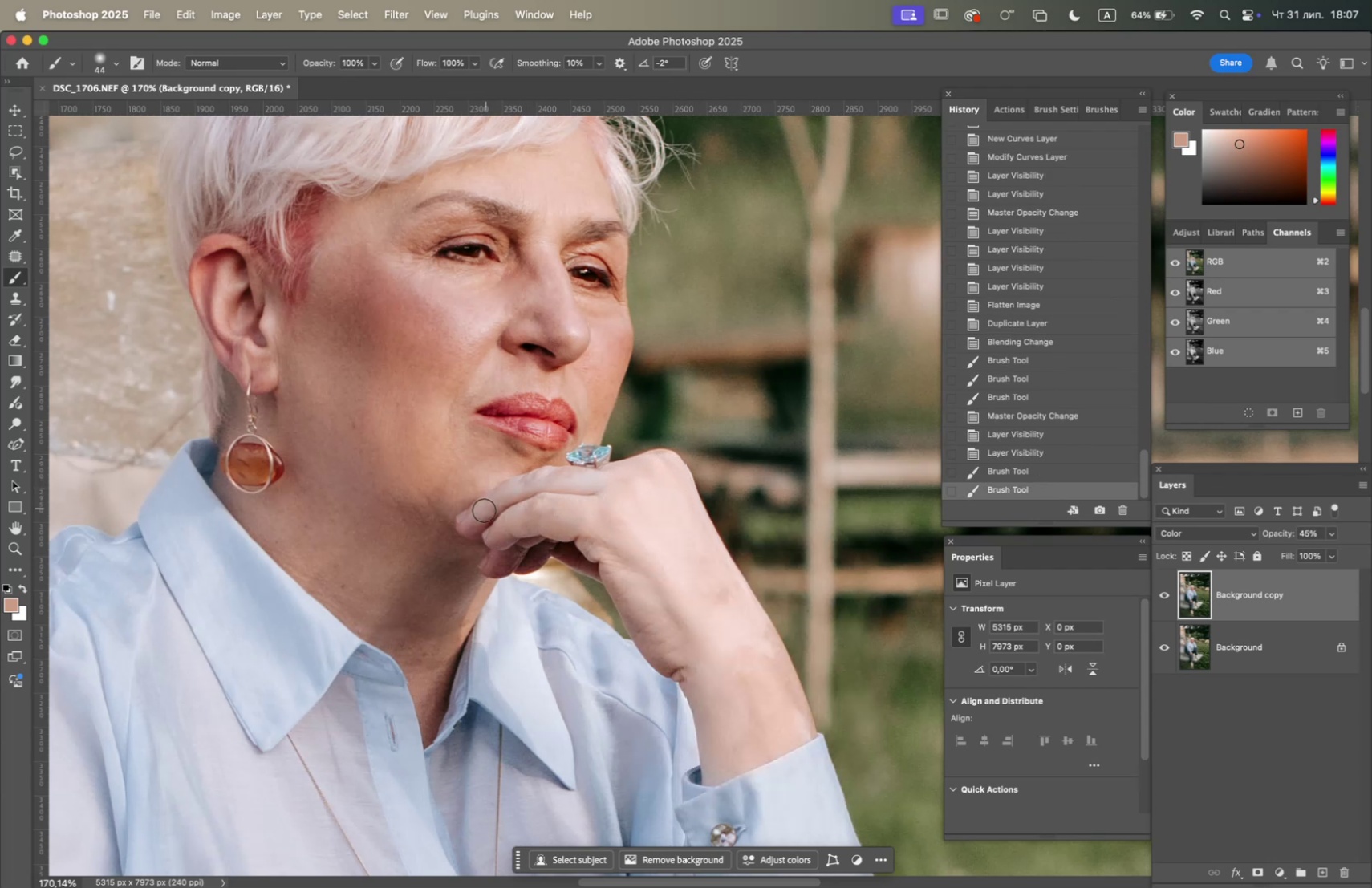 
left_click_drag(start_coordinate=[477, 520], to_coordinate=[655, 468])
 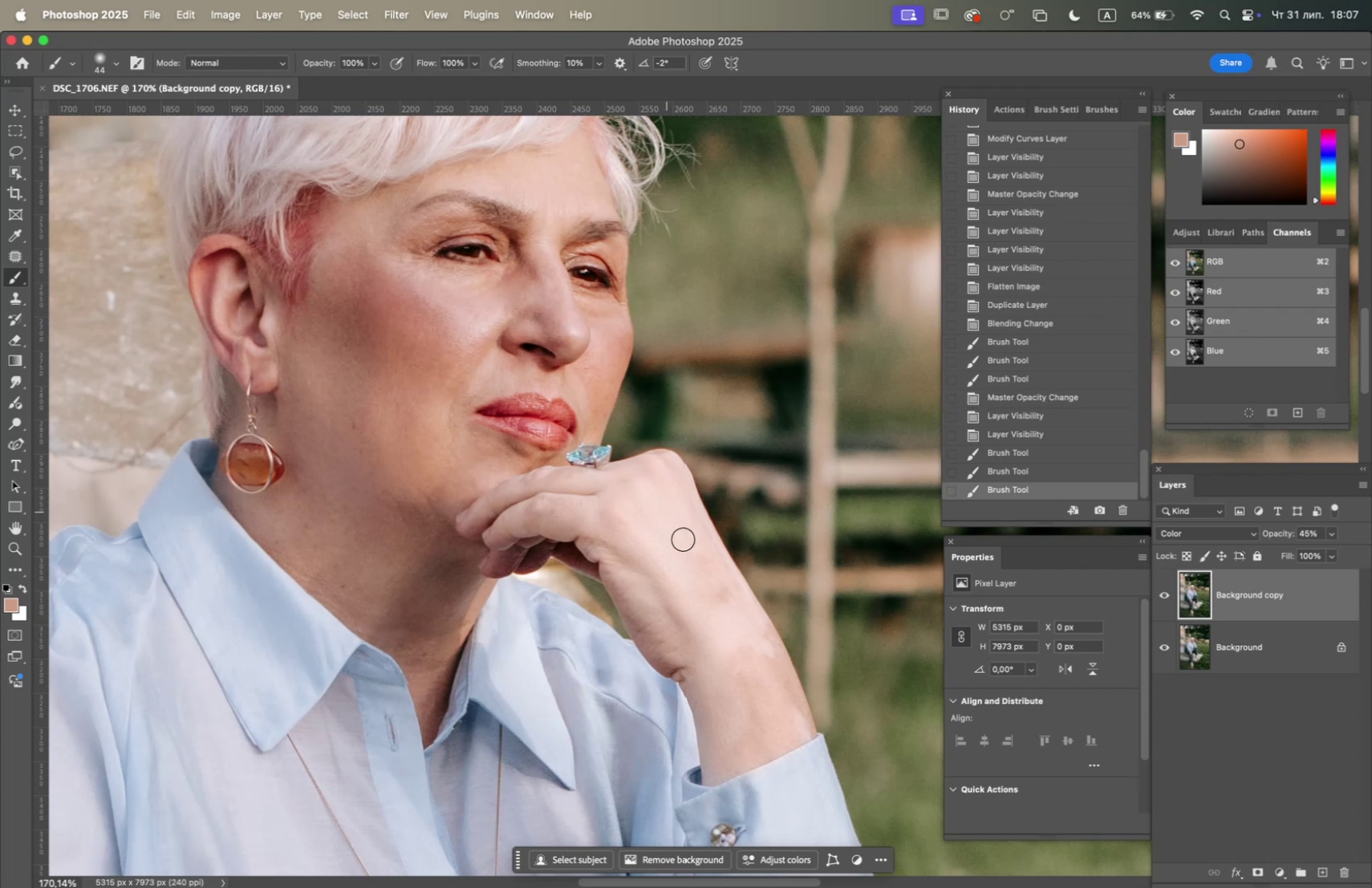 
left_click_drag(start_coordinate=[701, 566], to_coordinate=[753, 665])
 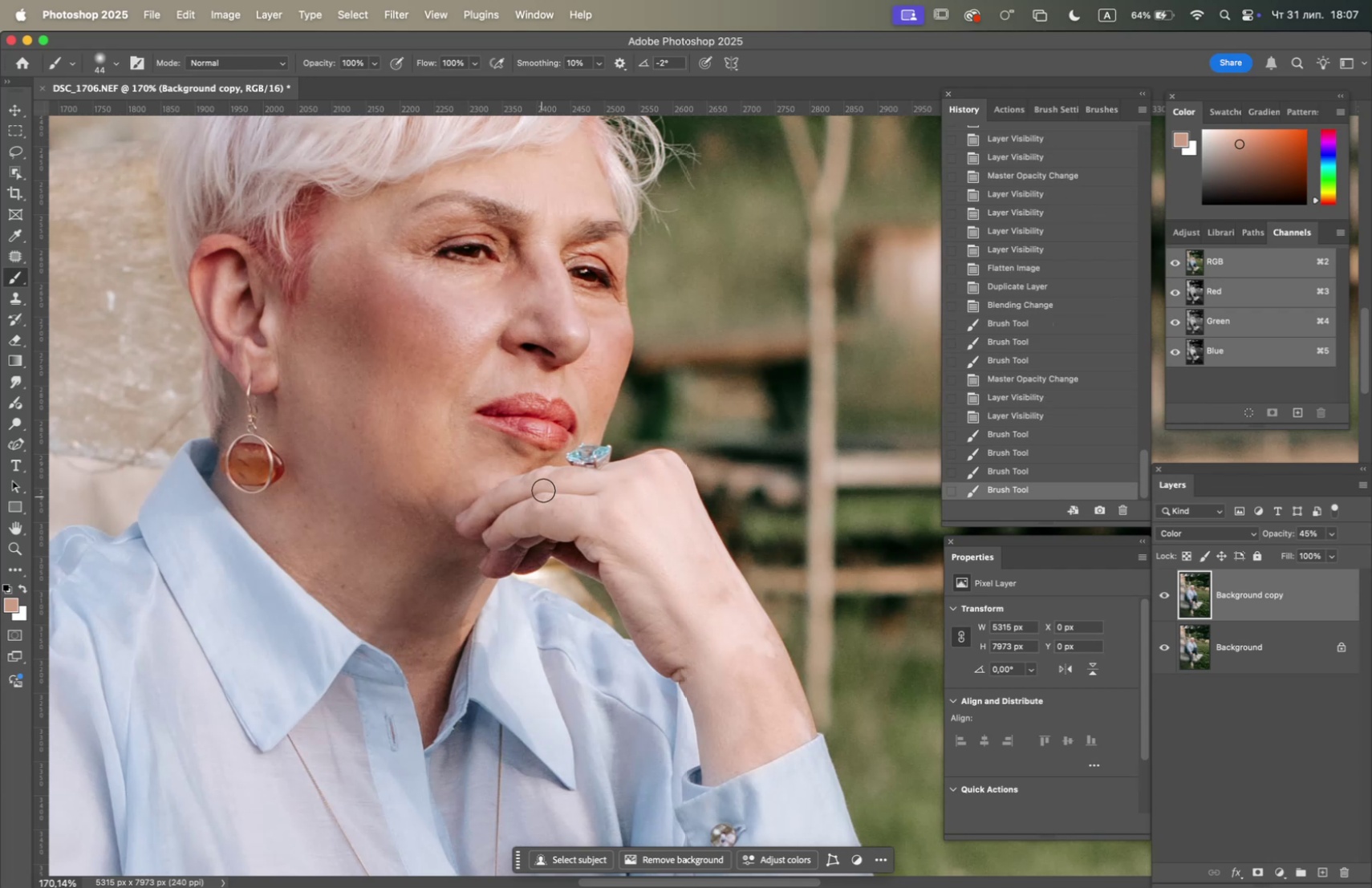 
left_click_drag(start_coordinate=[545, 486], to_coordinate=[524, 485])
 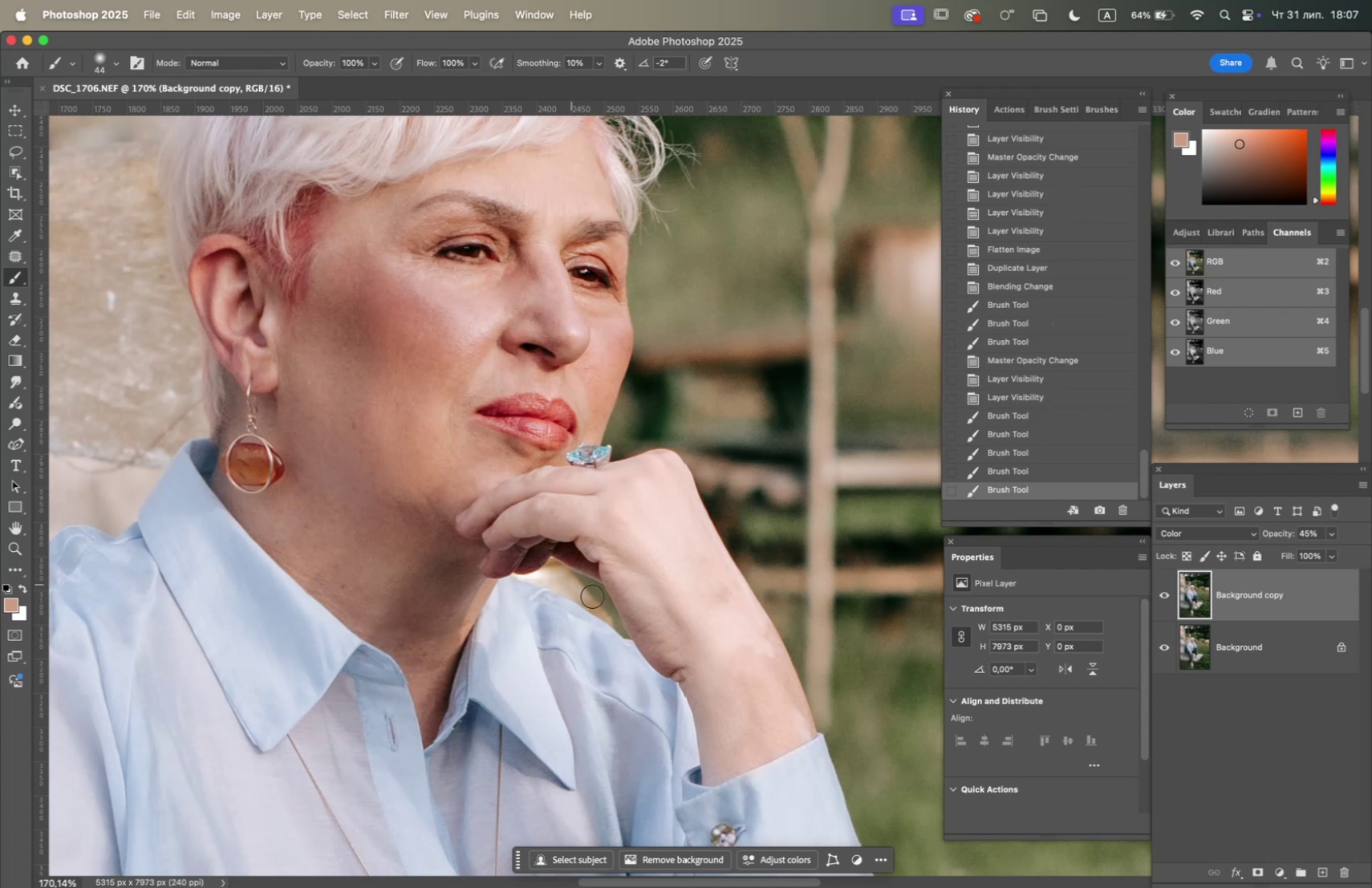 
hold_key(key=Space, duration=1.5)
 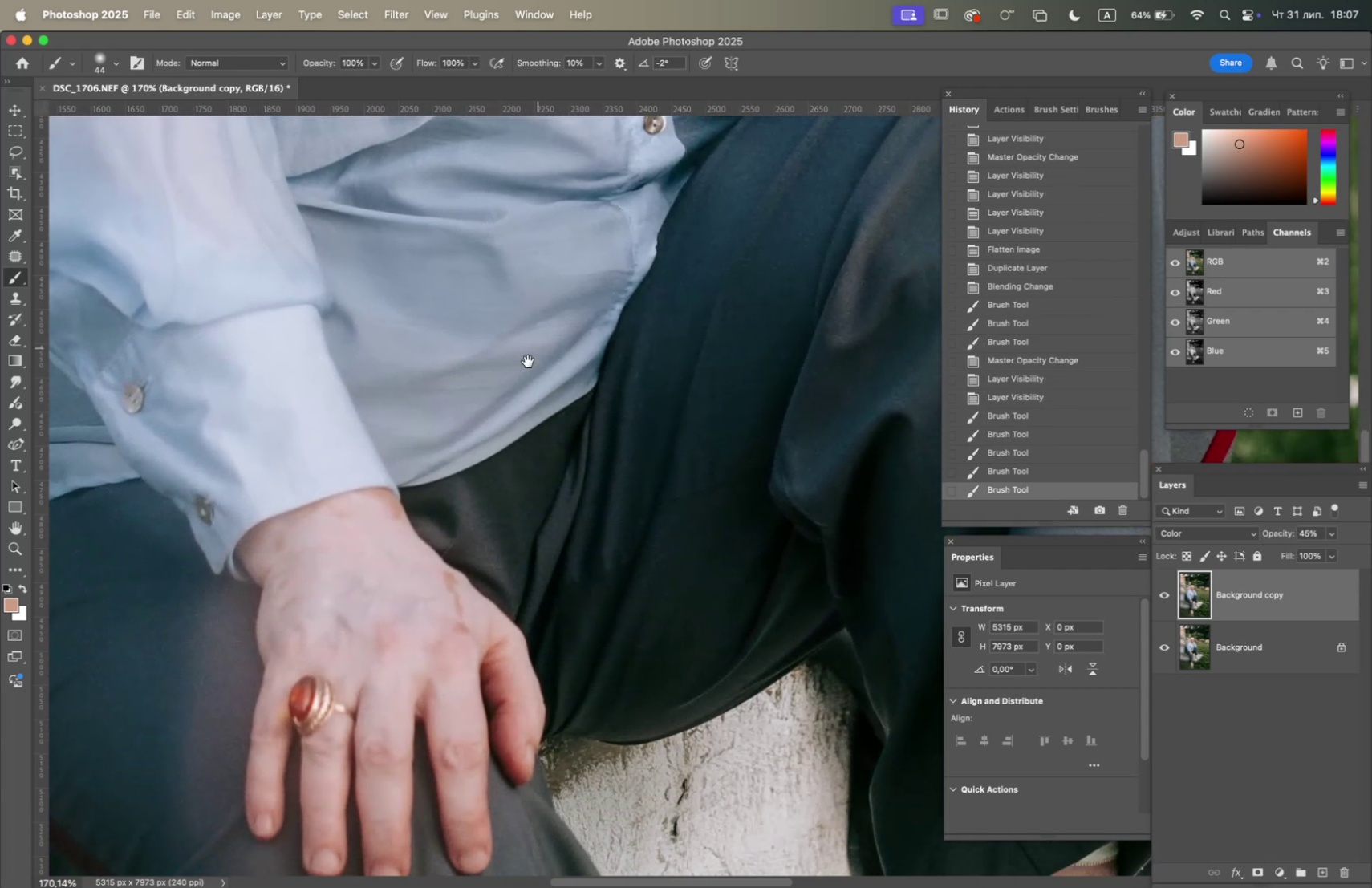 
left_click_drag(start_coordinate=[596, 607], to_coordinate=[607, 406])
 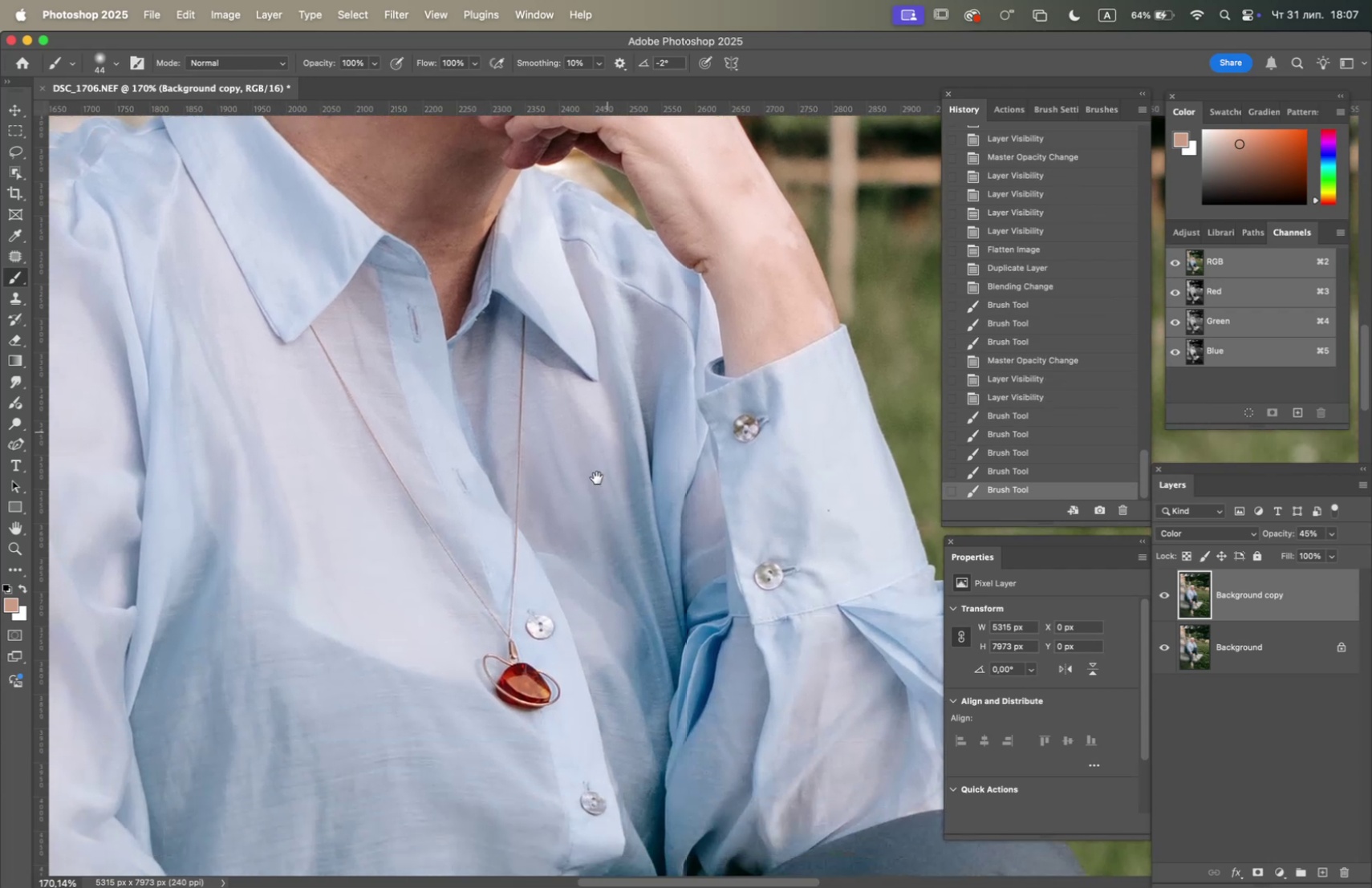 
left_click_drag(start_coordinate=[594, 497], to_coordinate=[637, 335])
 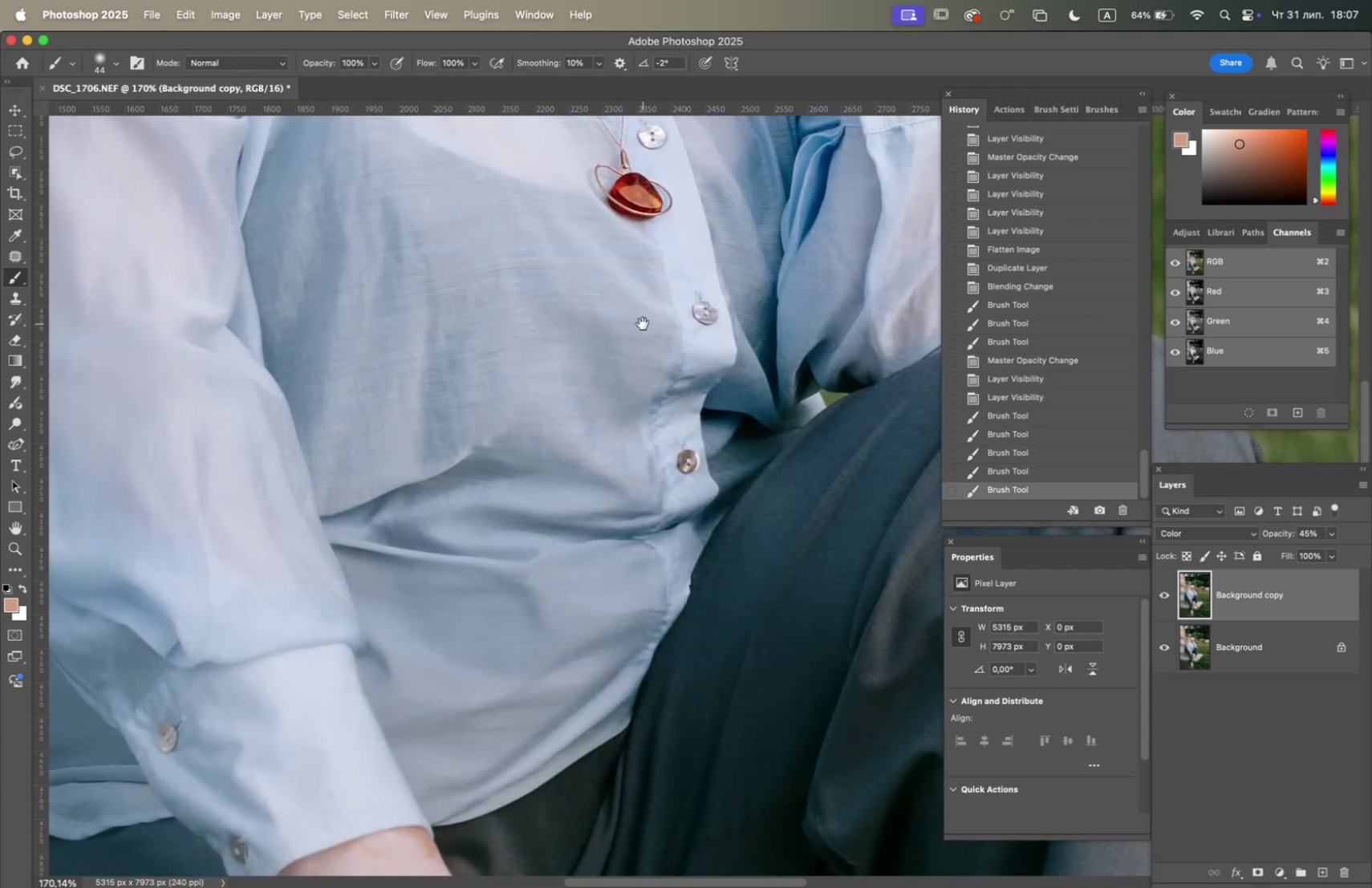 
left_click_drag(start_coordinate=[634, 336], to_coordinate=[607, 225])
 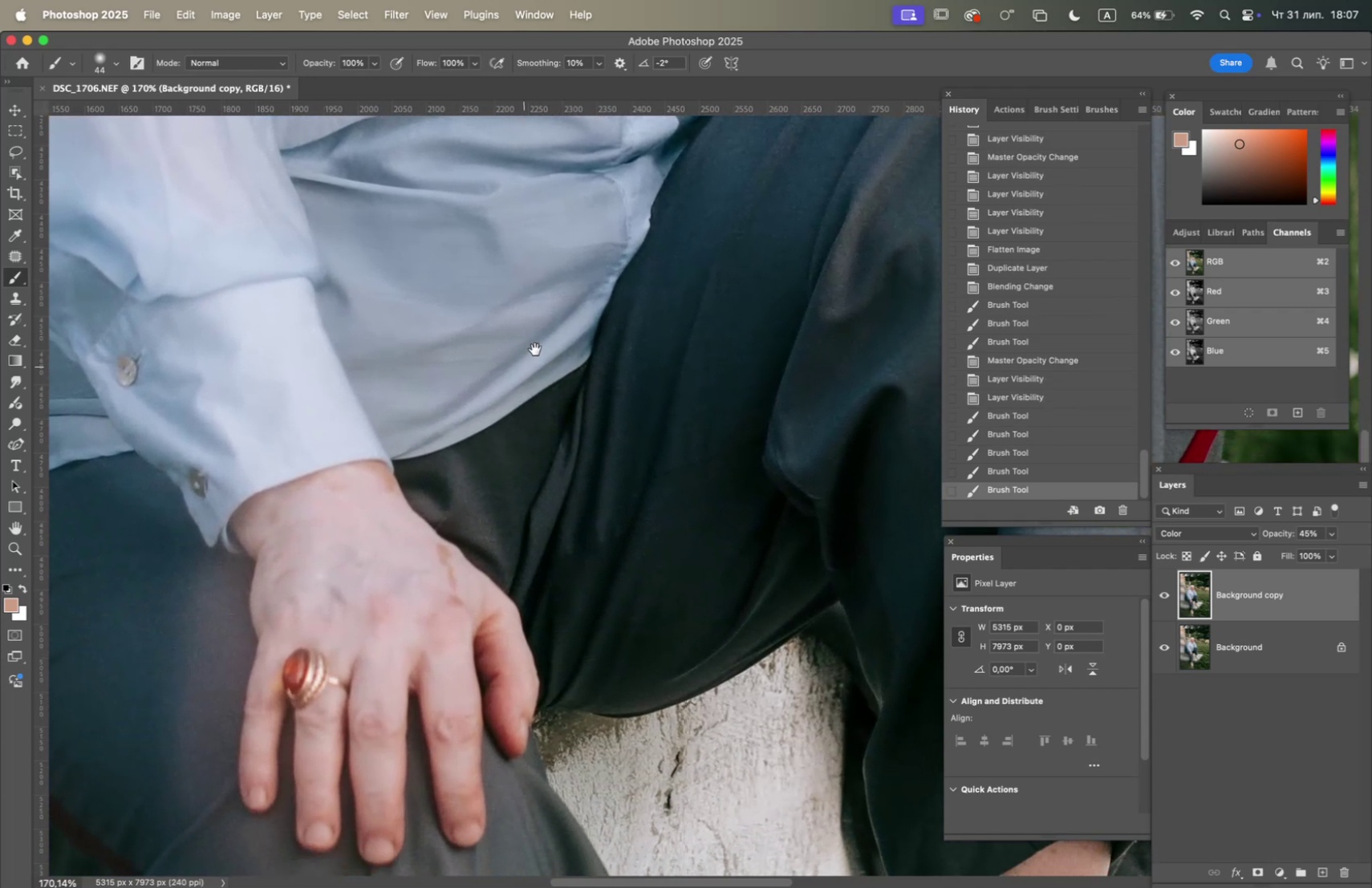 
hold_key(key=Space, duration=1.08)
 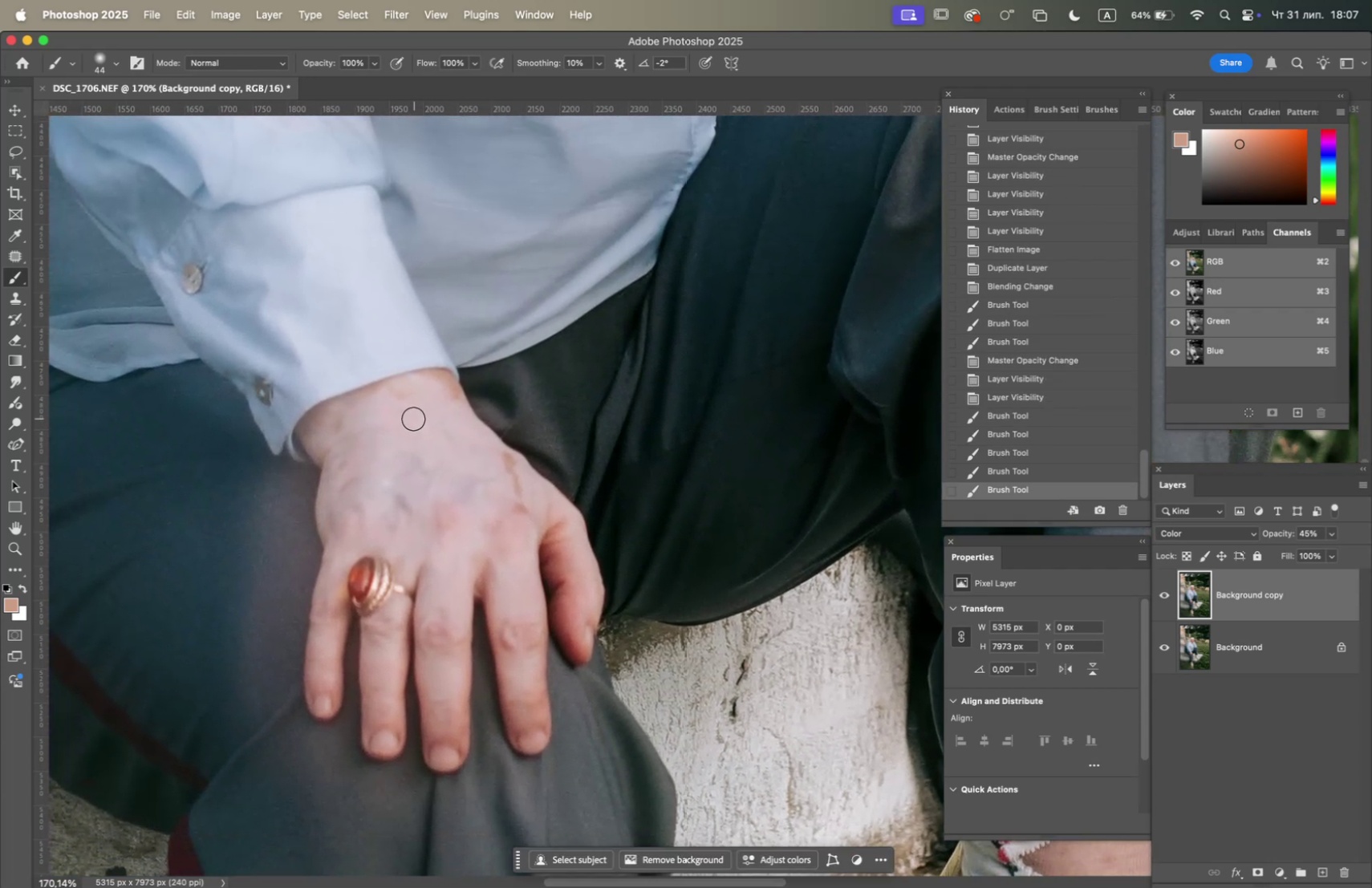 
left_click_drag(start_coordinate=[524, 368], to_coordinate=[589, 276])
 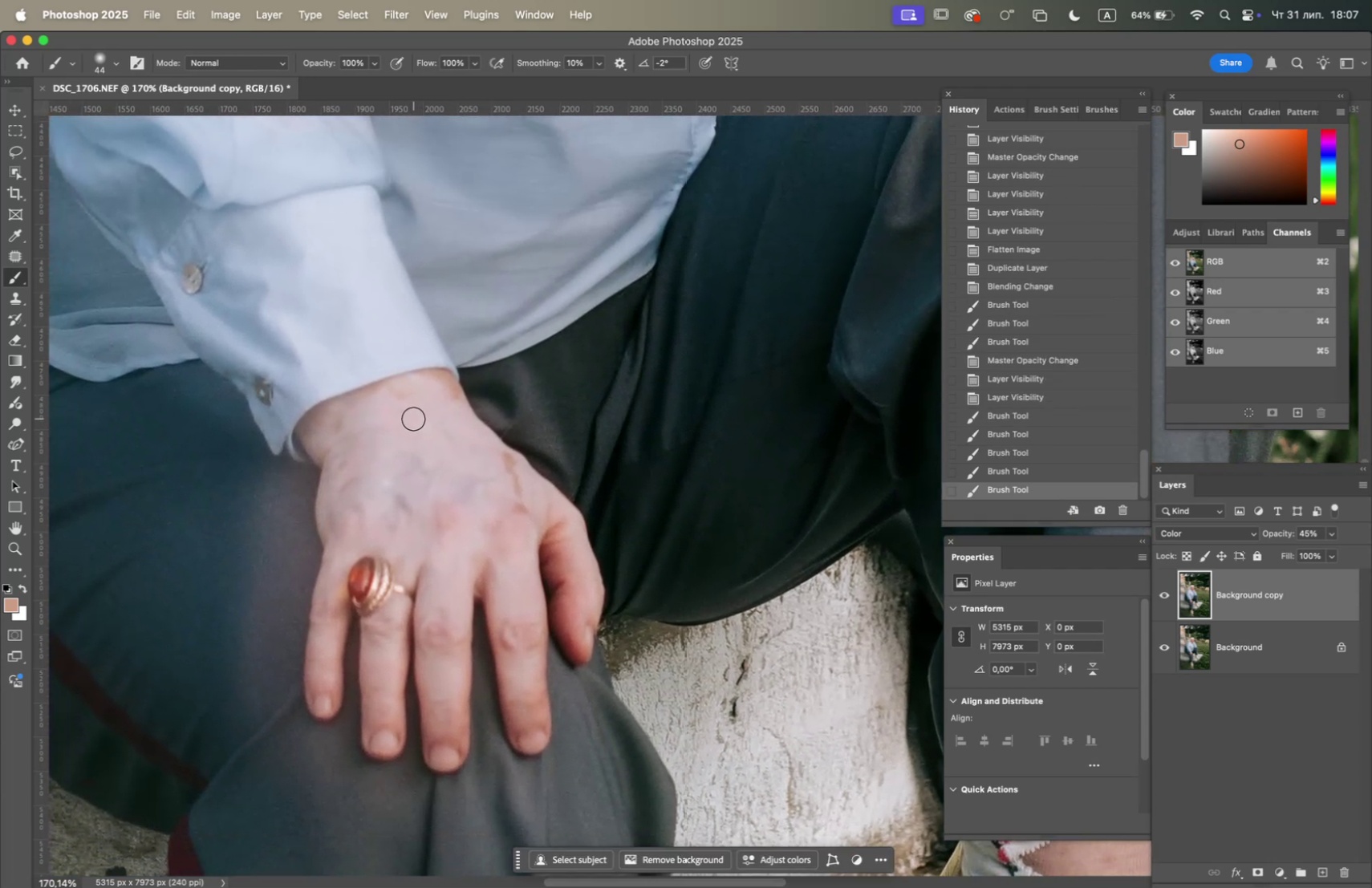 
left_click_drag(start_coordinate=[414, 424], to_coordinate=[404, 432])
 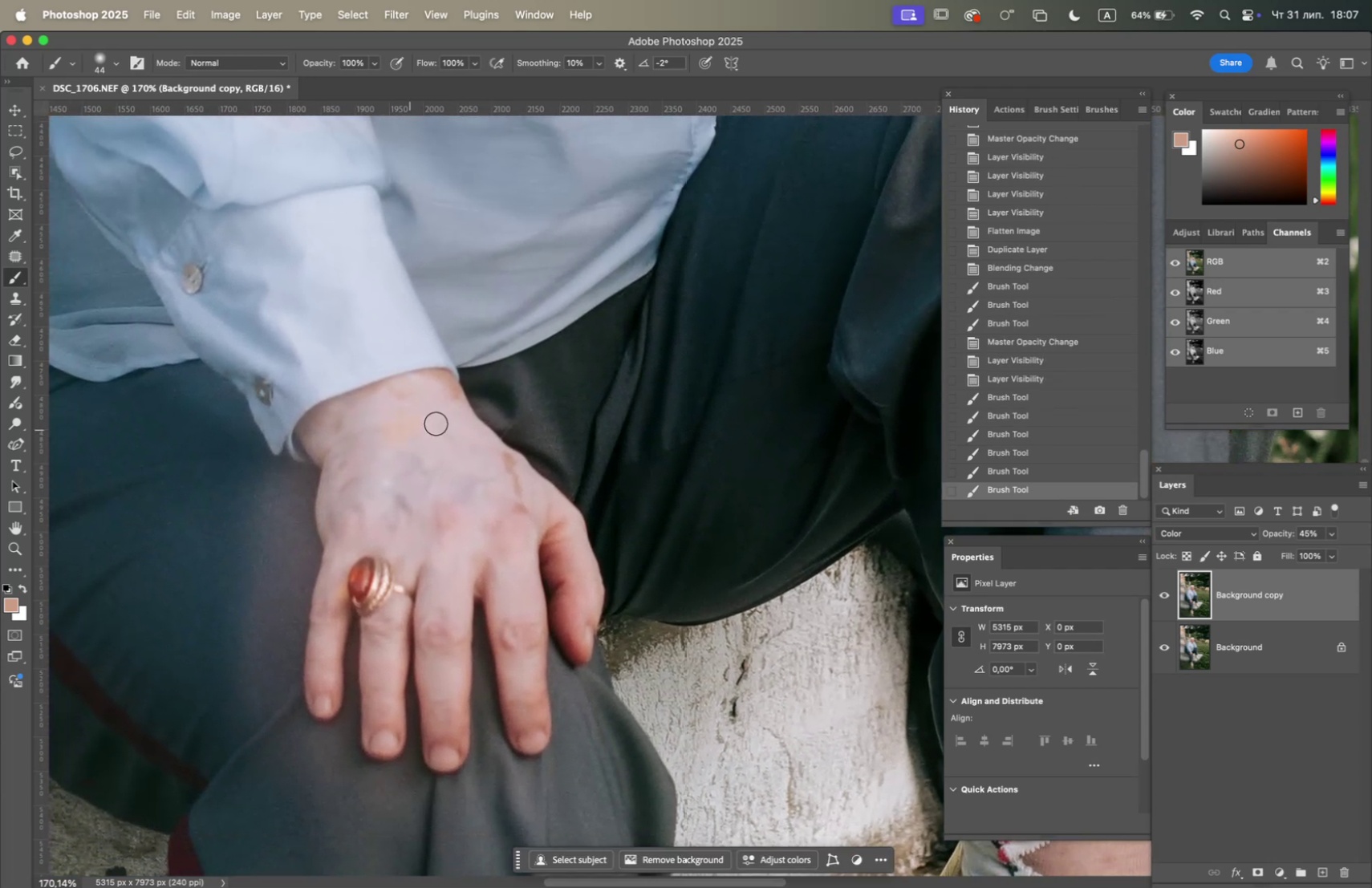 
left_click_drag(start_coordinate=[432, 424], to_coordinate=[405, 412])
 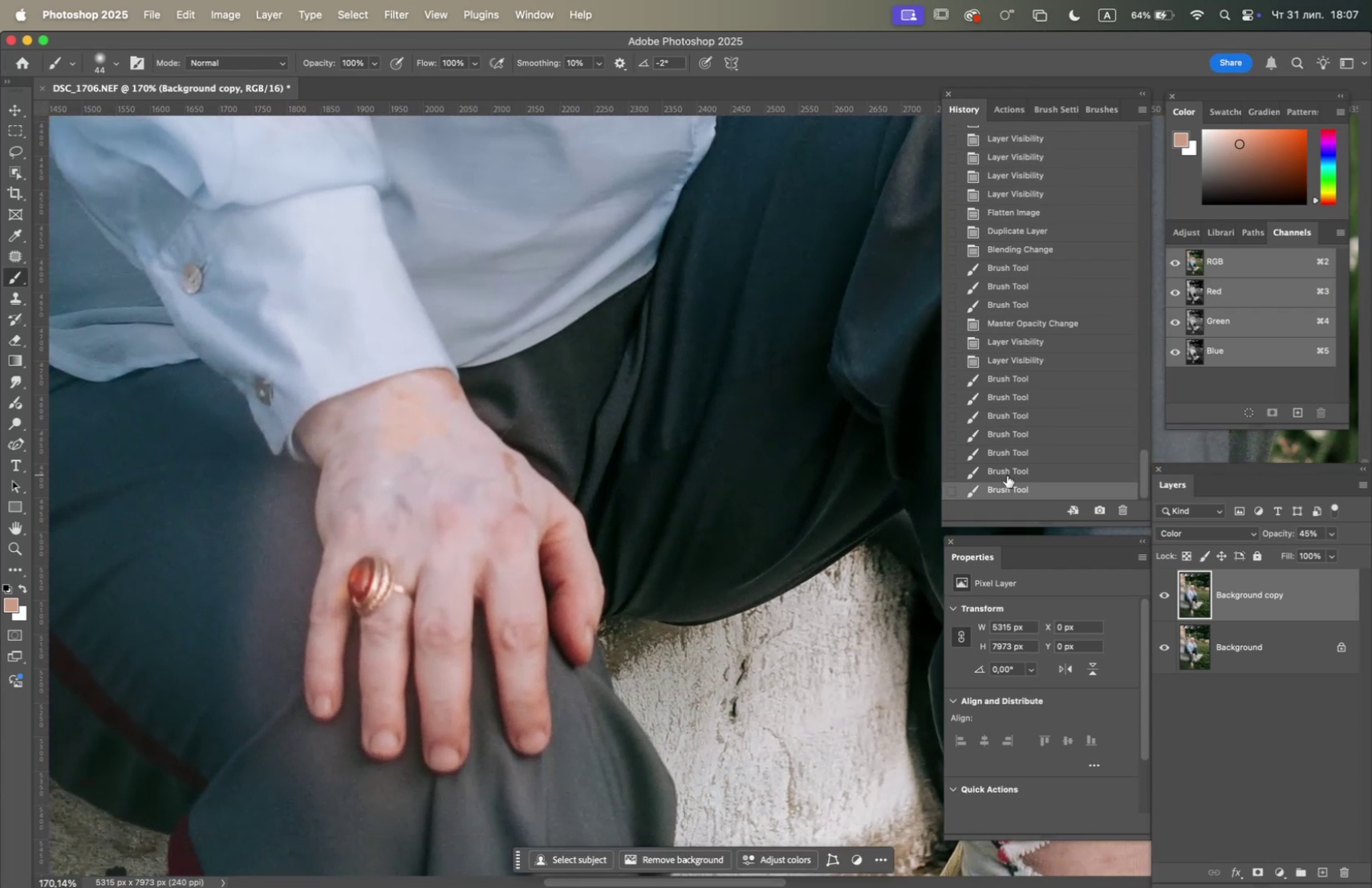 
left_click([1009, 467])
 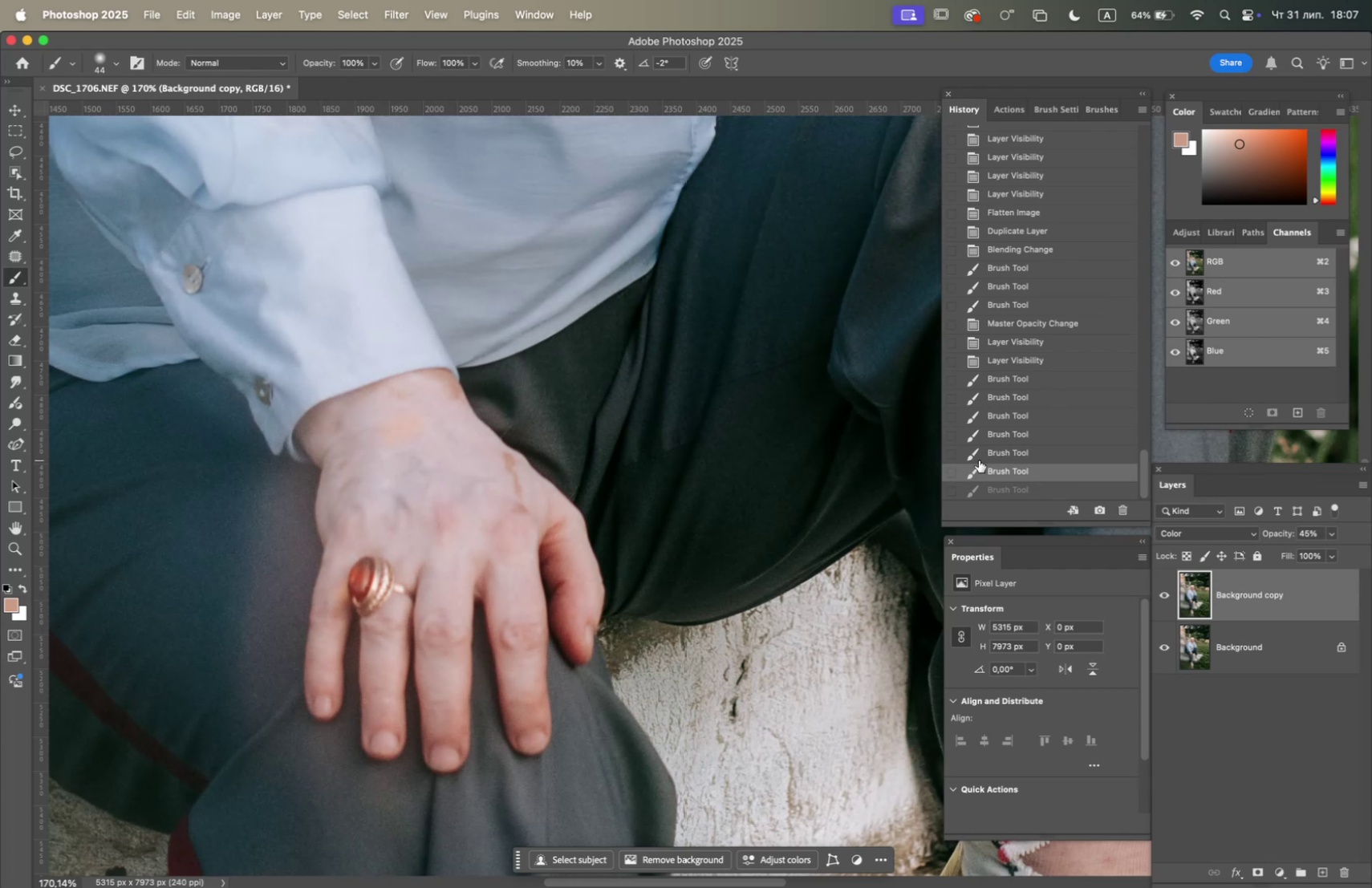 
left_click([992, 452])
 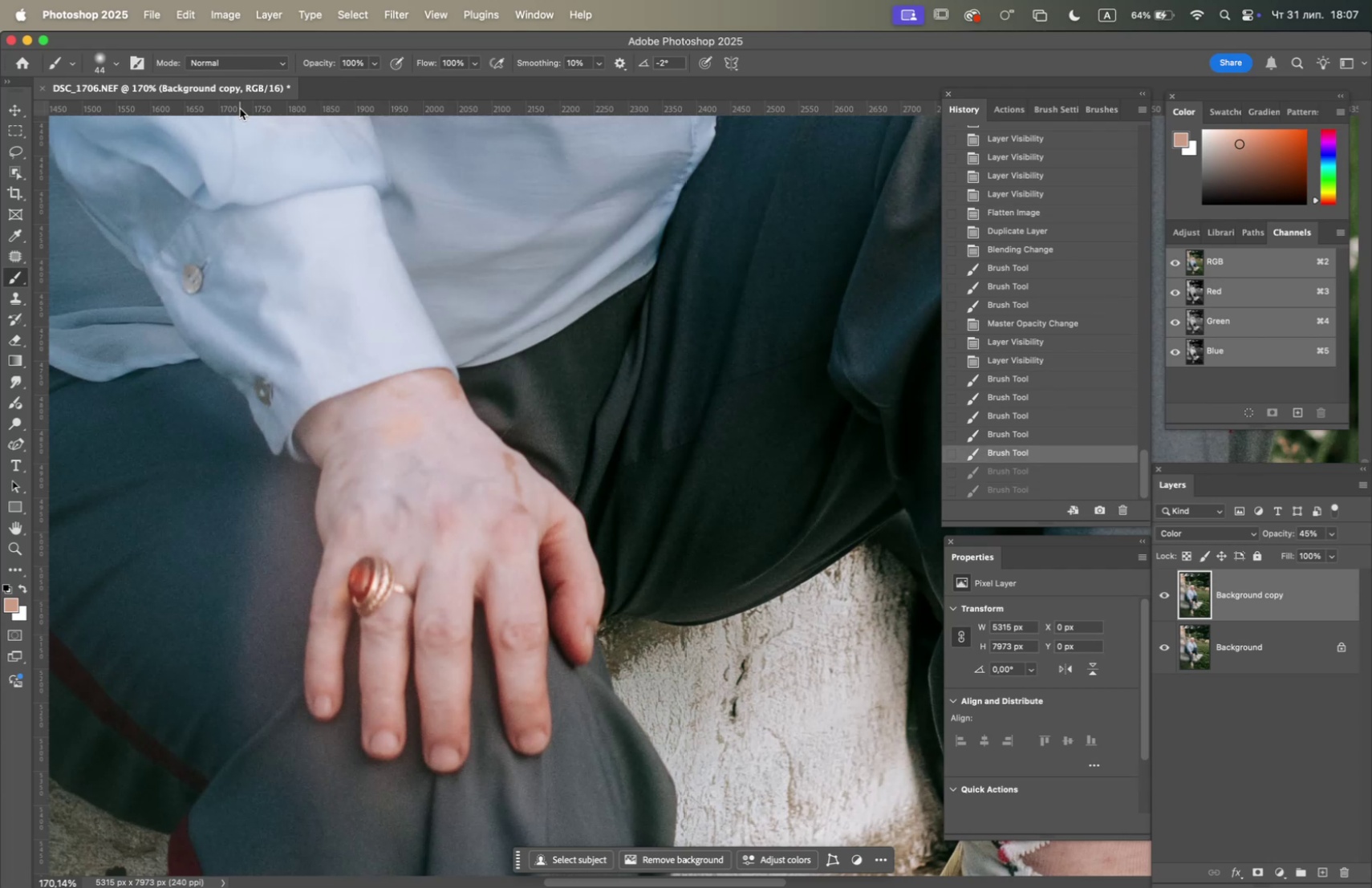 
mouse_move([203, 84])
 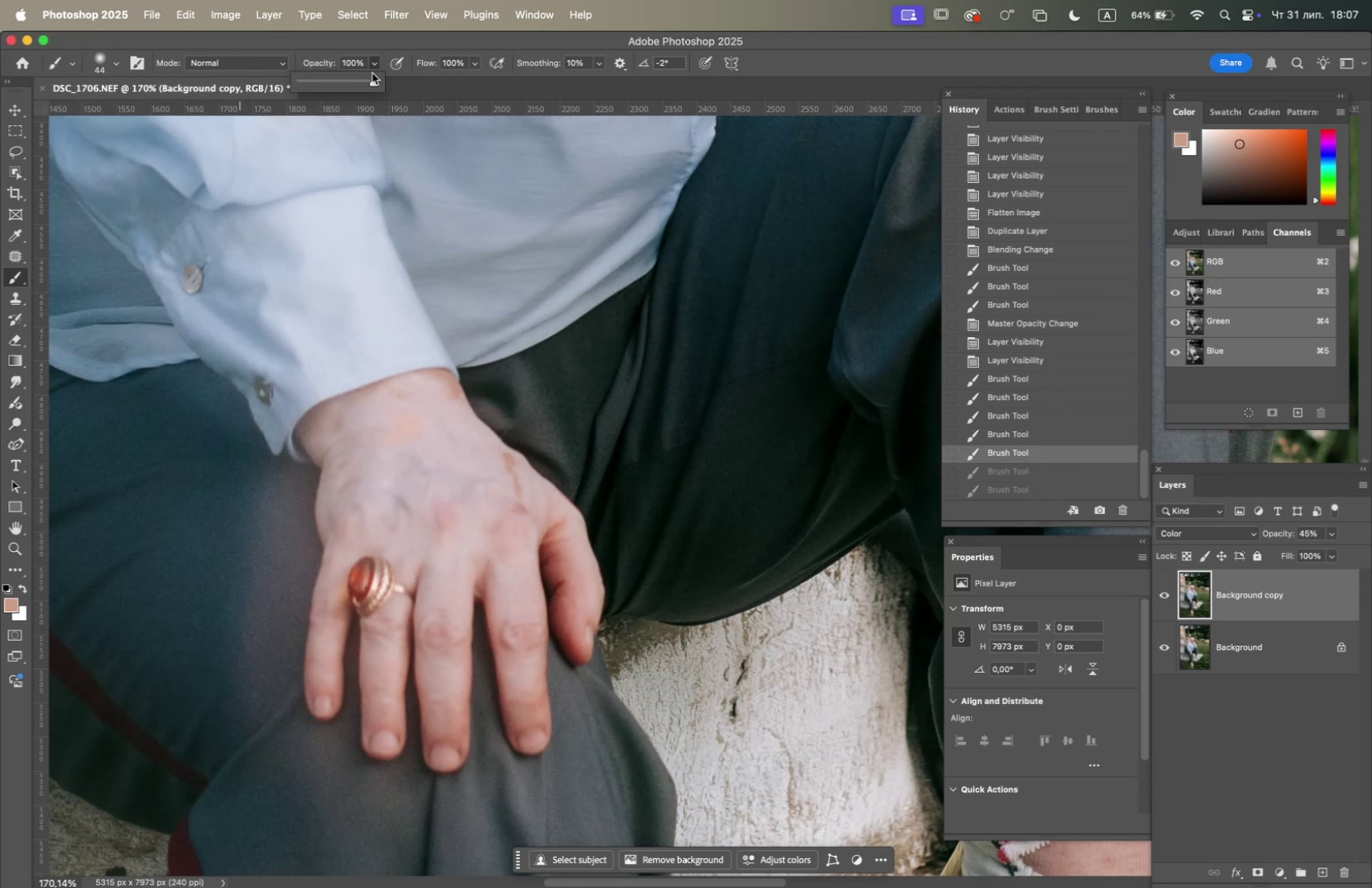 
left_click([347, 79])
 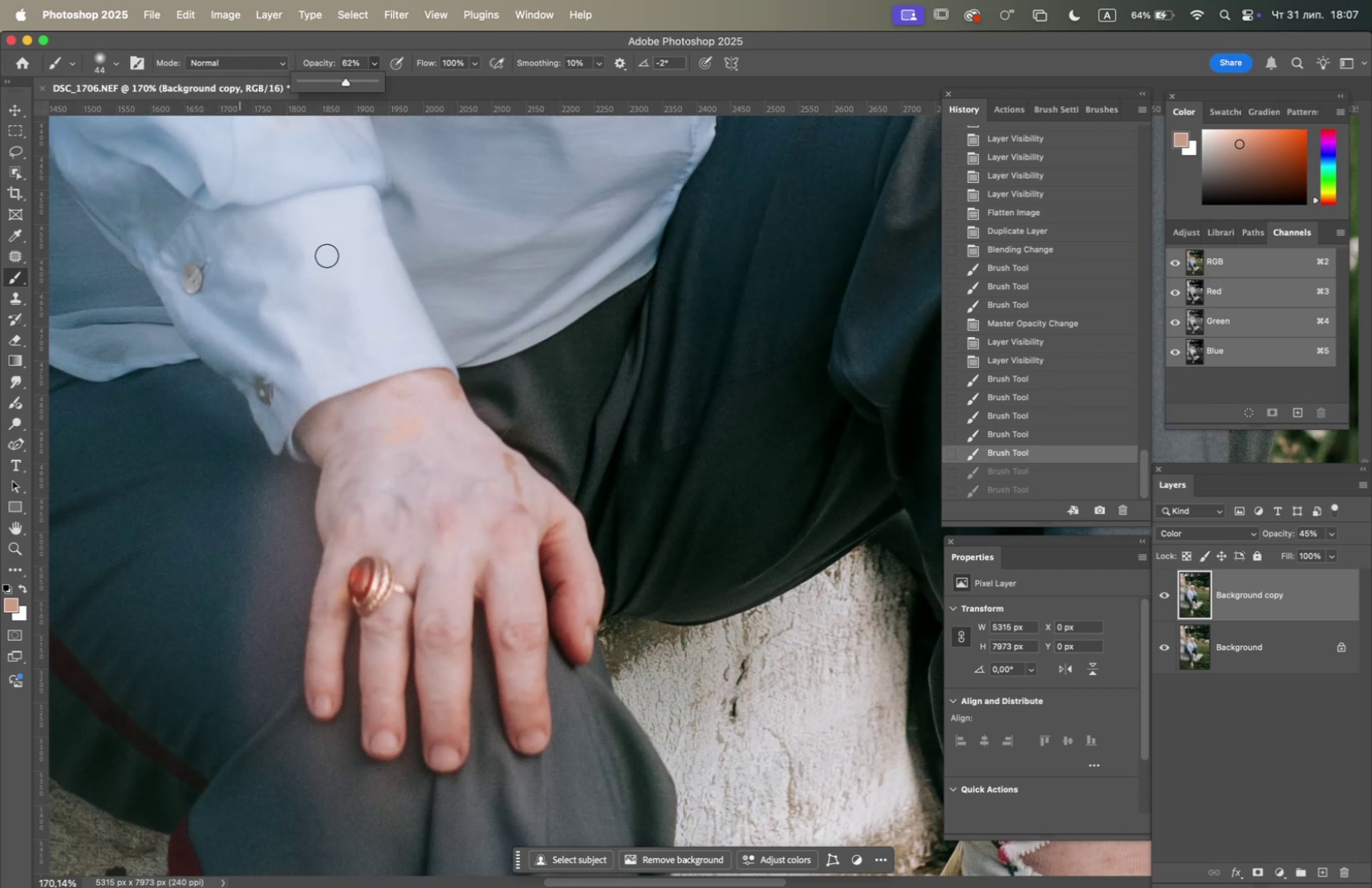 
left_click_drag(start_coordinate=[416, 445], to_coordinate=[450, 485])
 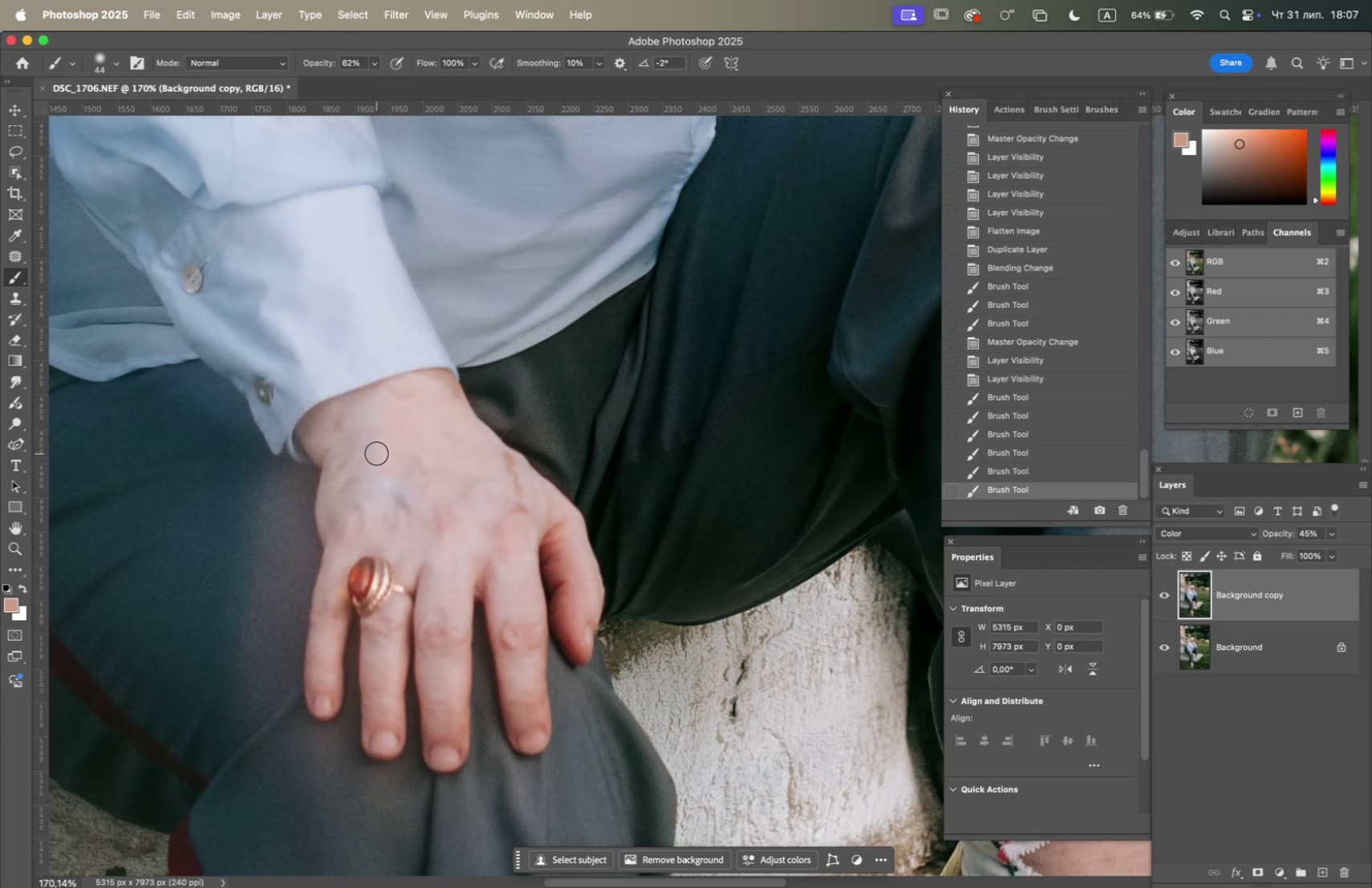 
left_click_drag(start_coordinate=[460, 495], to_coordinate=[526, 495])
 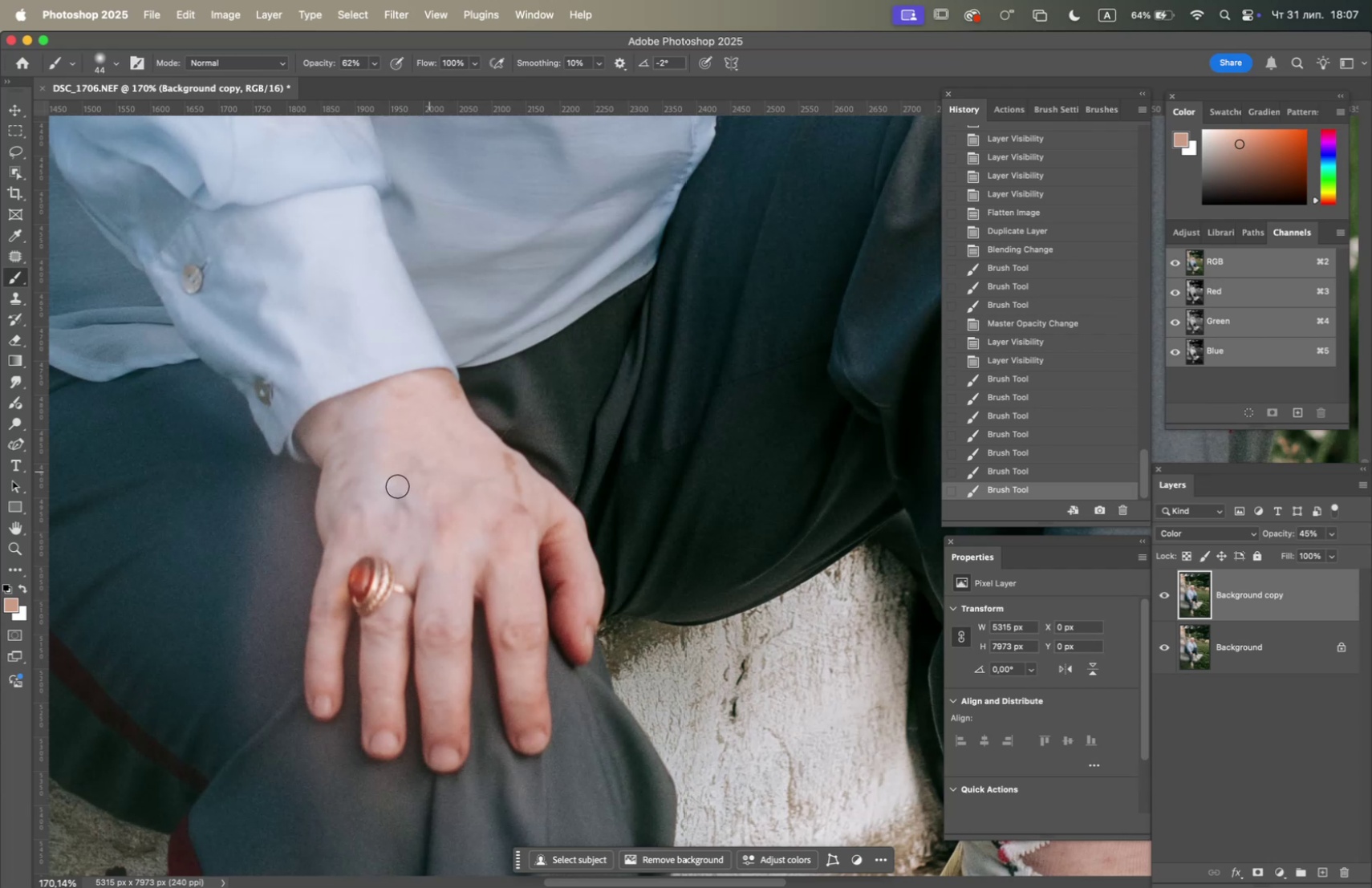 
left_click_drag(start_coordinate=[394, 478], to_coordinate=[400, 489])
 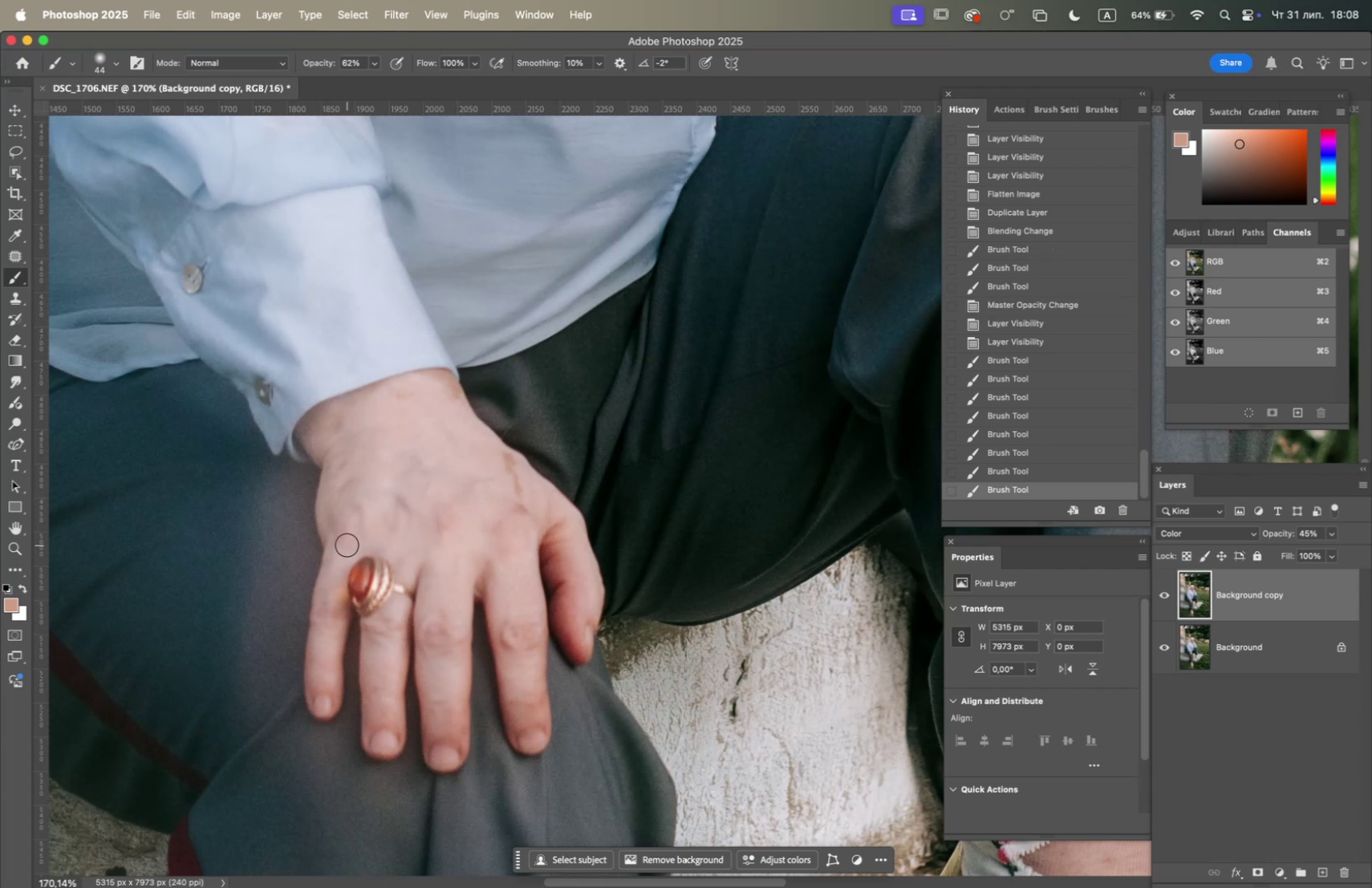 
left_click_drag(start_coordinate=[339, 554], to_coordinate=[327, 598])
 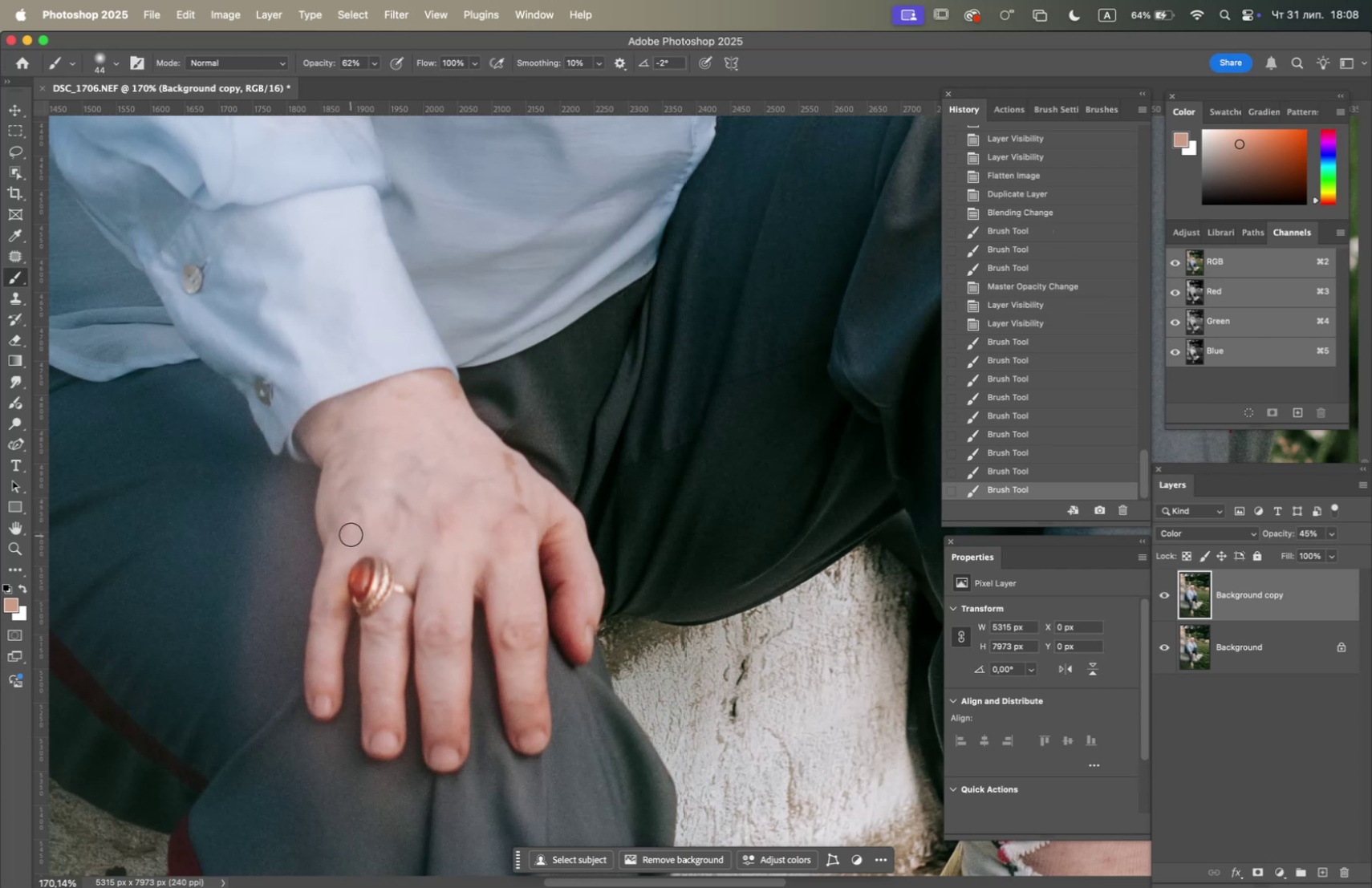 
left_click_drag(start_coordinate=[351, 529], to_coordinate=[395, 547])
 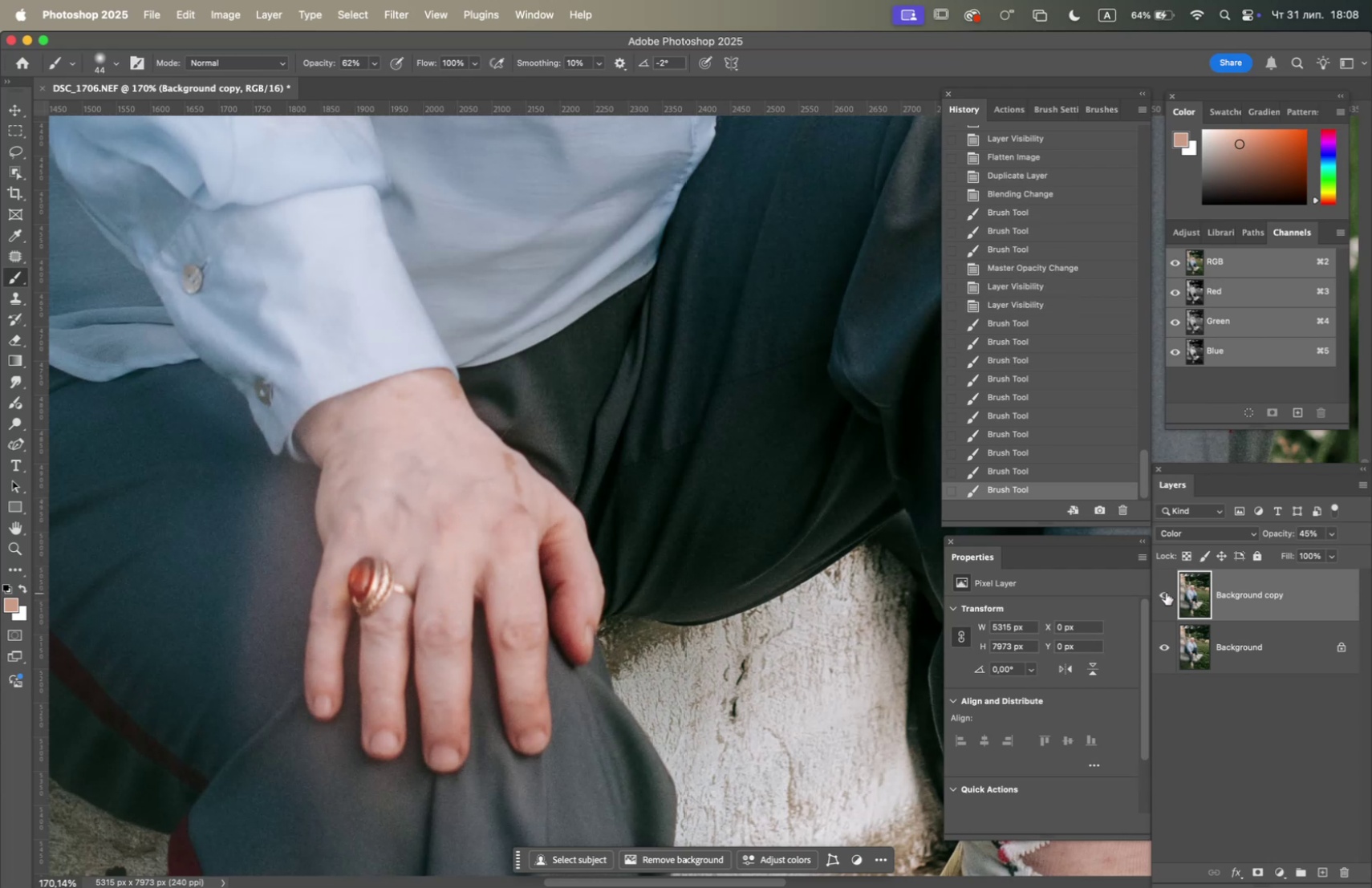 
double_click([1166, 591])
 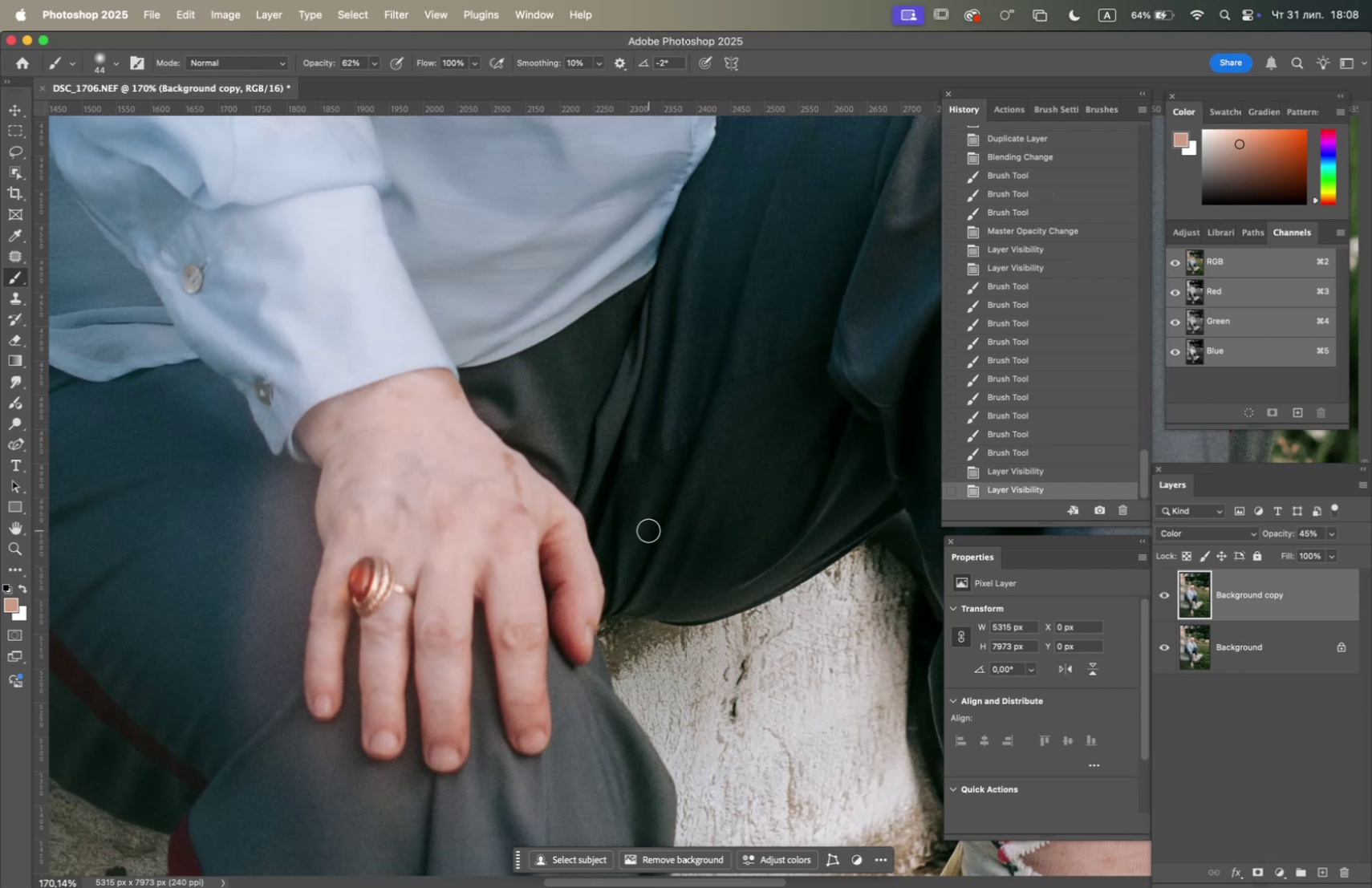 
hold_key(key=OptionLeft, duration=0.64)
scroll: coordinate [632, 526], scroll_direction: down, amount: 5.0
 